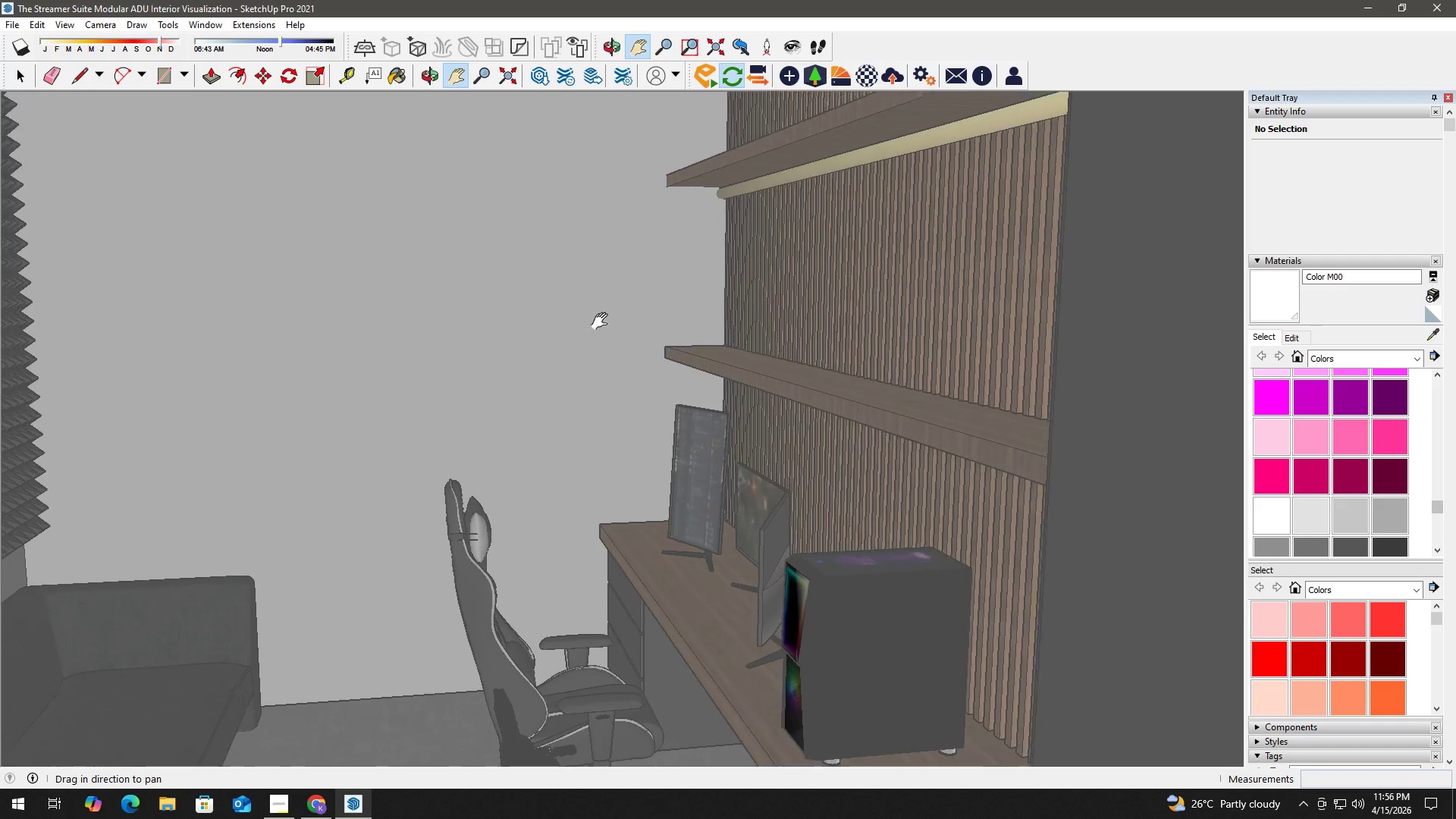 
left_click_drag(start_coordinate=[661, 322], to_coordinate=[808, 334])
 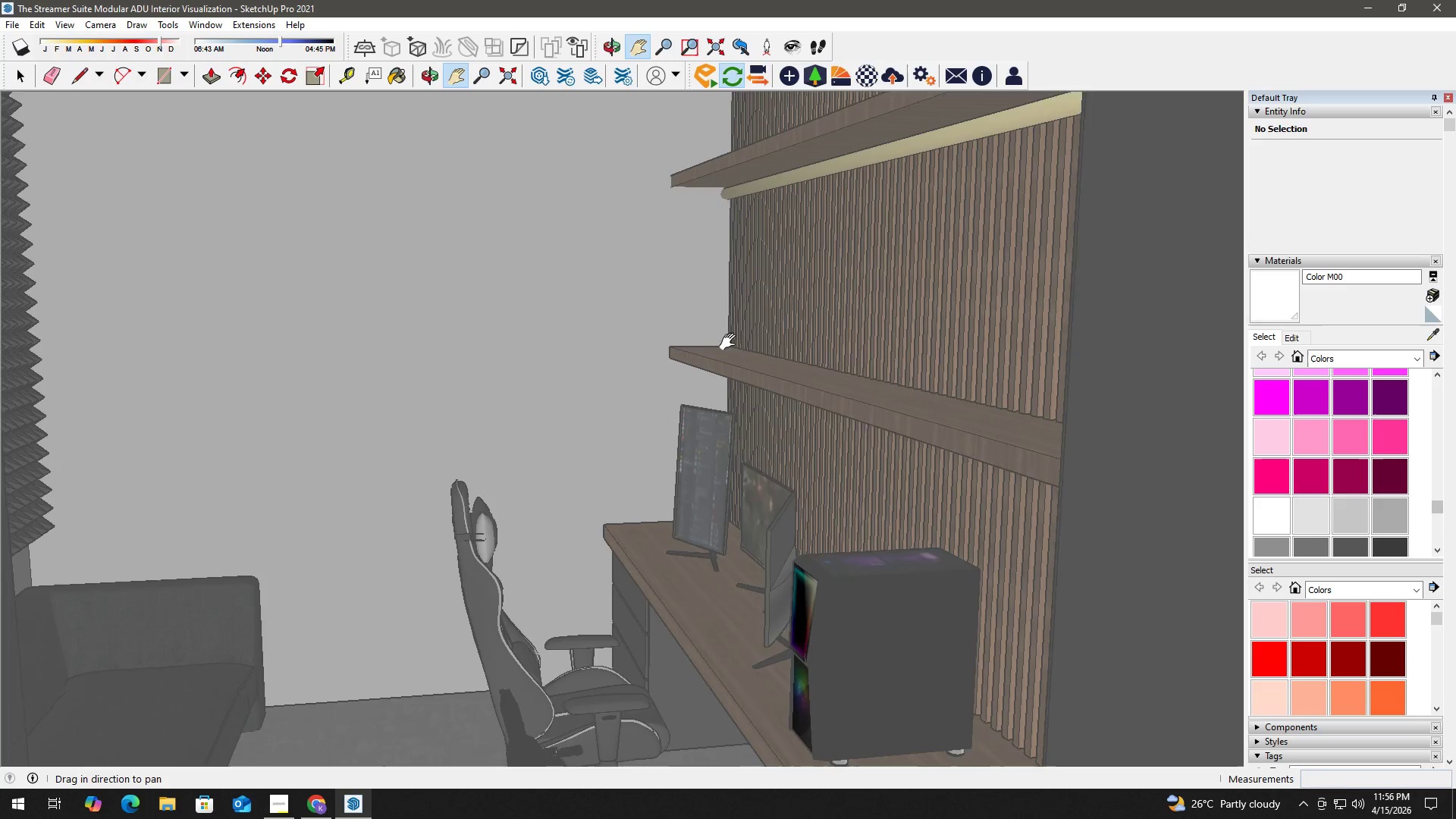 
left_click_drag(start_coordinate=[540, 328], to_coordinate=[809, 354])
 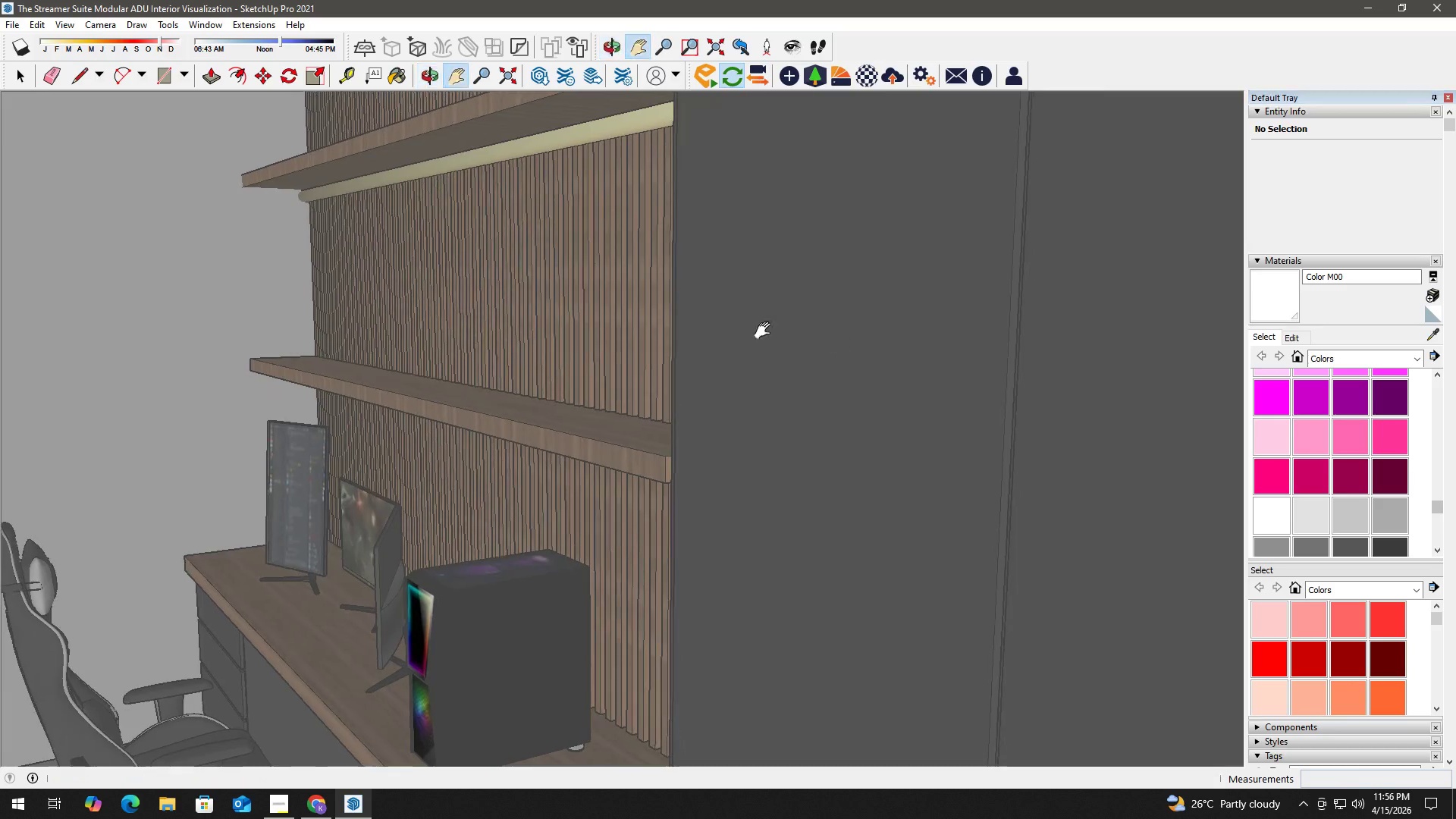 
scroll: coordinate [540, 334], scroll_direction: up, amount: 8.0
 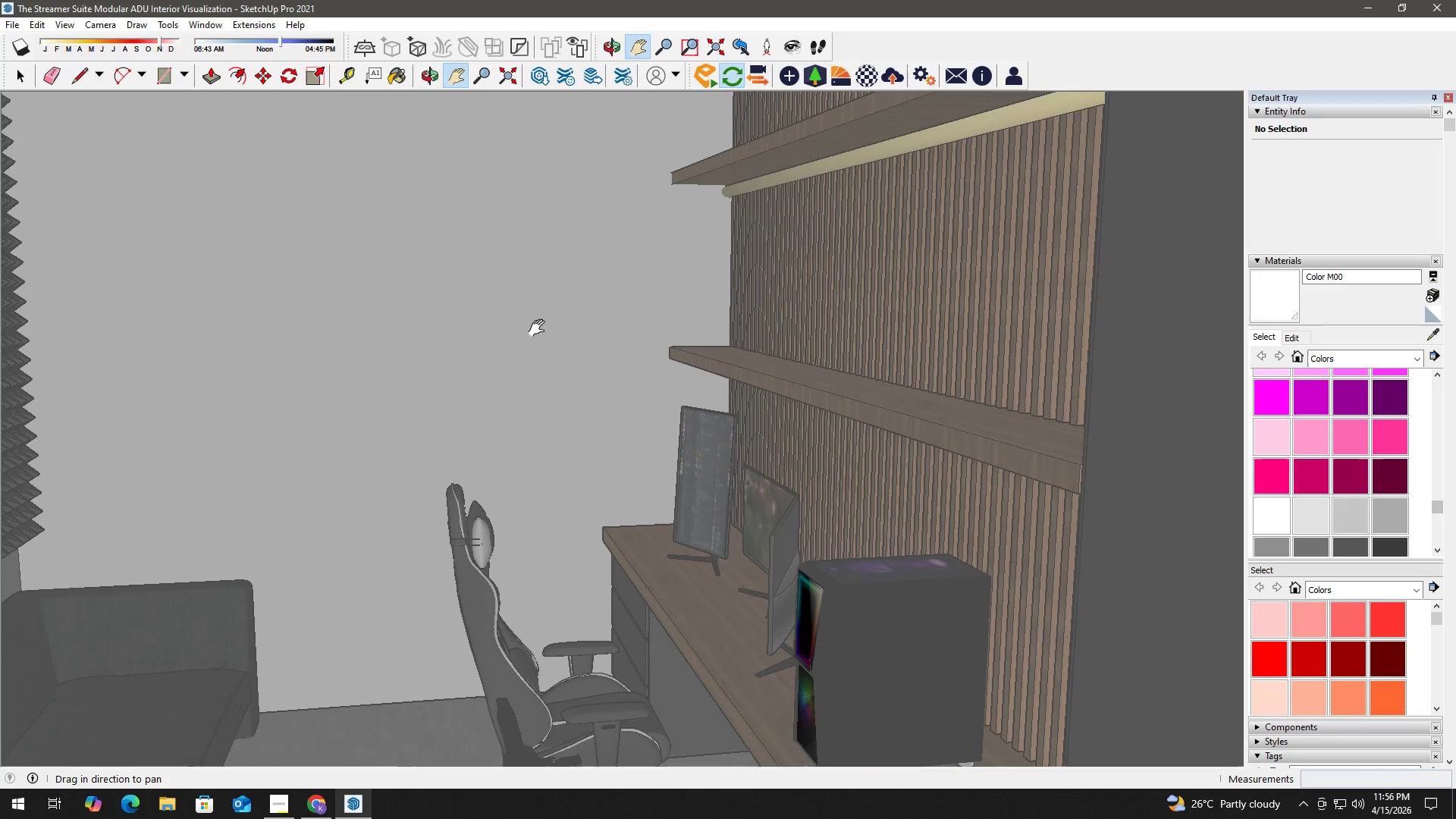 
left_click_drag(start_coordinate=[470, 319], to_coordinate=[856, 320])
 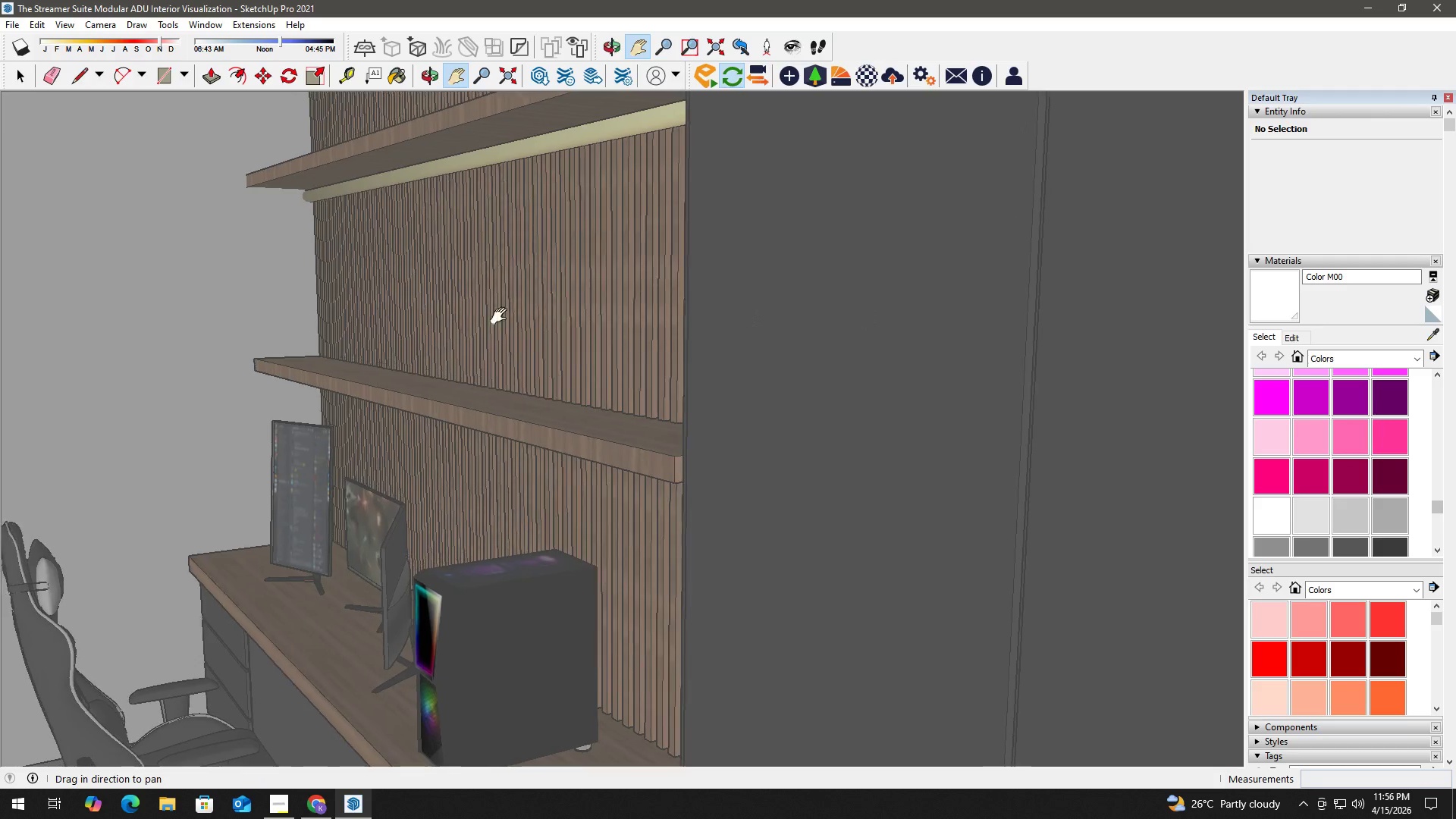 
left_click_drag(start_coordinate=[385, 310], to_coordinate=[930, 322])
 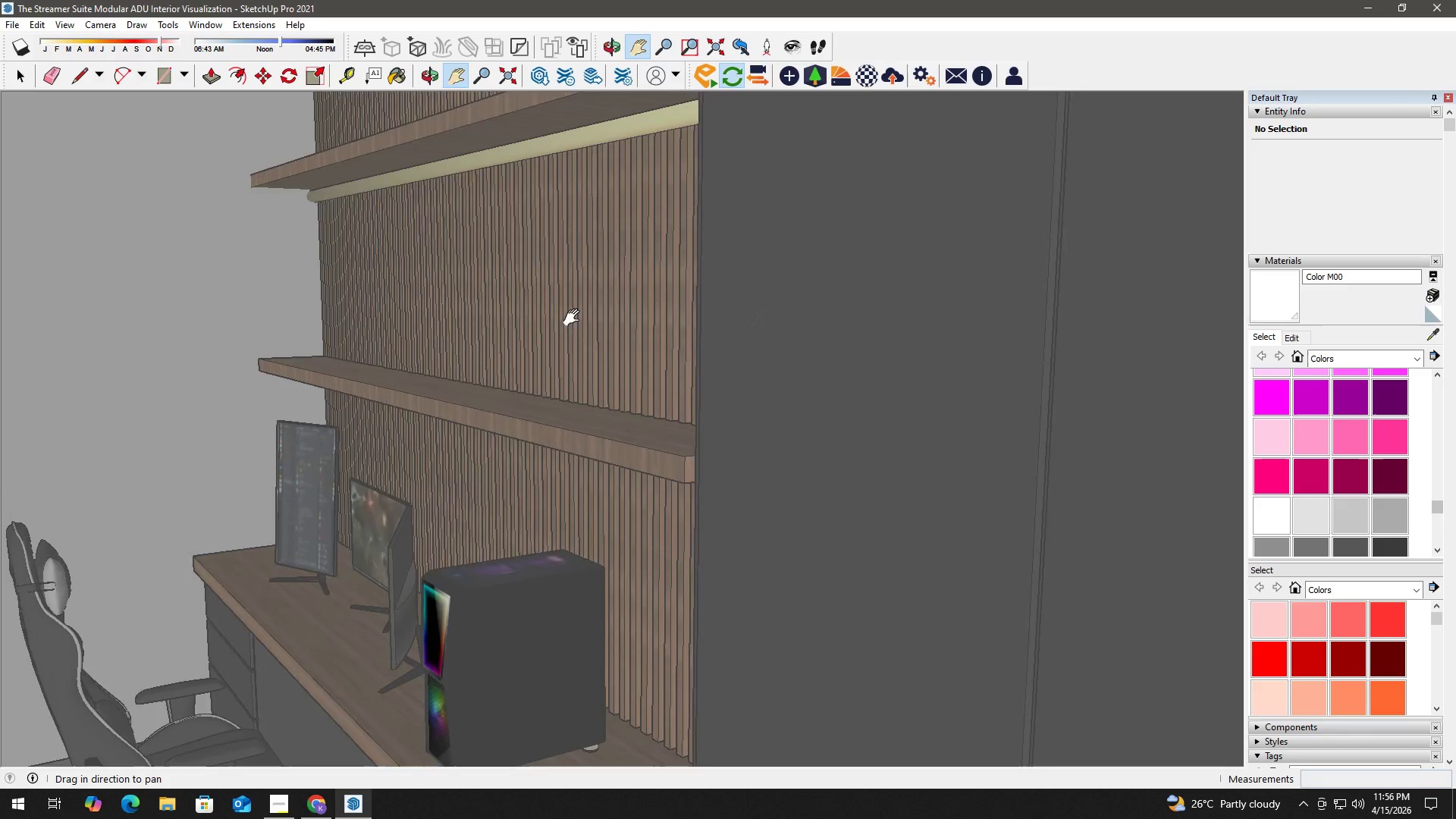 
left_click_drag(start_coordinate=[598, 319], to_coordinate=[968, 353])
 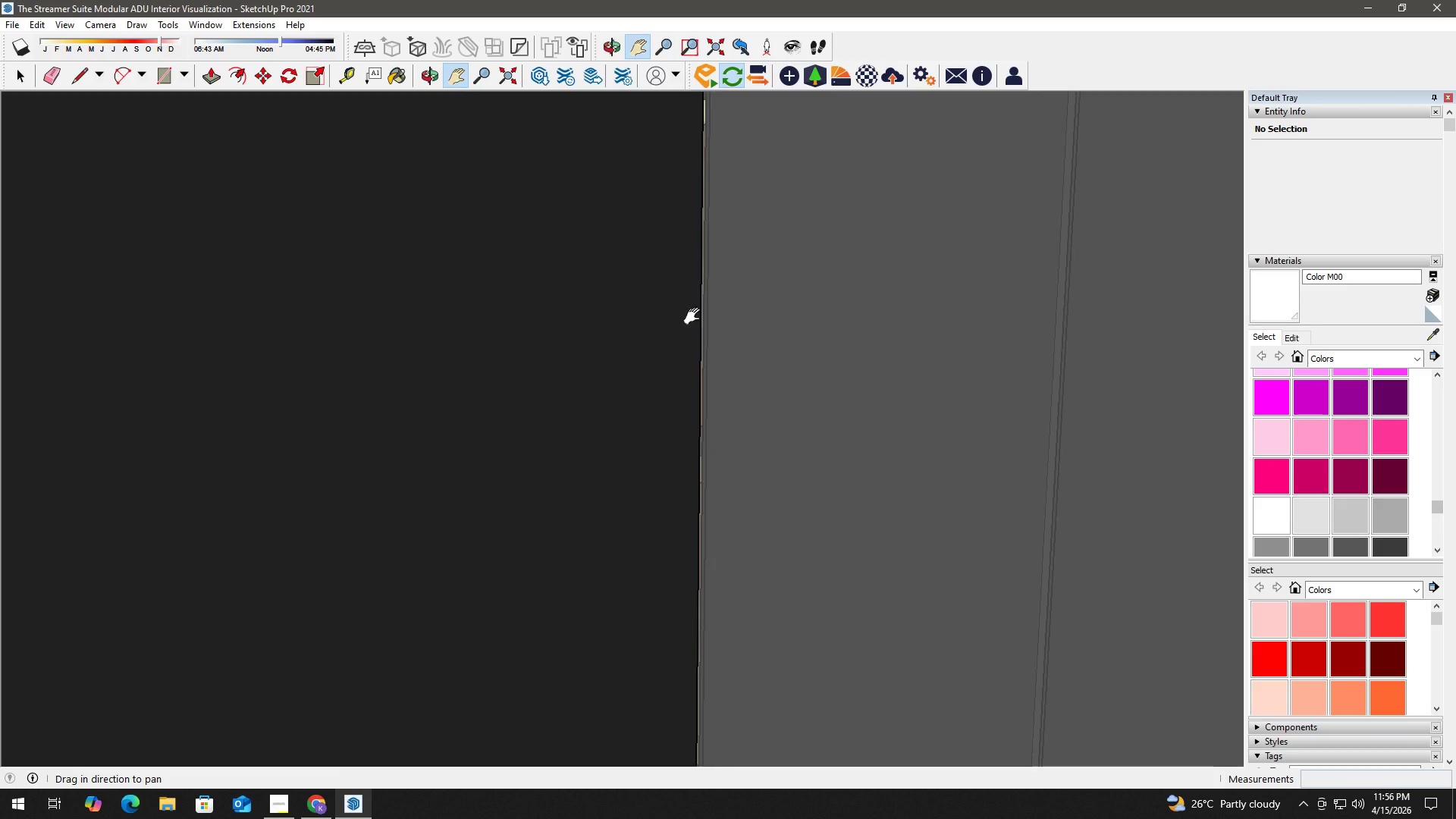 
left_click_drag(start_coordinate=[680, 315], to_coordinate=[949, 334])
 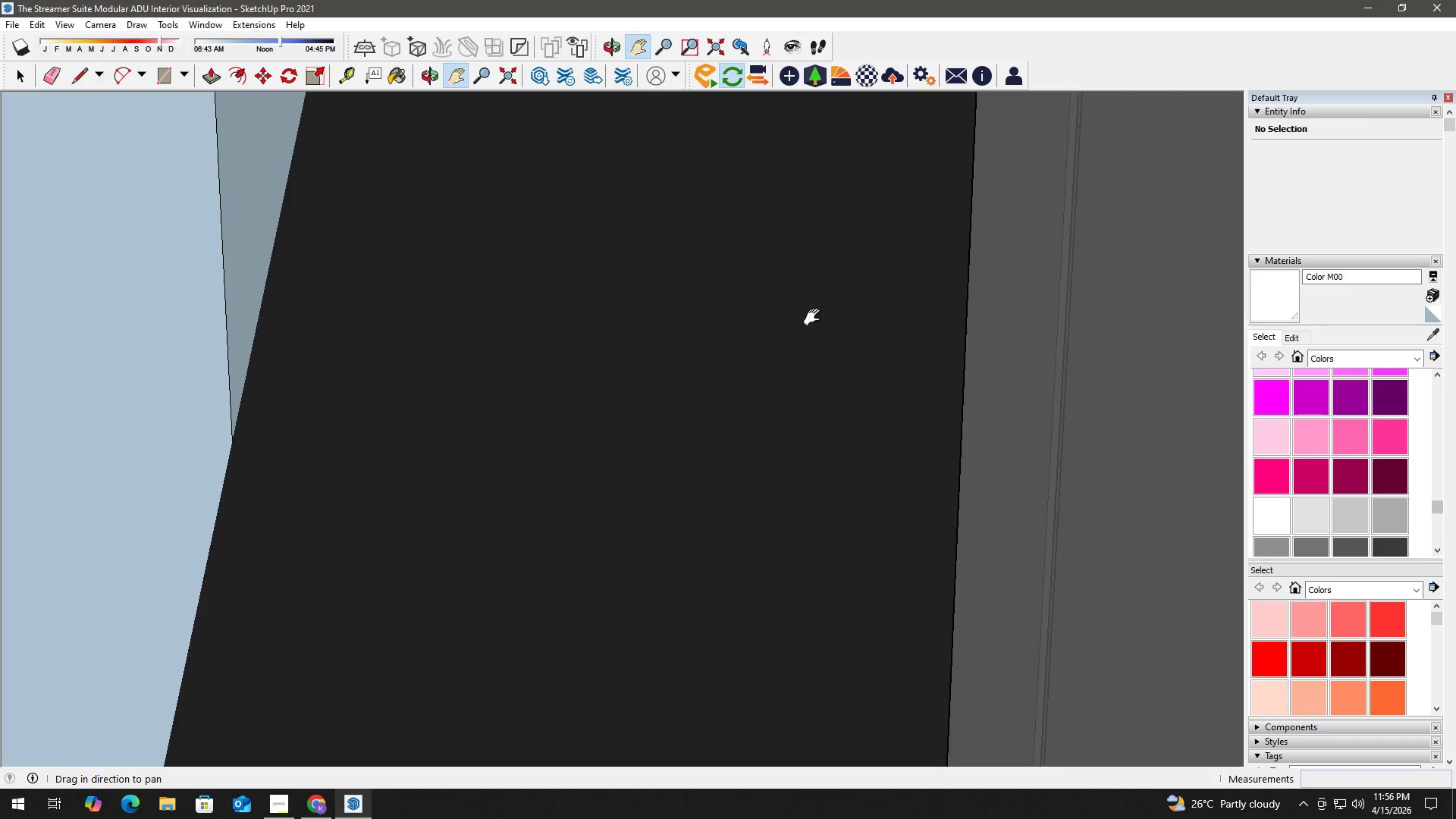 
left_click_drag(start_coordinate=[507, 304], to_coordinate=[603, 312])
 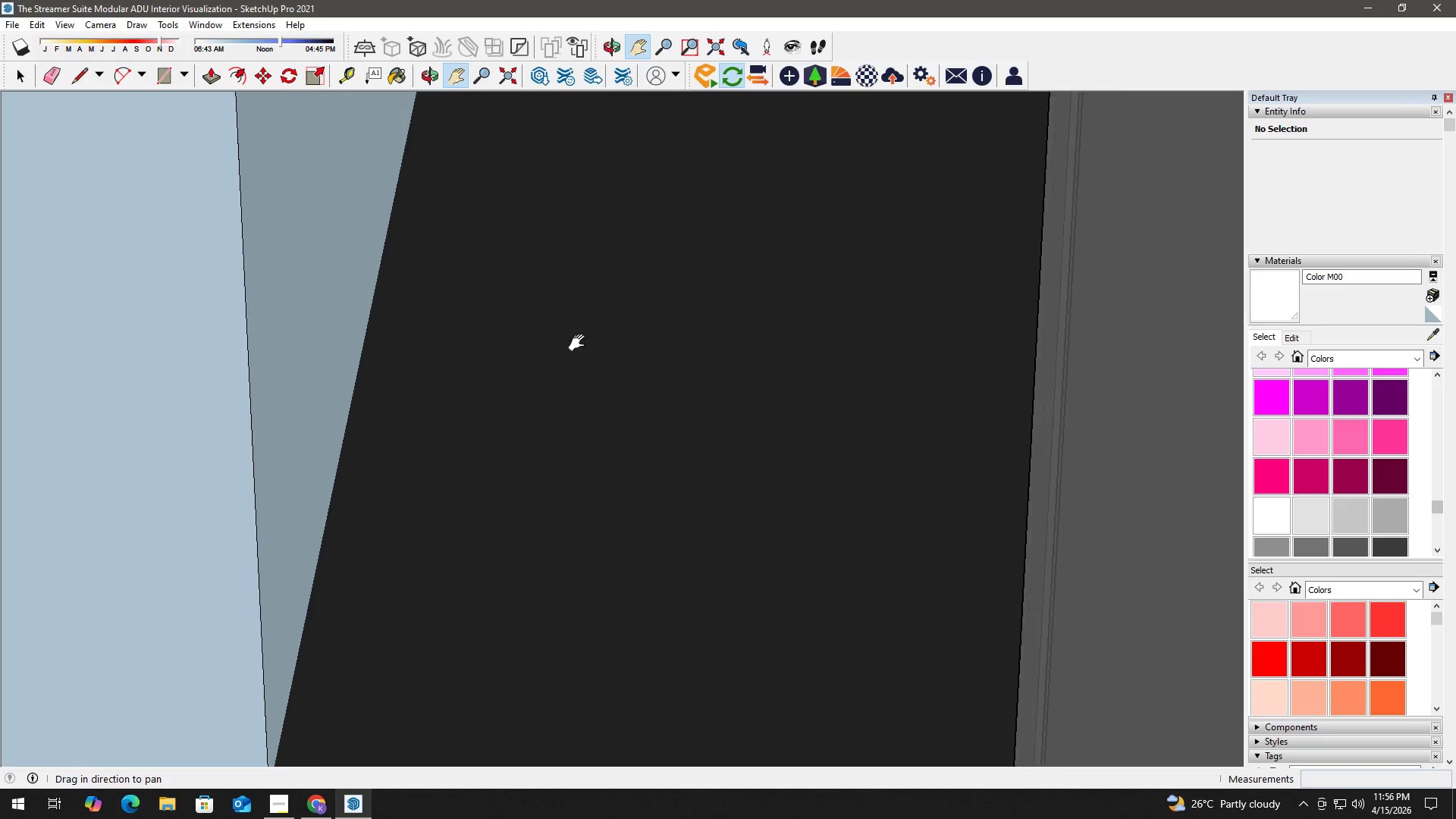 
left_click_drag(start_coordinate=[792, 345], to_coordinate=[359, 319])
 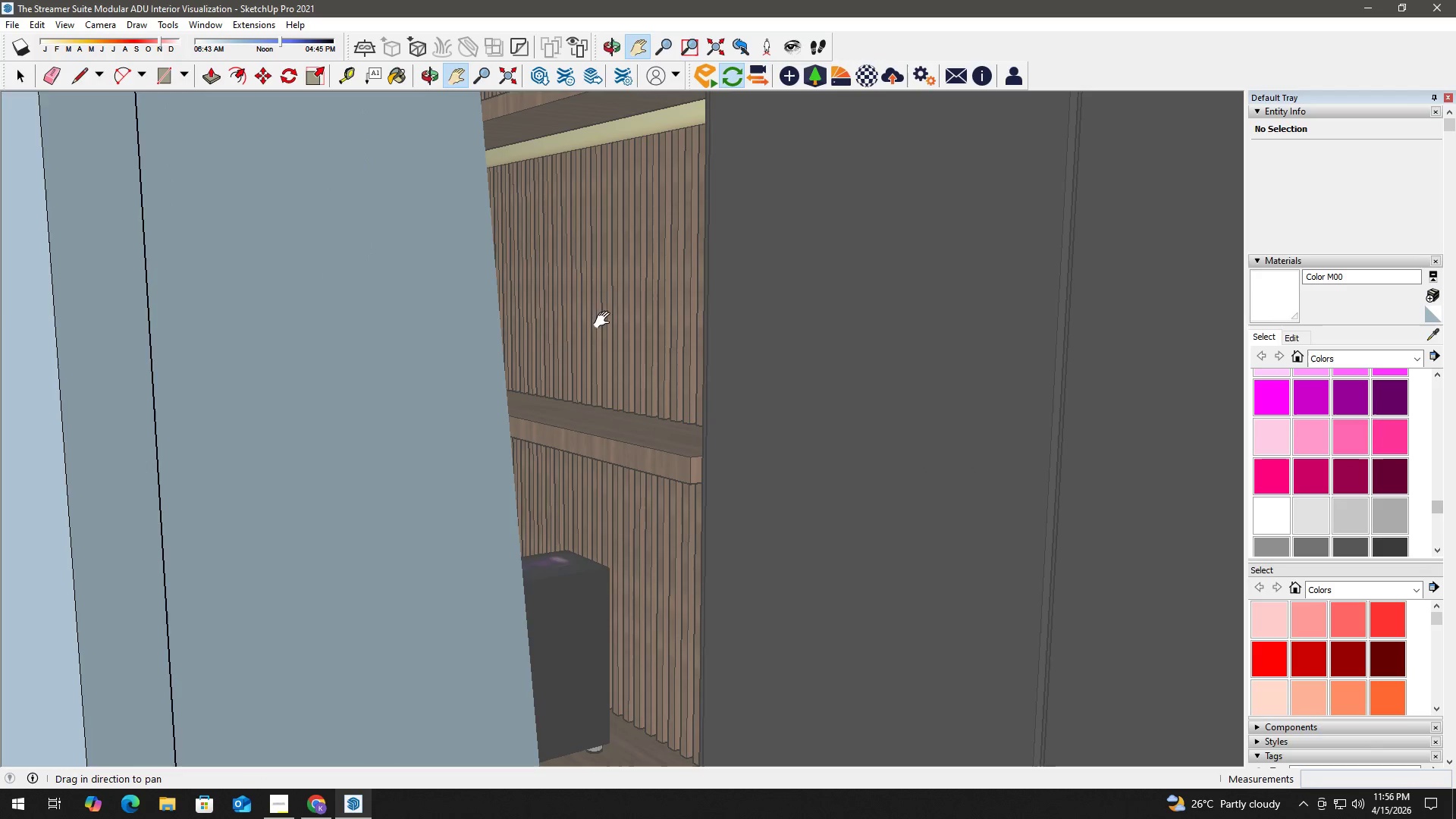 
scroll: coordinate [579, 344], scroll_direction: up, amount: 5.0
 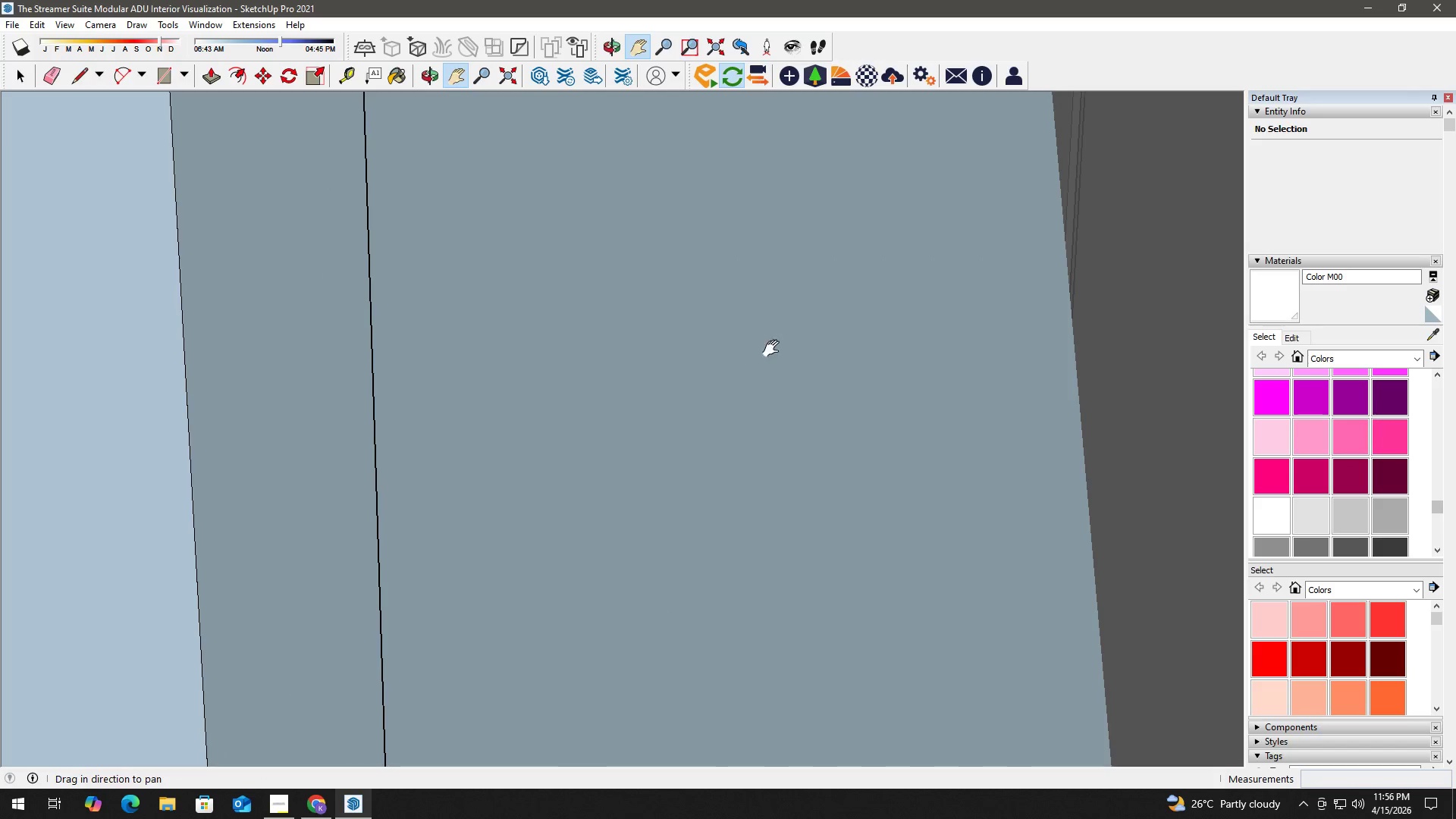 
left_click_drag(start_coordinate=[604, 320], to_coordinate=[417, 306])
 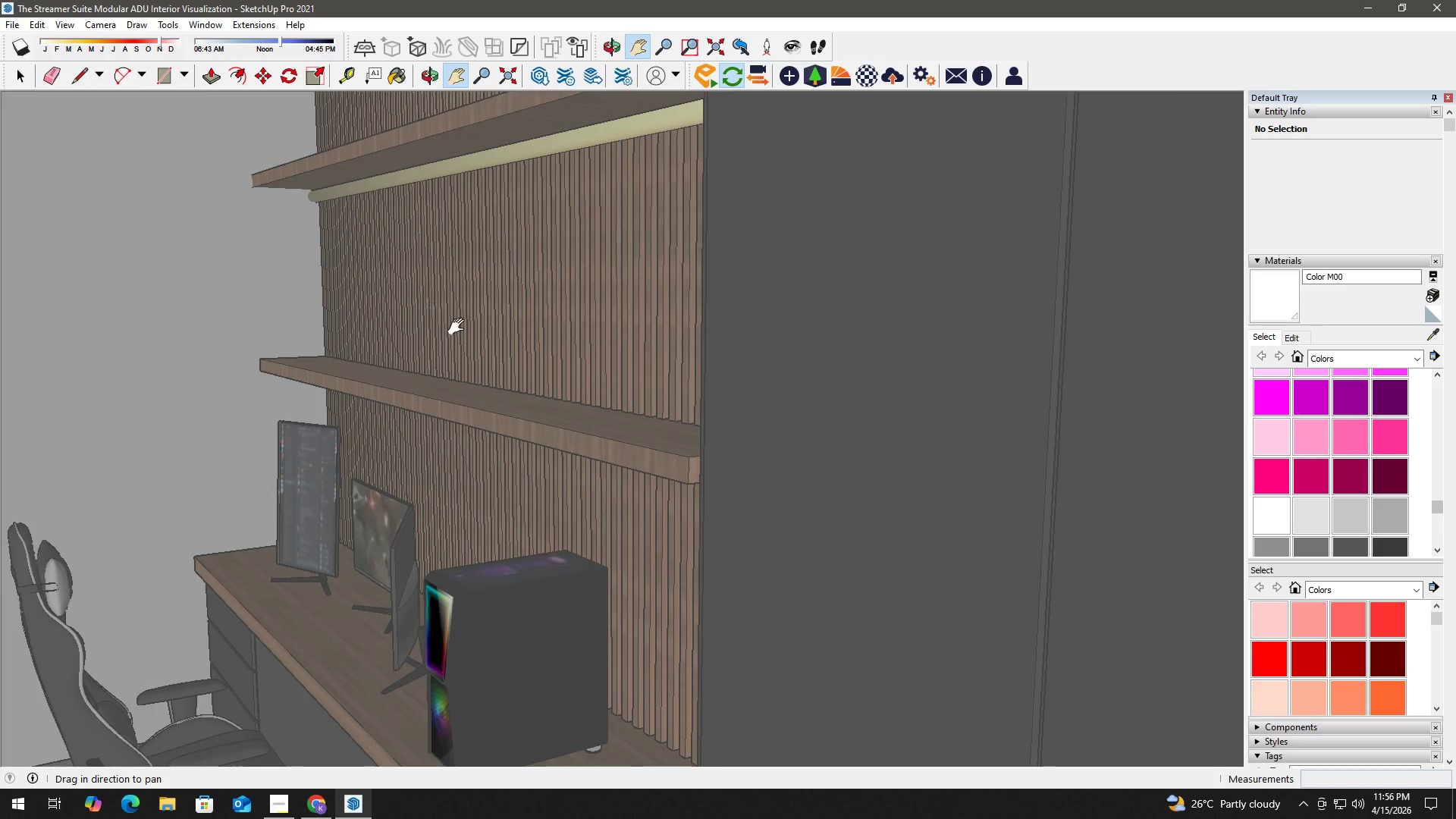 
key(Space)
 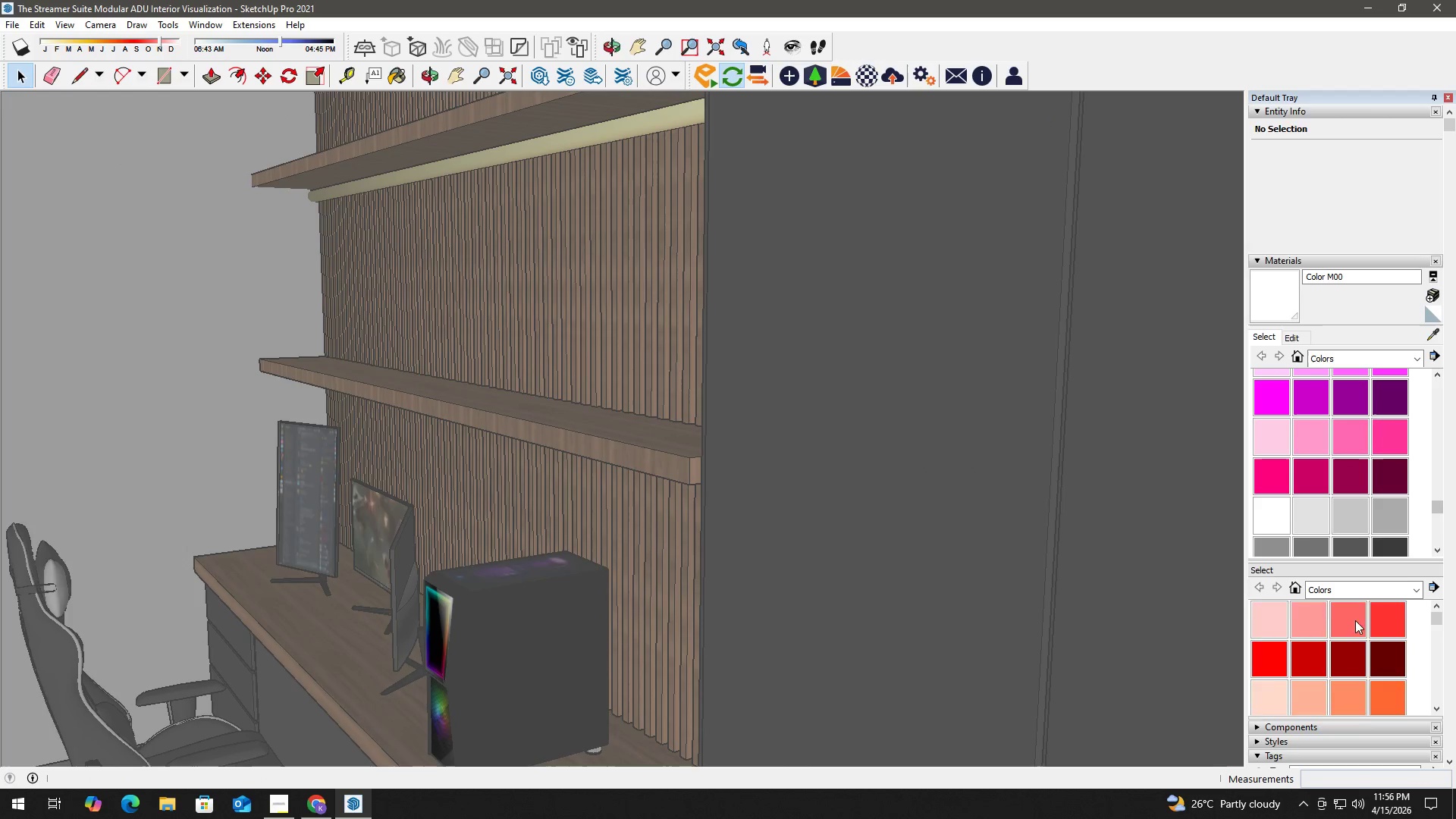 
scroll: coordinate [482, 312], scroll_direction: up, amount: 5.0
 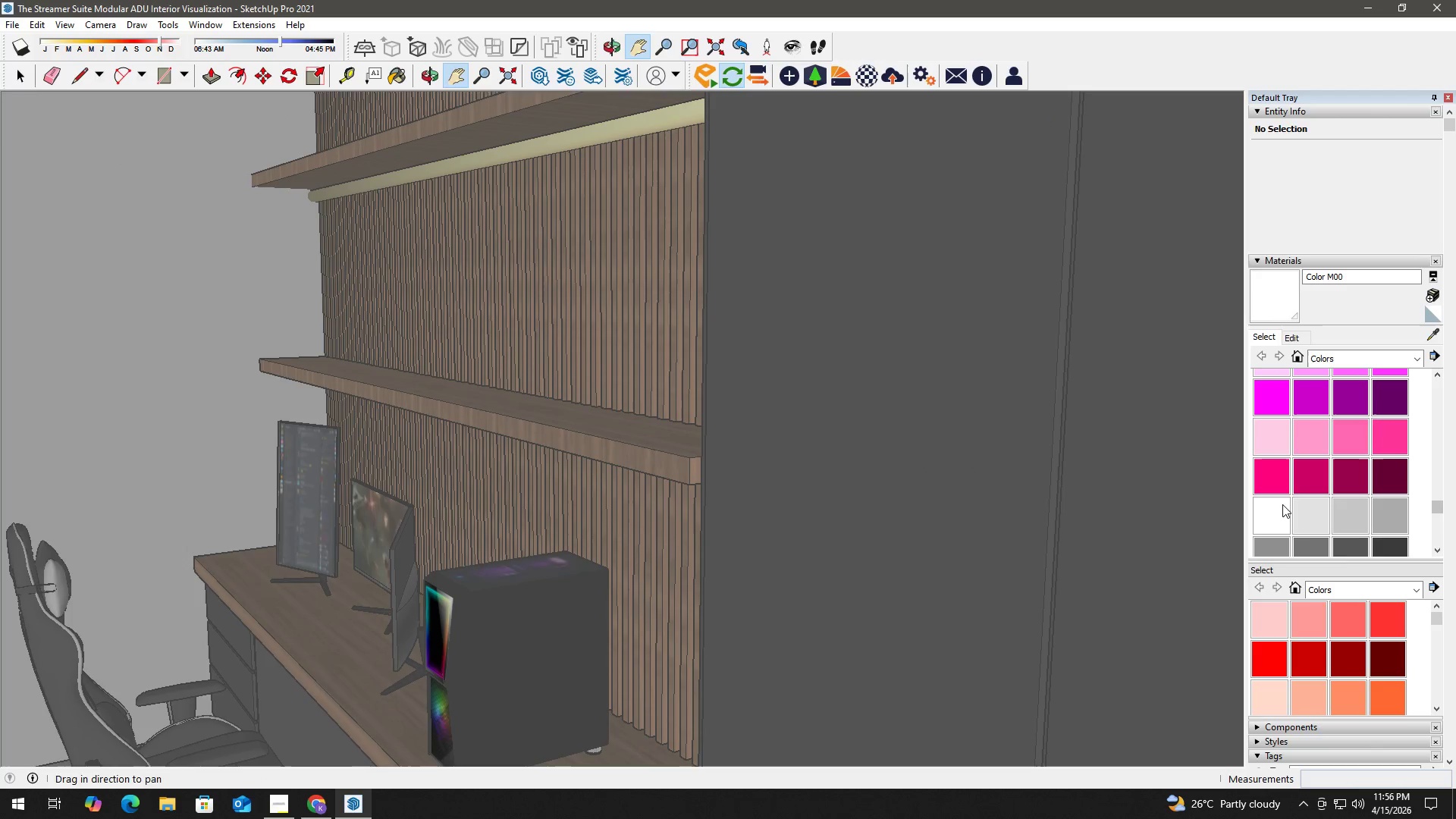 
scroll: coordinate [1455, 708], scroll_direction: down, amount: 9.0
 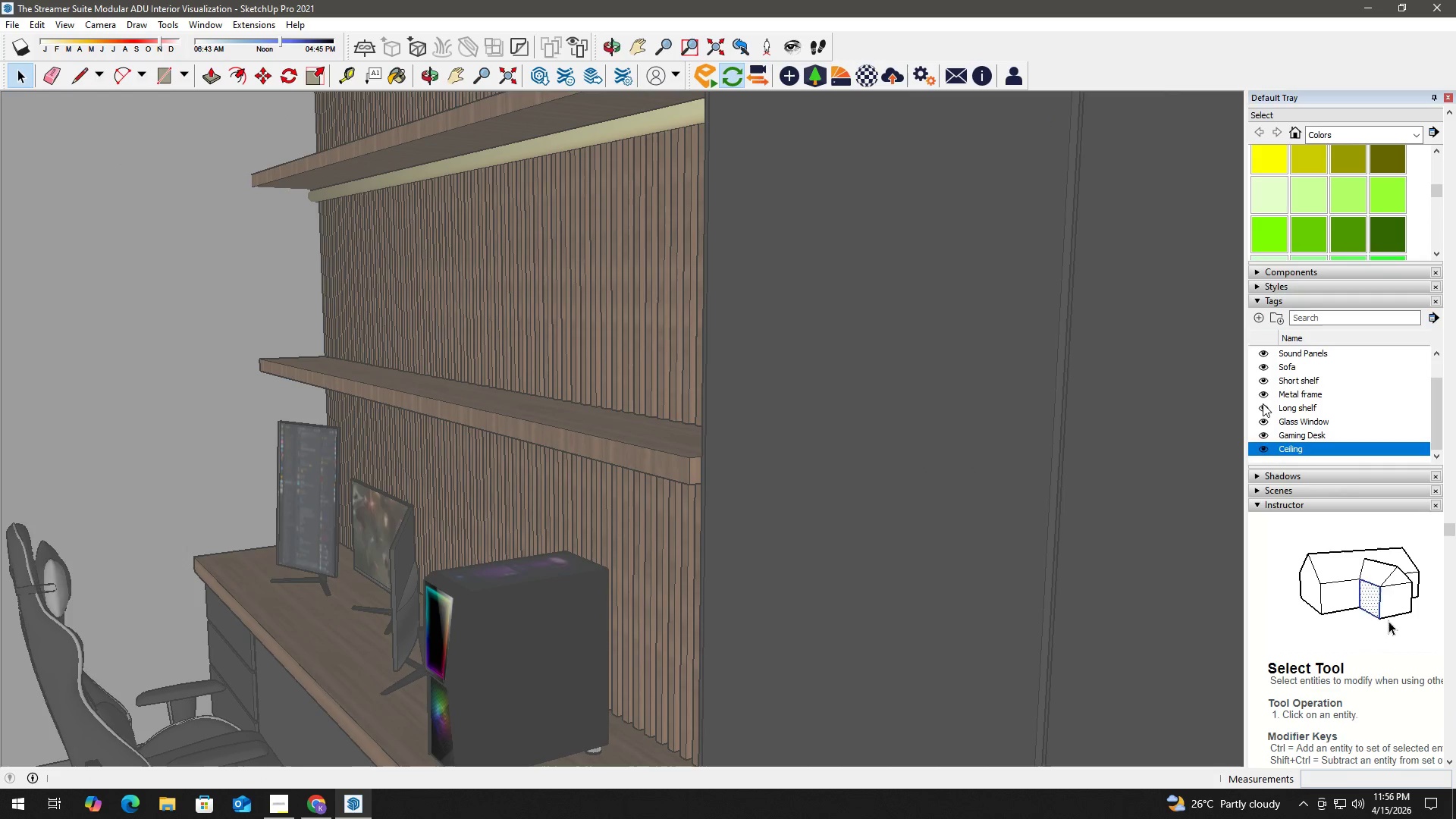 
scroll: coordinate [1320, 390], scroll_direction: up, amount: 2.0
 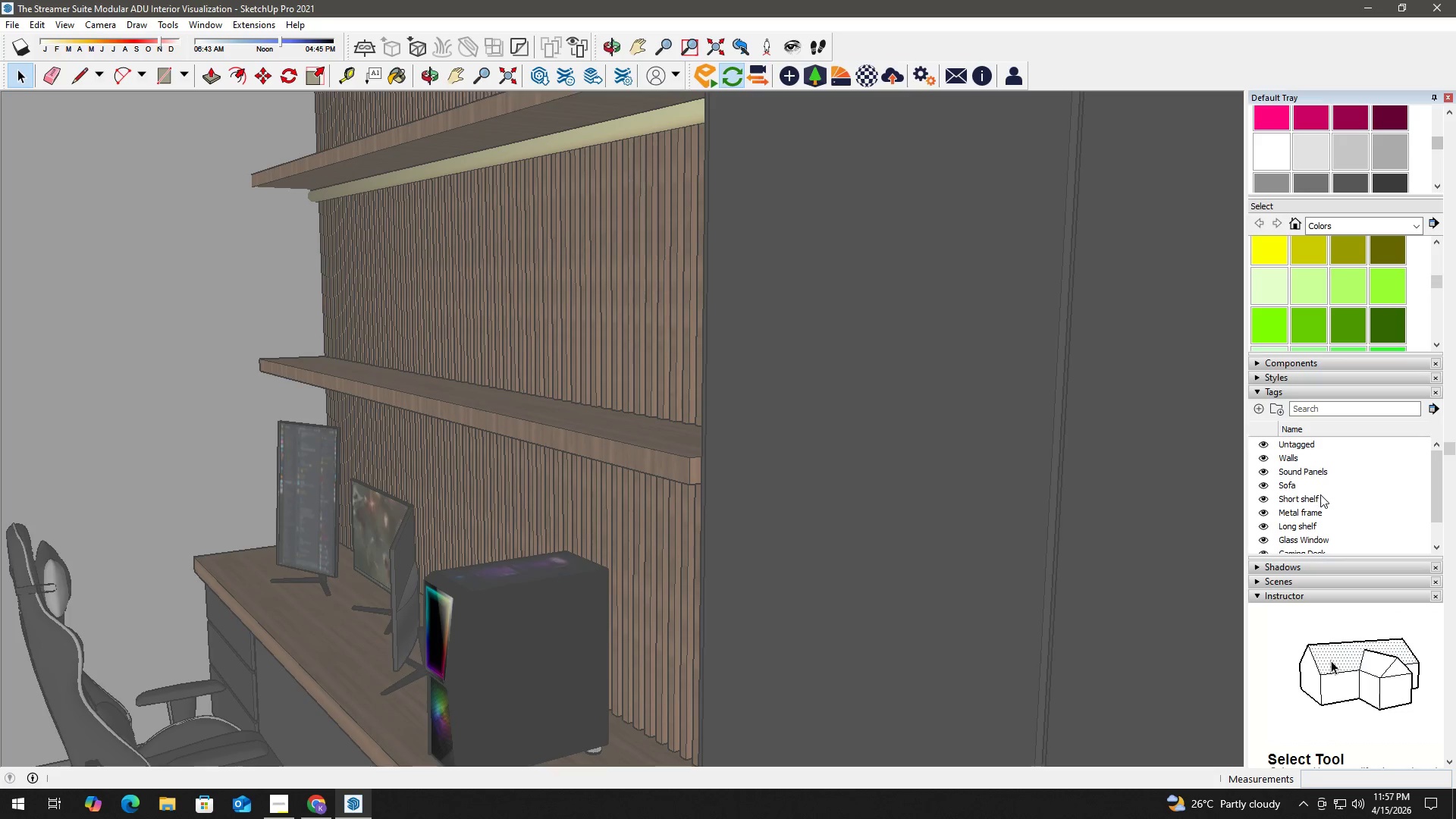 
scroll: coordinate [1322, 500], scroll_direction: down, amount: 1.0
 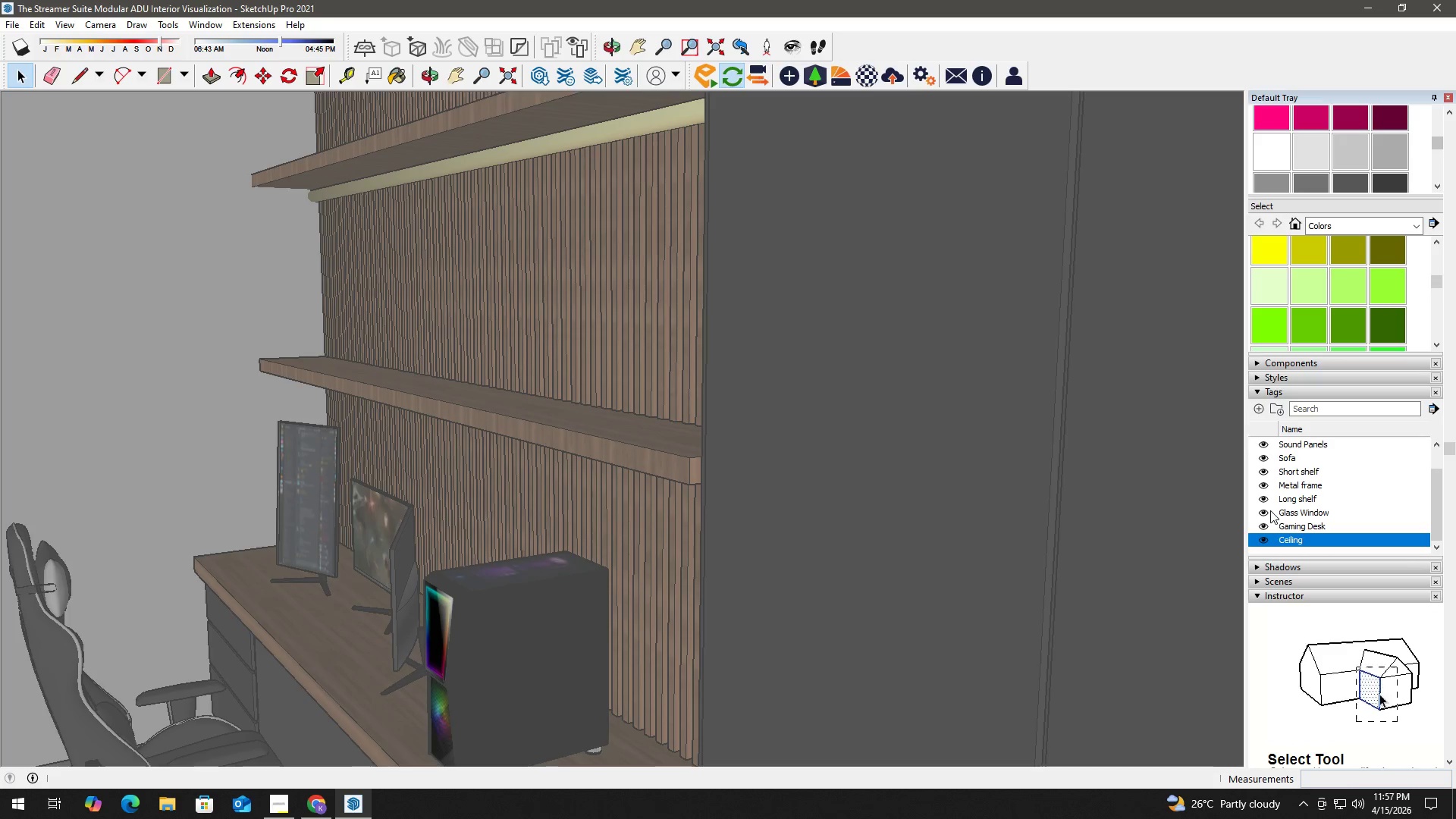 
left_click([1268, 510])
 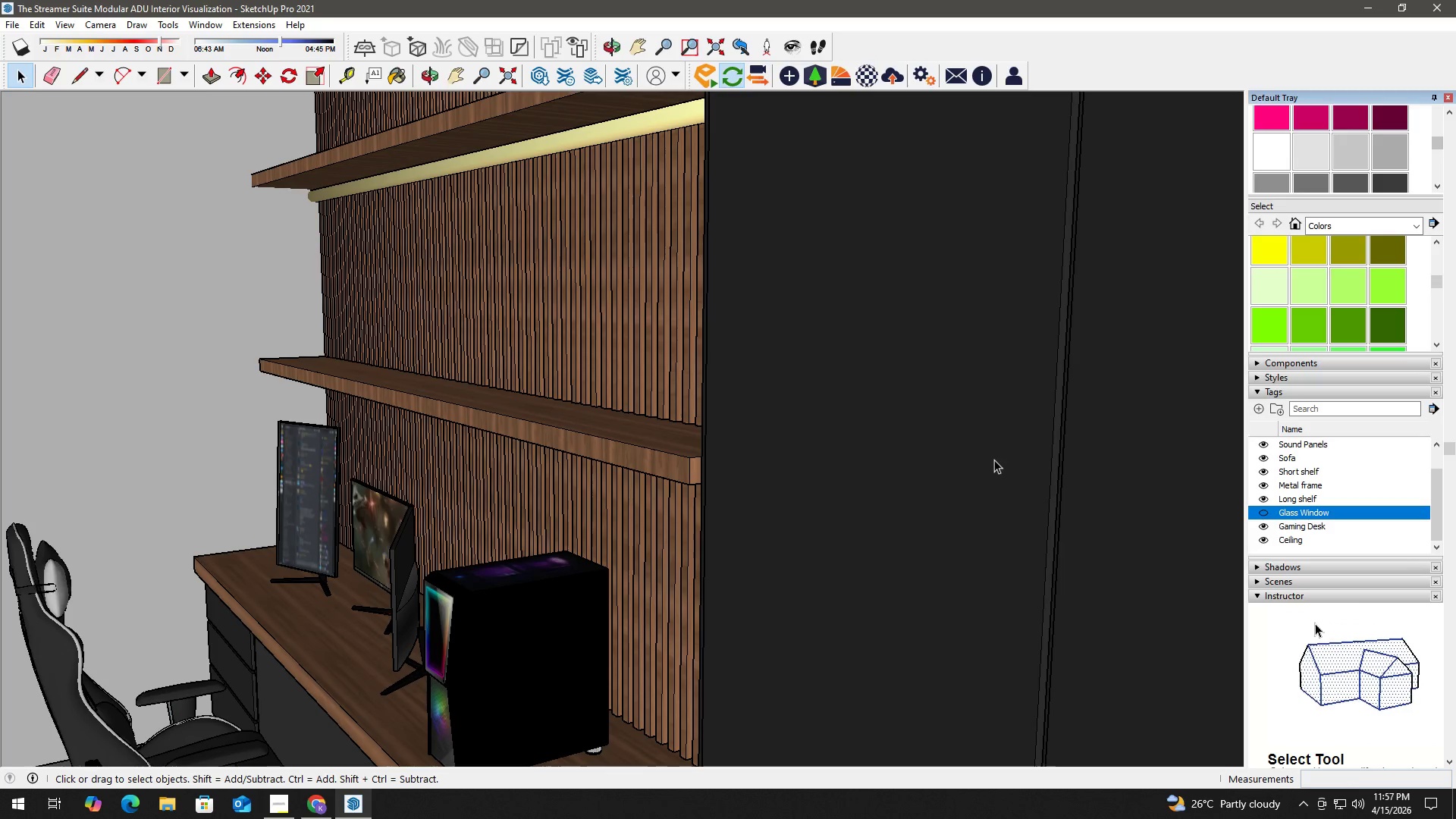 
key(H)
 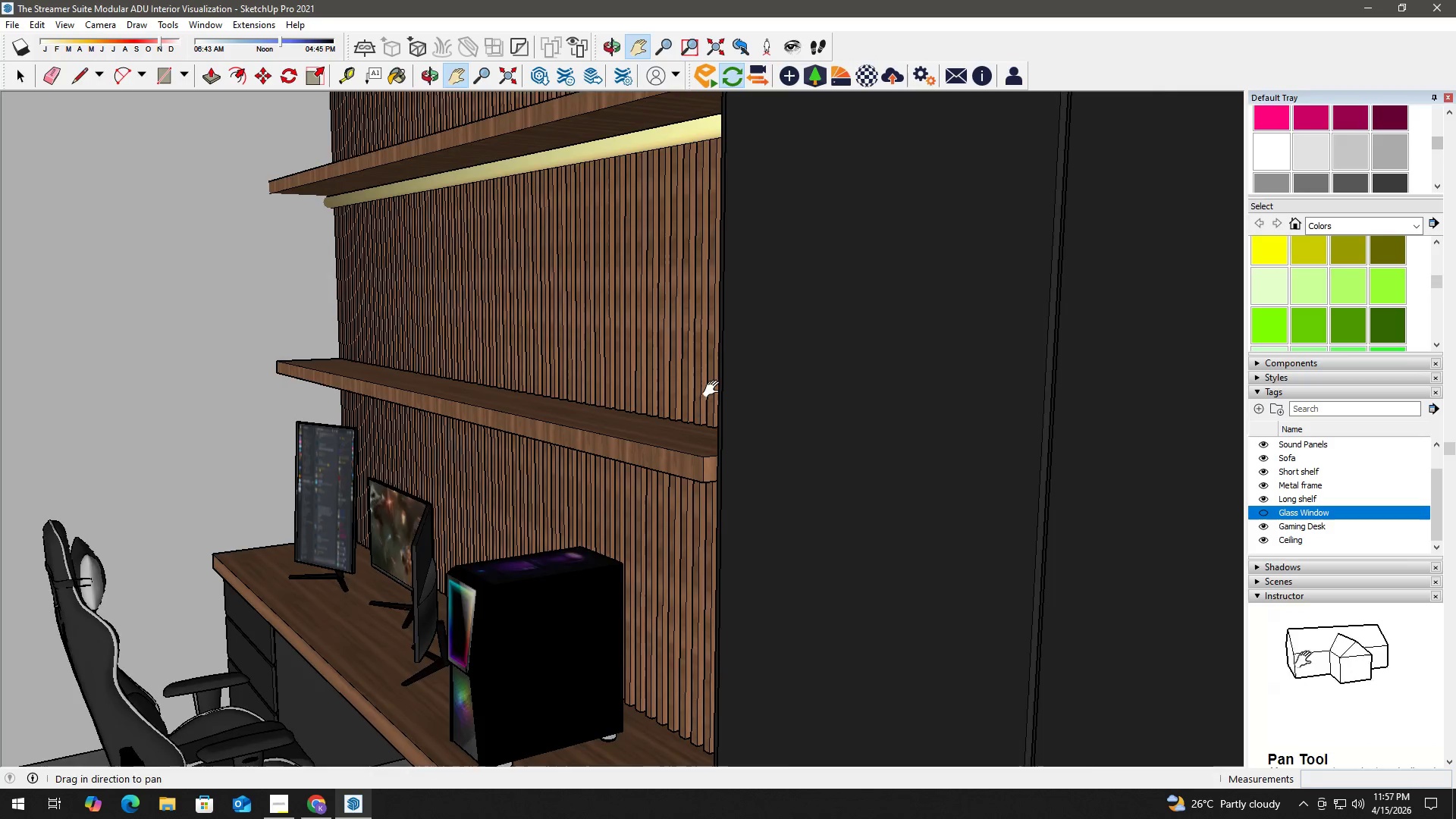 
left_click_drag(start_coordinate=[714, 389], to_coordinate=[999, 432])
 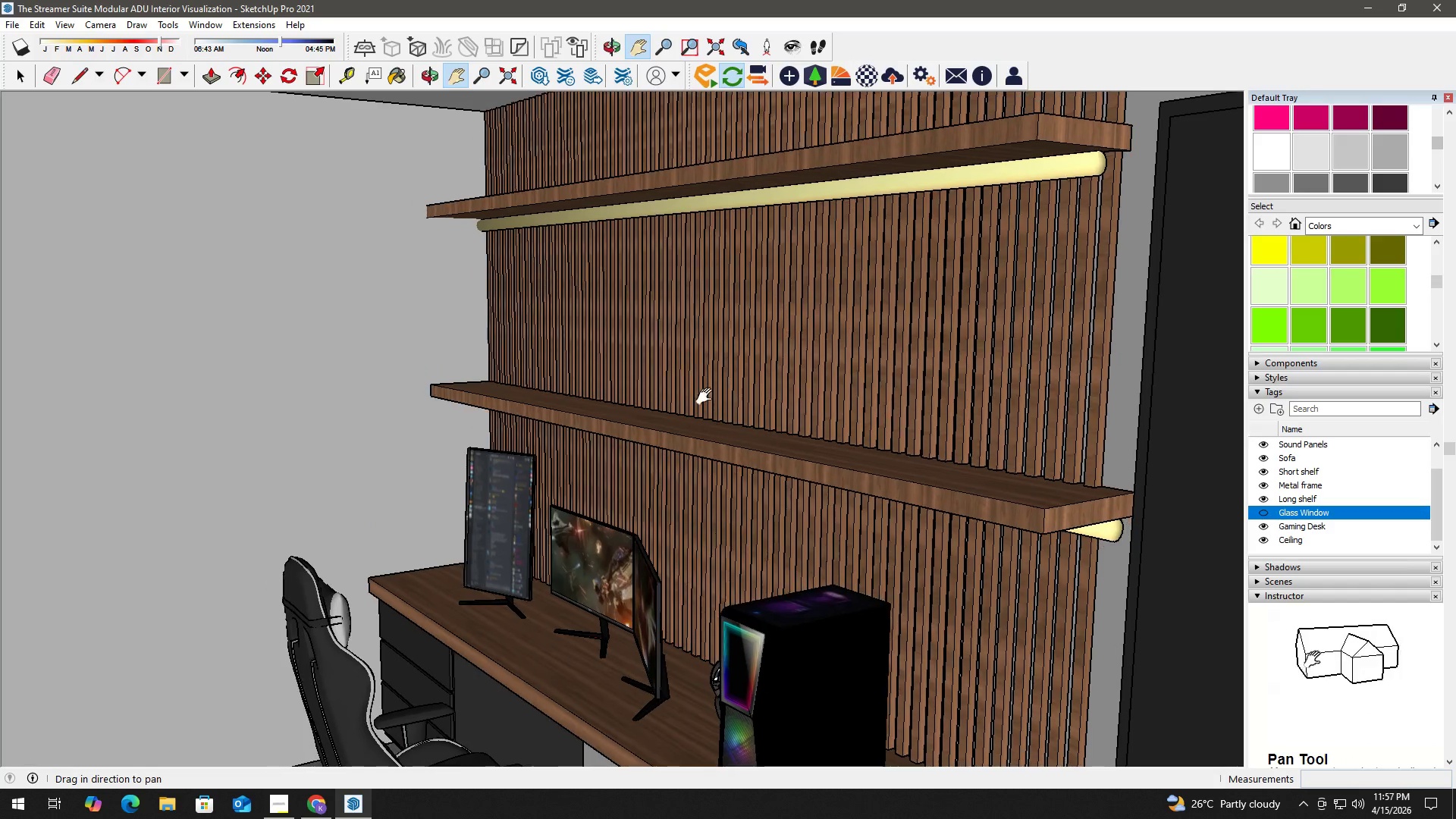 
scroll: coordinate [941, 445], scroll_direction: down, amount: 1.0
 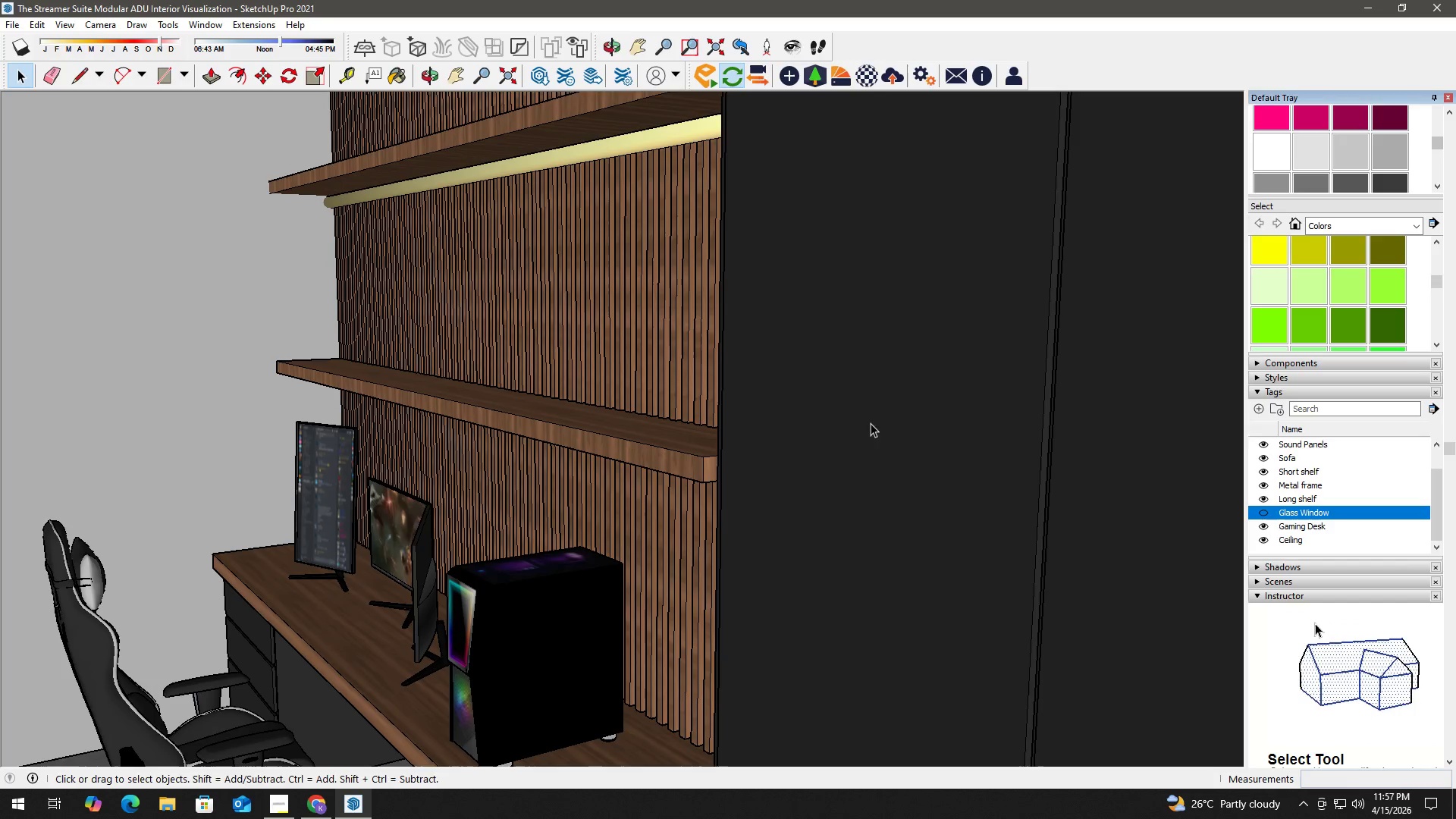 
left_click_drag(start_coordinate=[708, 397], to_coordinate=[849, 407])
 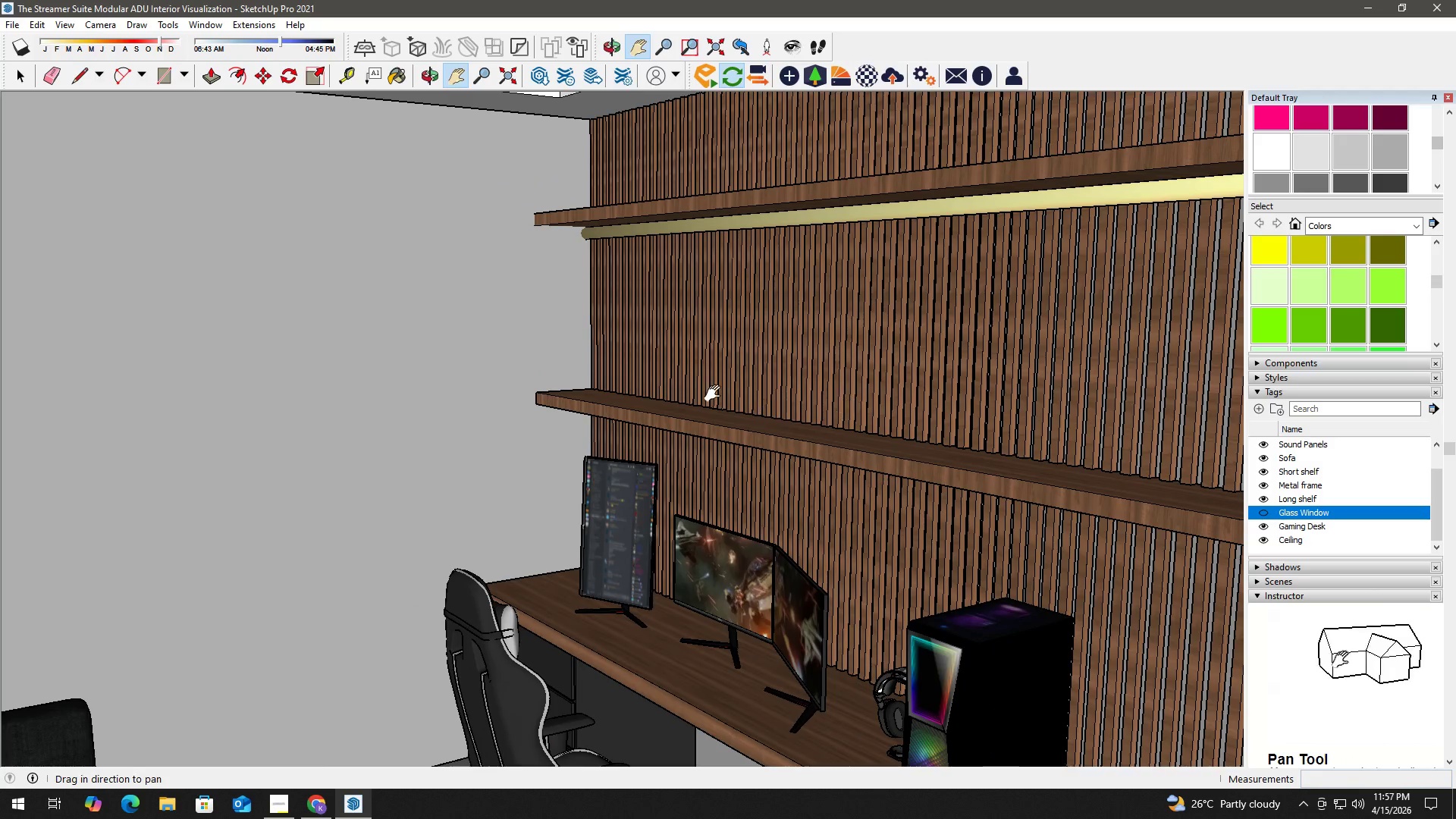 
left_click_drag(start_coordinate=[716, 394], to_coordinate=[727, 355])
 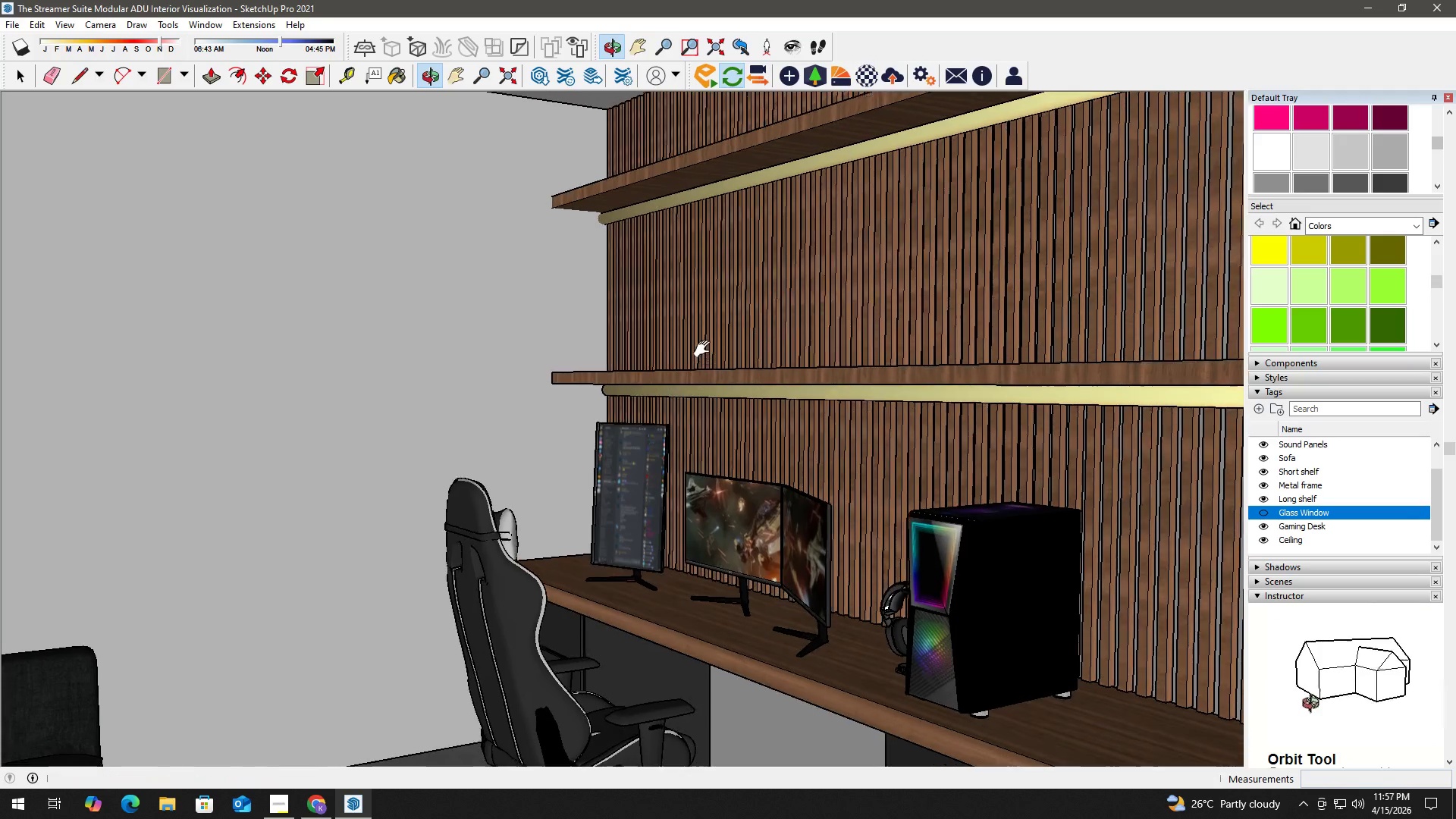 
type(hh)
 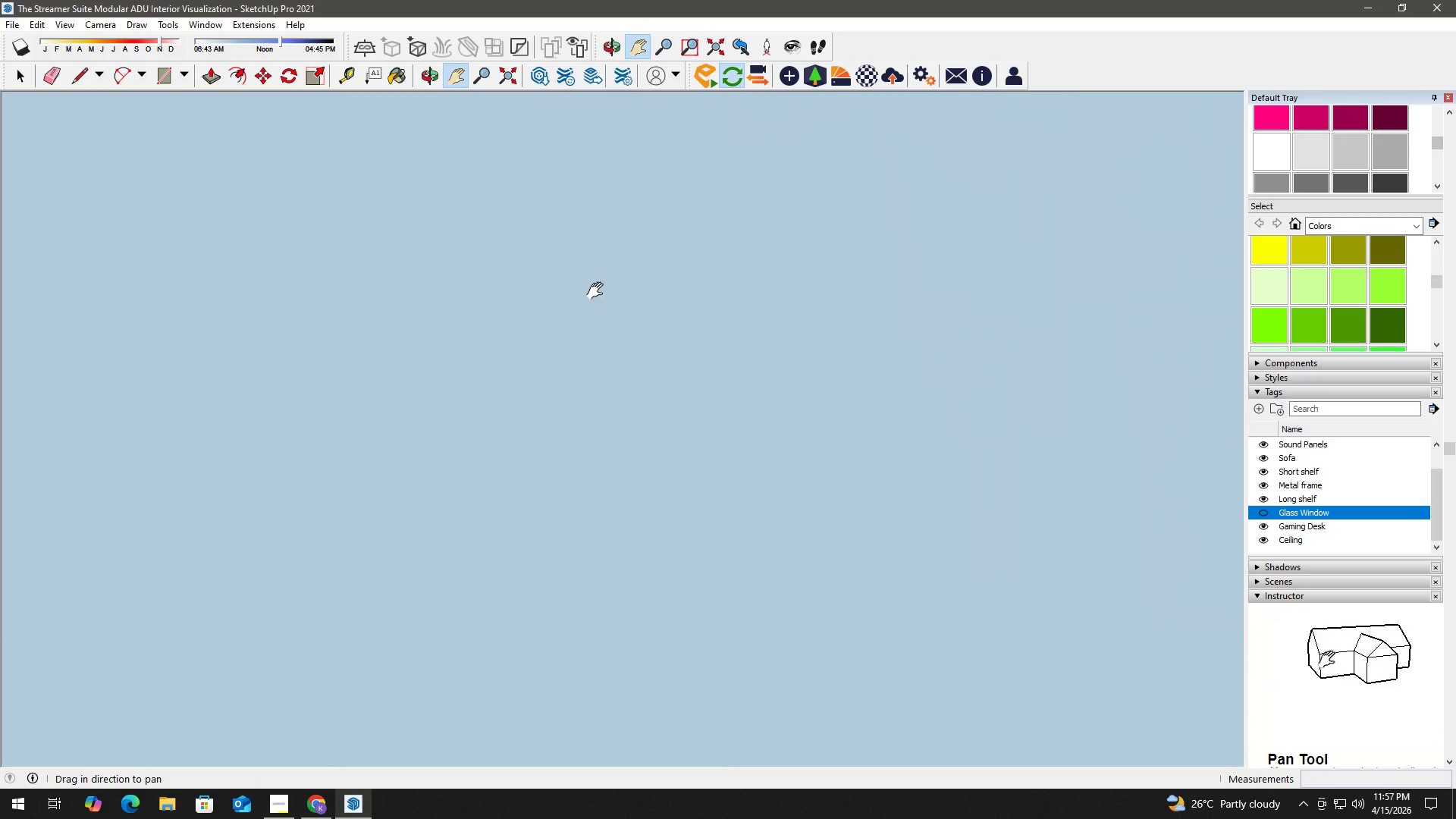 
left_click_drag(start_coordinate=[700, 346], to_coordinate=[700, 341])
 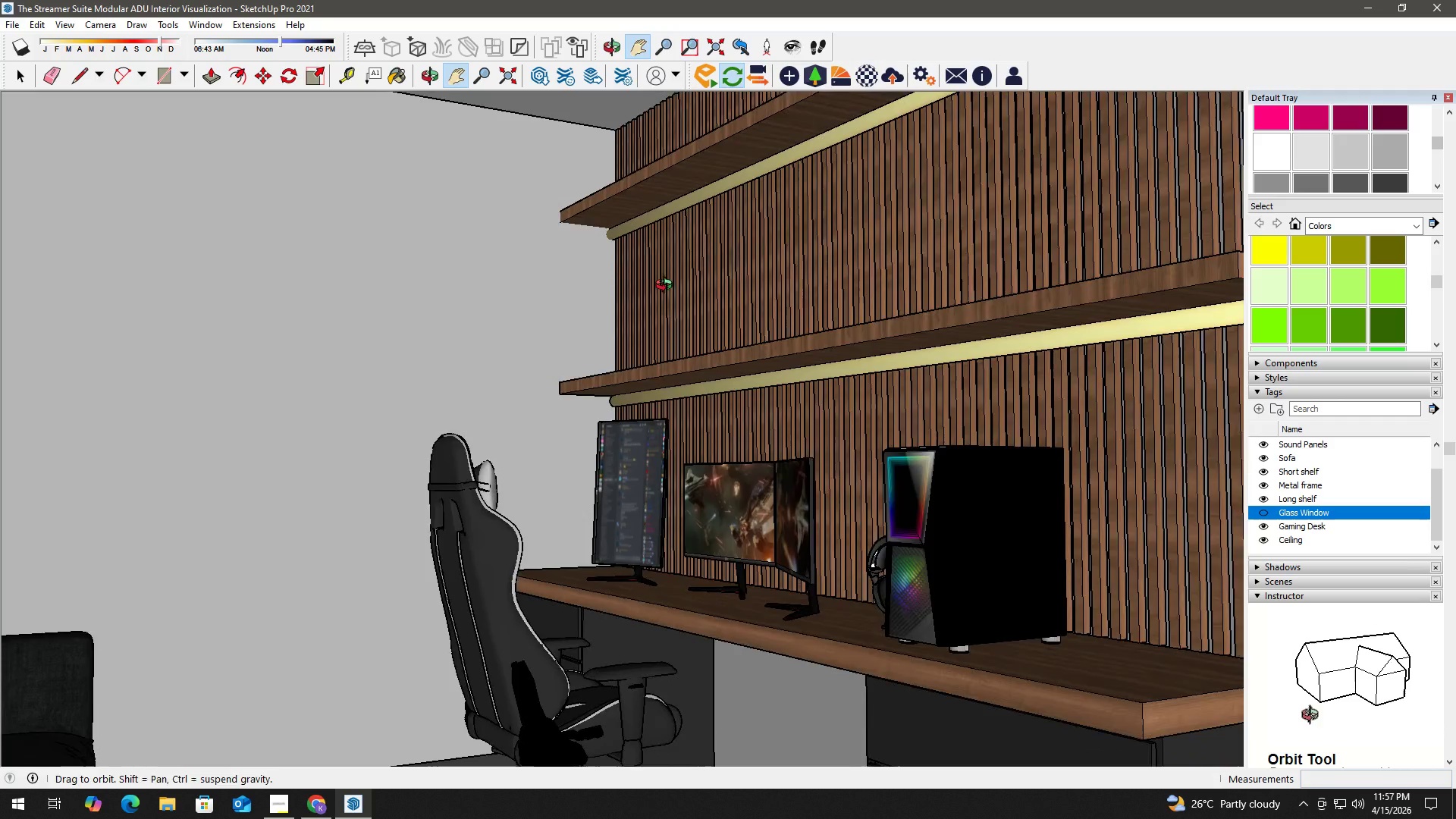 
left_click_drag(start_coordinate=[563, 281], to_coordinate=[613, 283])
 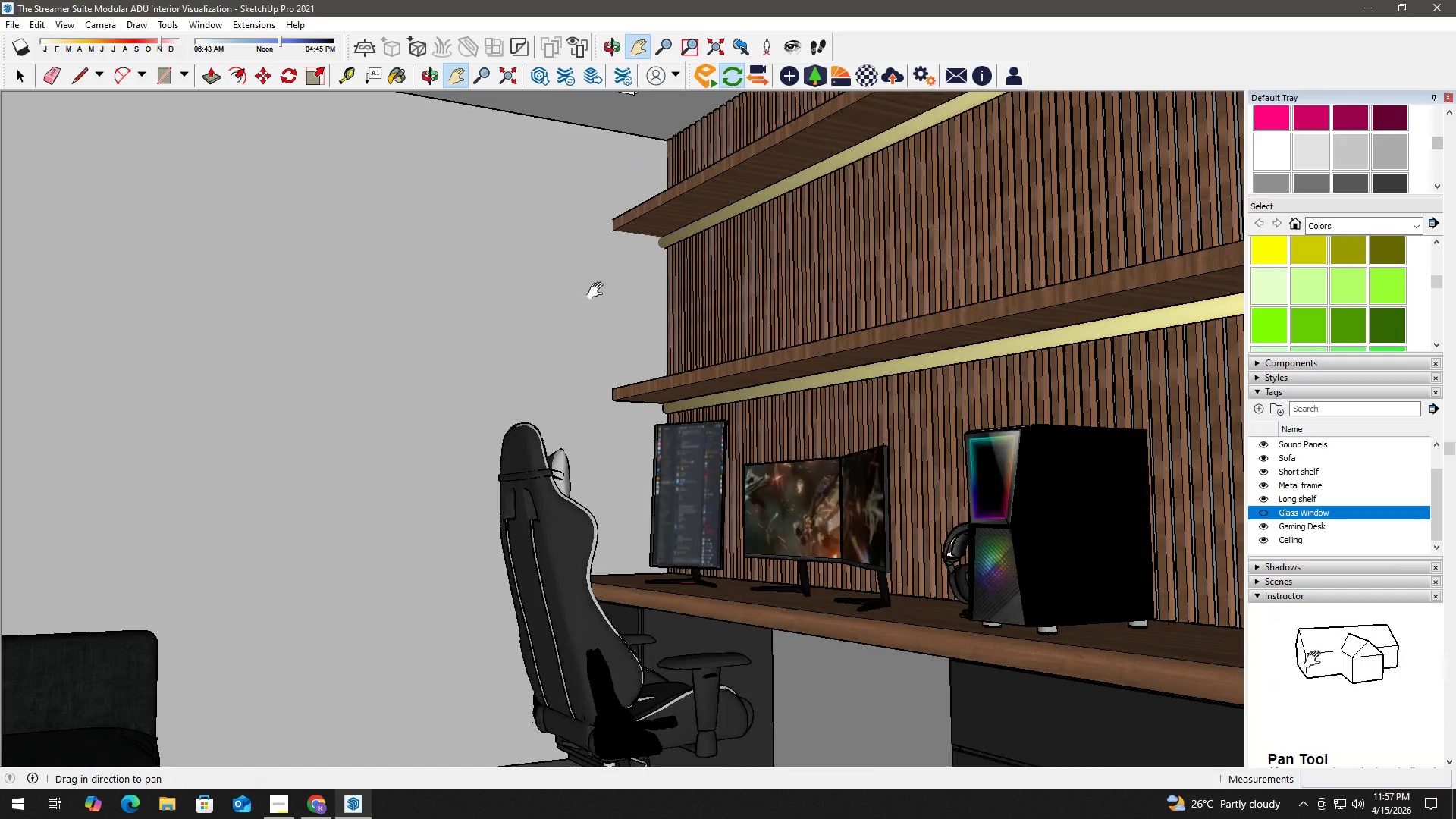 
scroll: coordinate [598, 291], scroll_direction: down, amount: 2.0
 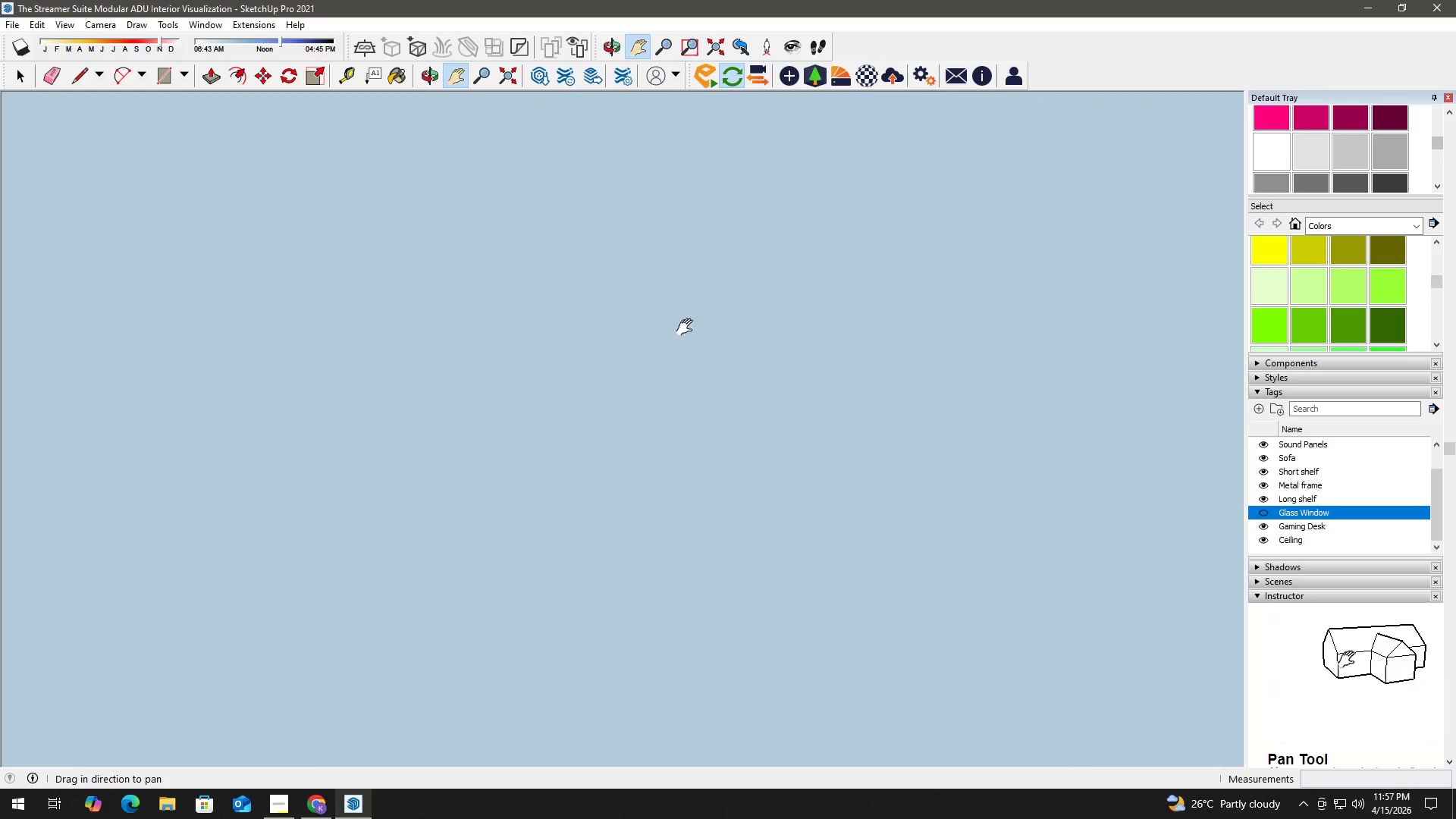 
left_click_drag(start_coordinate=[786, 320], to_coordinate=[488, 337])
 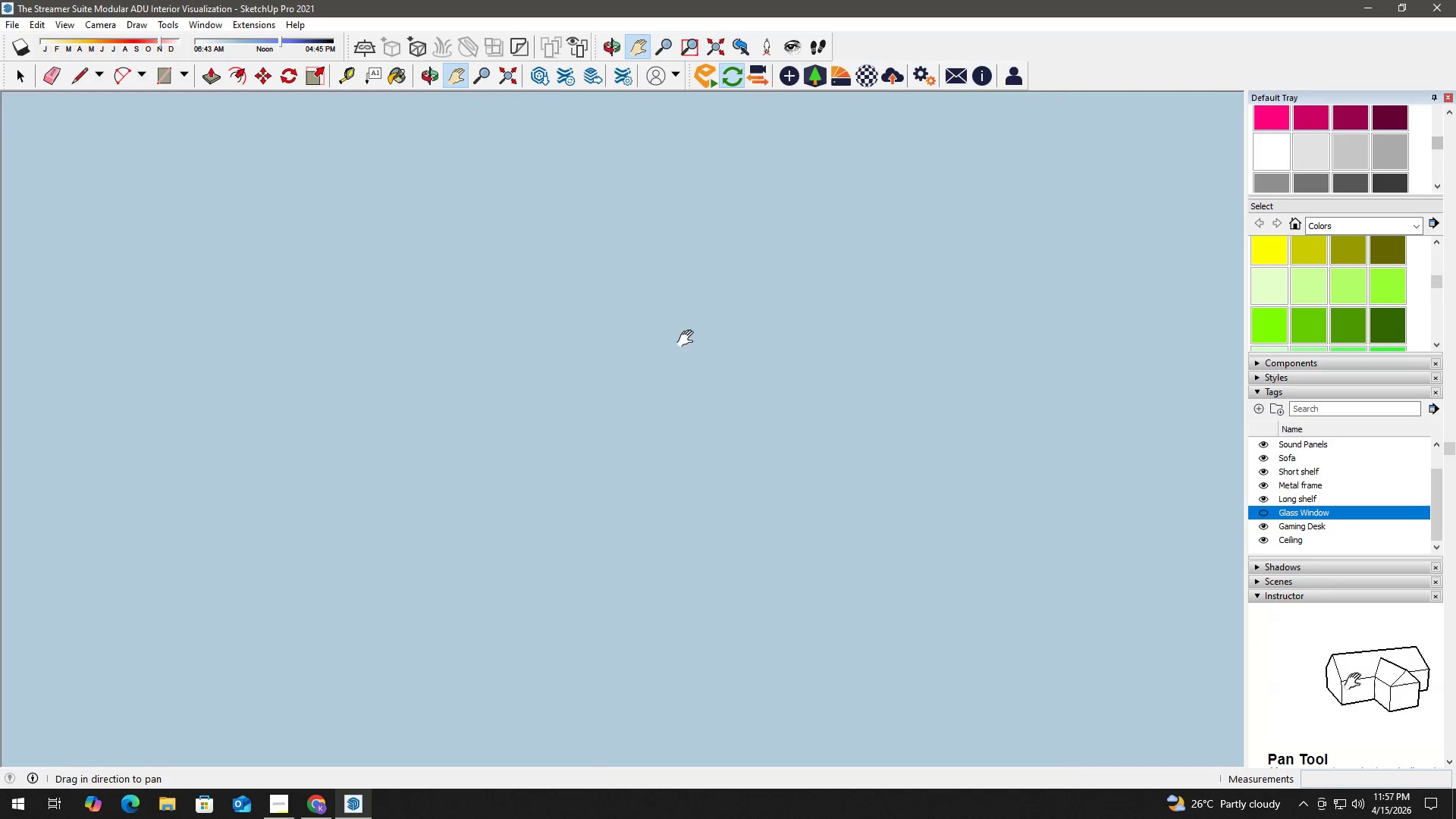 
key(H)
 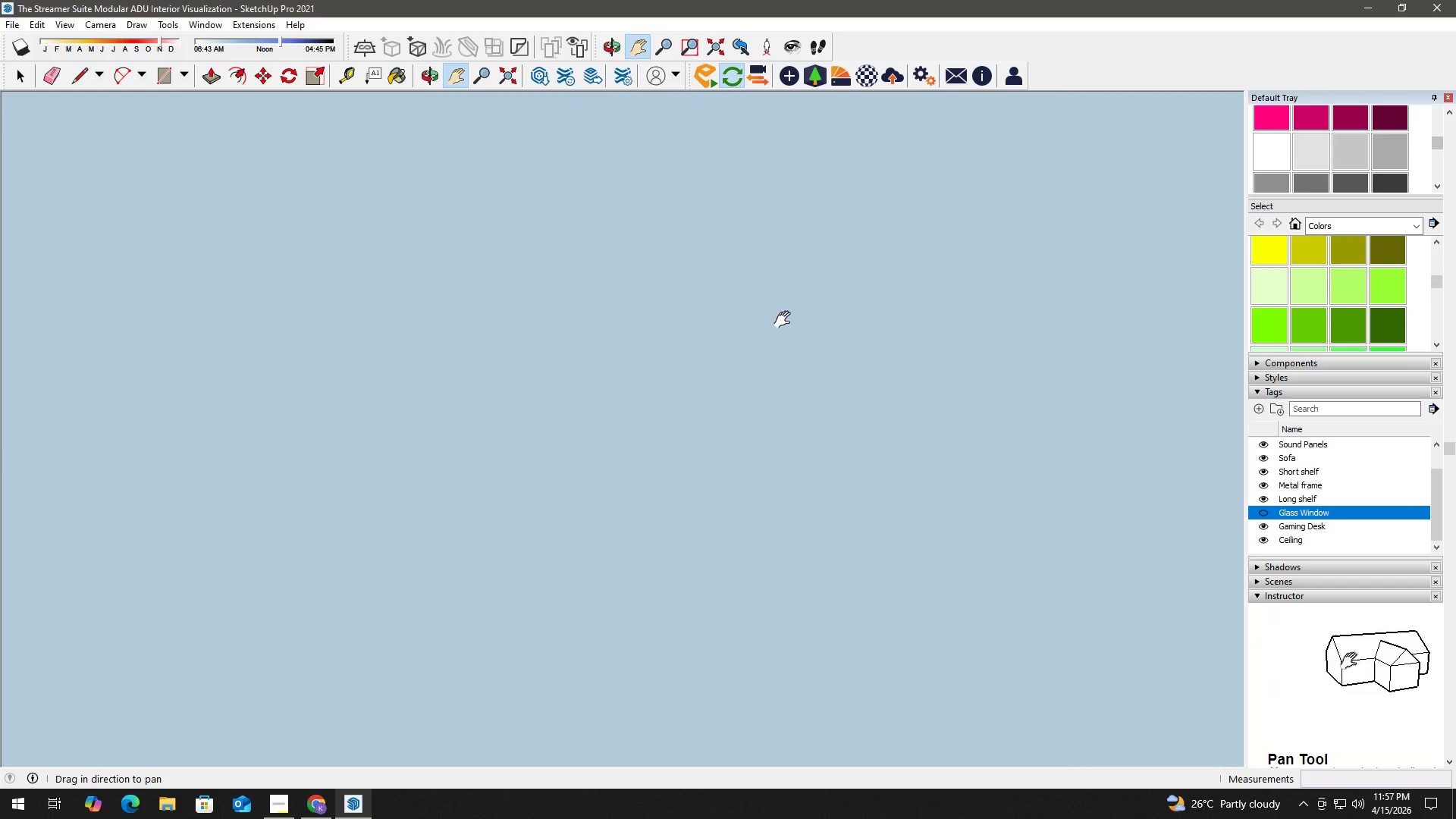 
scroll: coordinate [729, 335], scroll_direction: up, amount: 4.0
 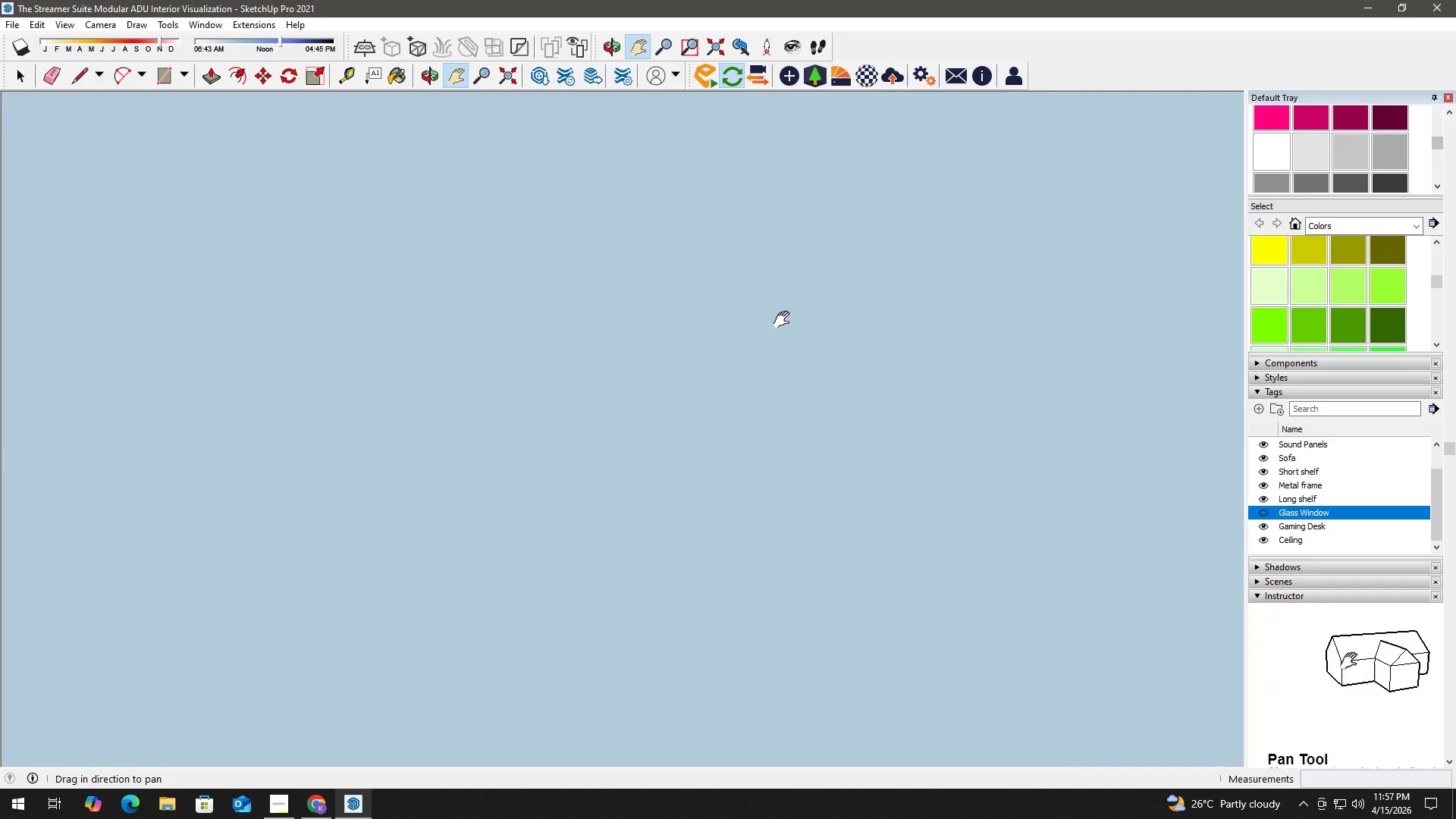 
left_click_drag(start_coordinate=[690, 339], to_coordinate=[238, 334])
 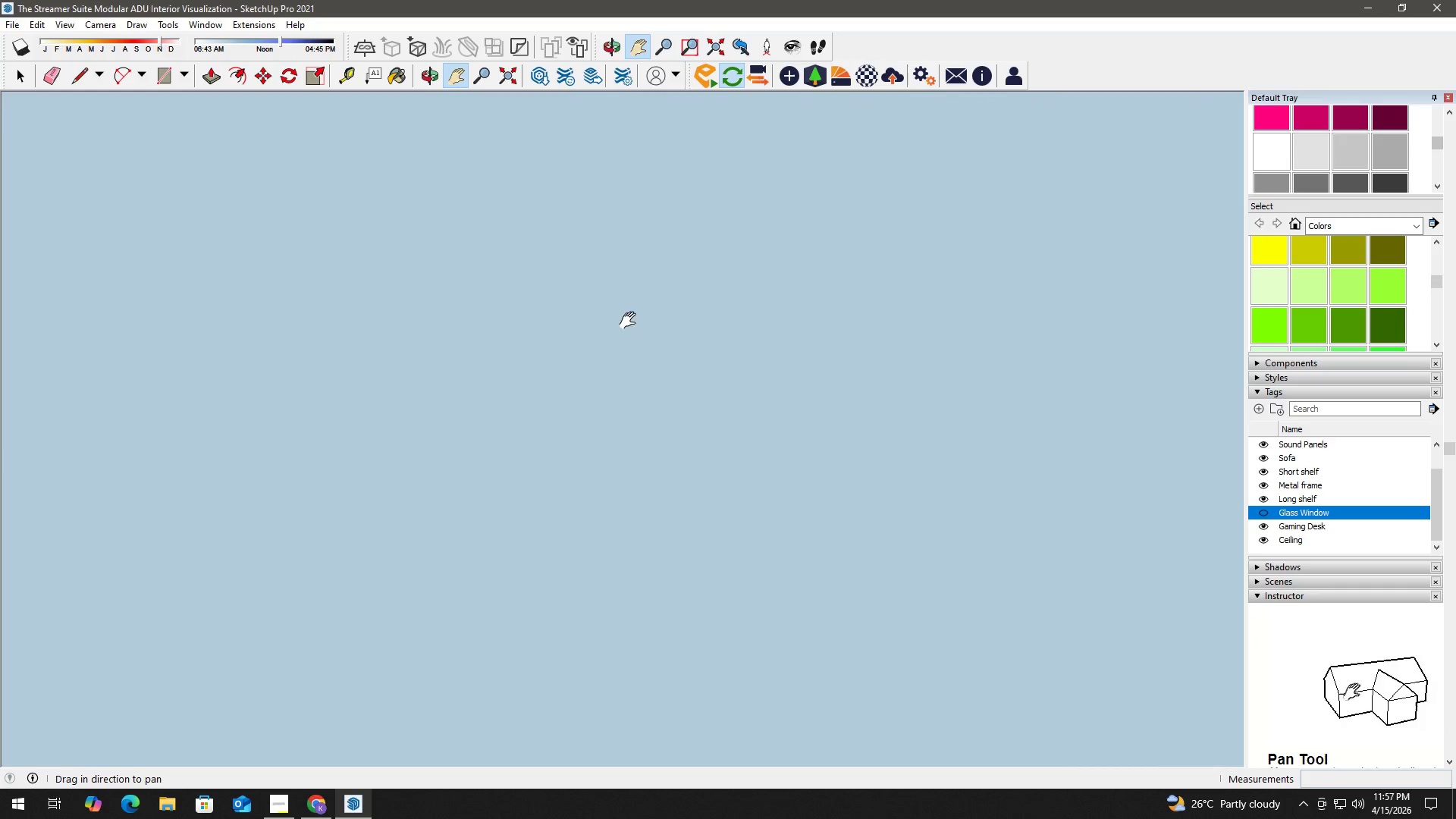 
left_click_drag(start_coordinate=[622, 321], to_coordinate=[194, 349])
 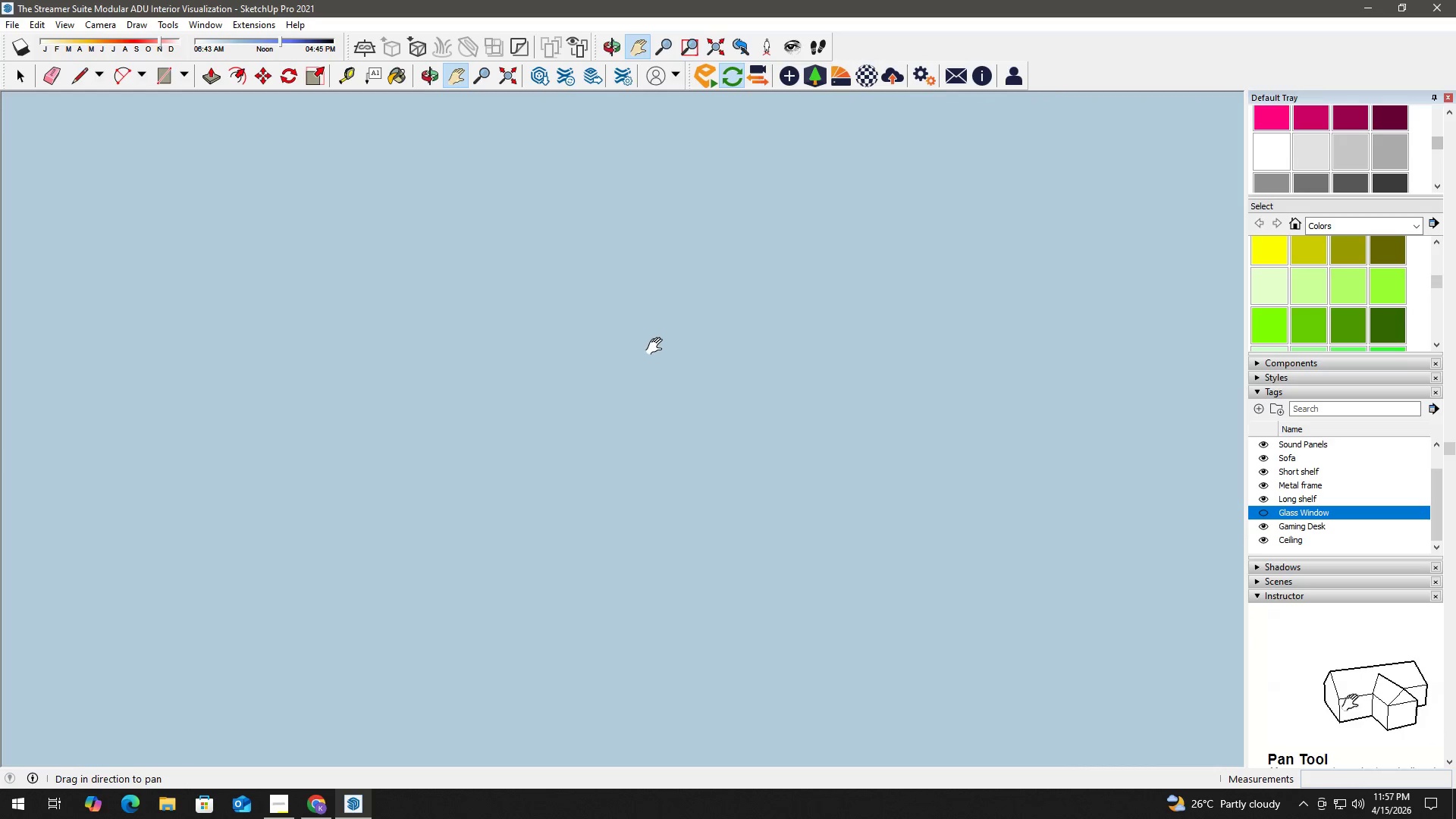 
scroll: coordinate [653, 366], scroll_direction: up, amount: 18.0
 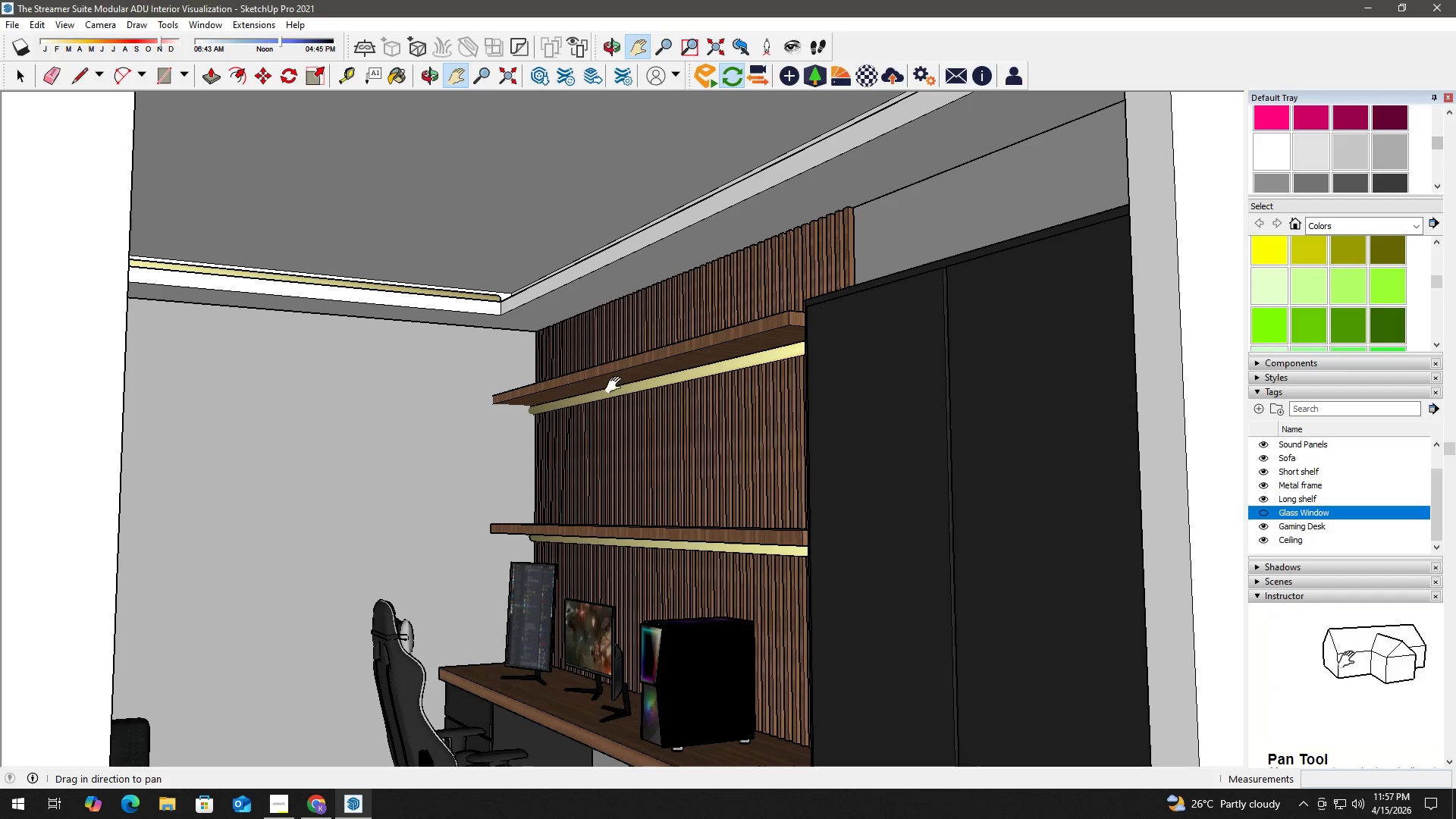 
key(H)
 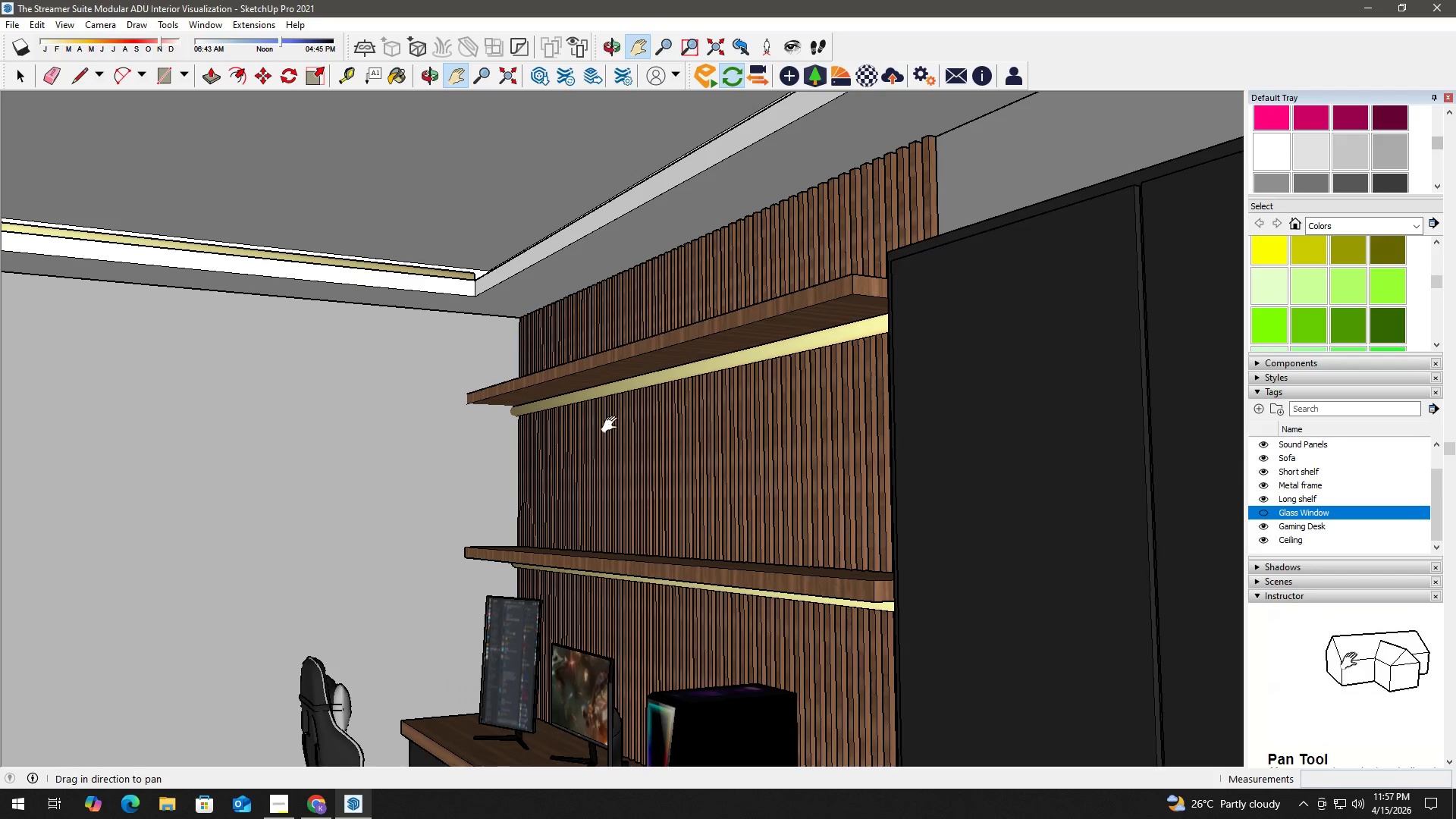 
left_click_drag(start_coordinate=[609, 428], to_coordinate=[617, 361])
 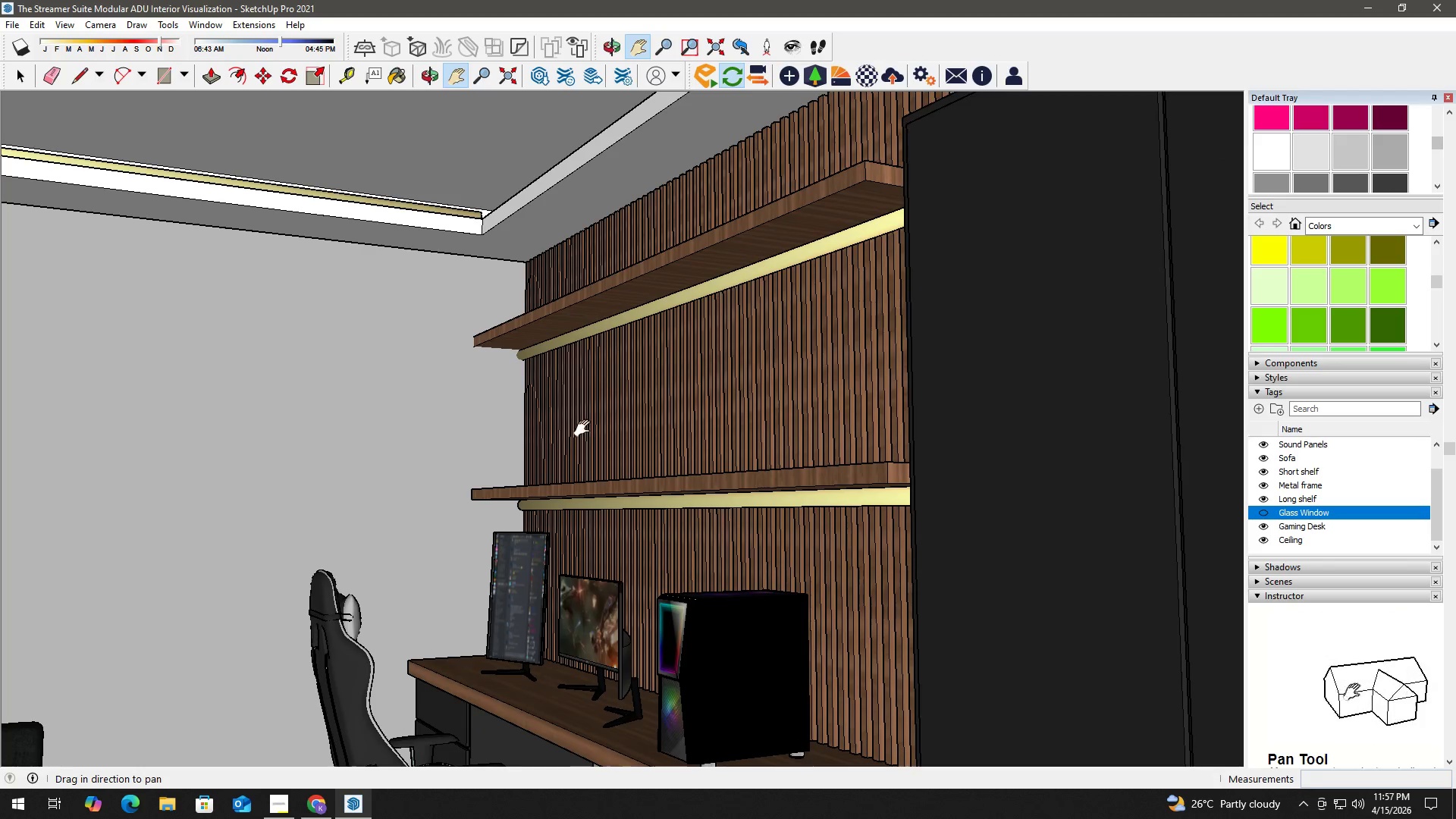 
scroll: coordinate [623, 406], scroll_direction: up, amount: 2.0
 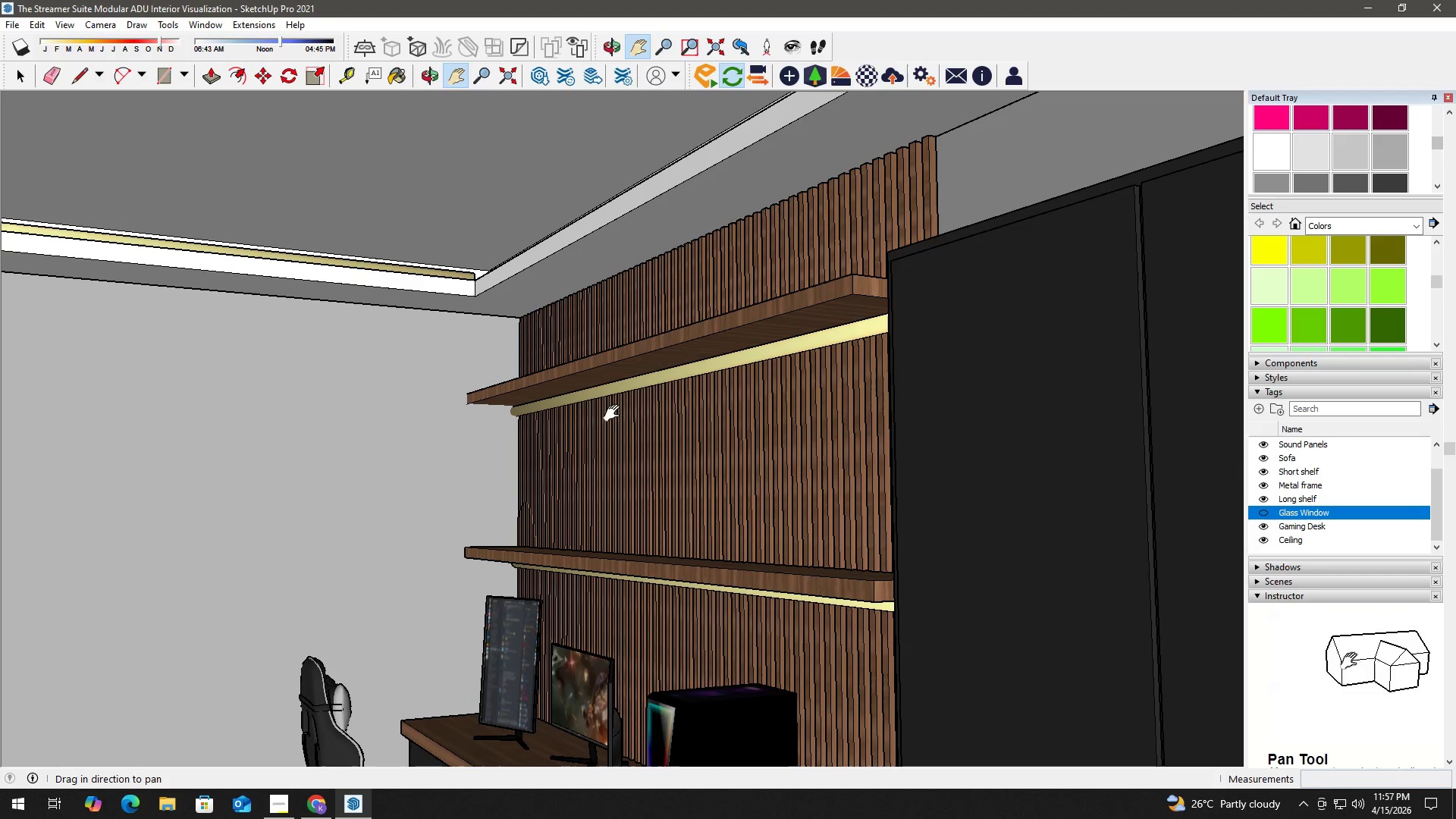 
left_click_drag(start_coordinate=[583, 429], to_coordinate=[603, 369])
 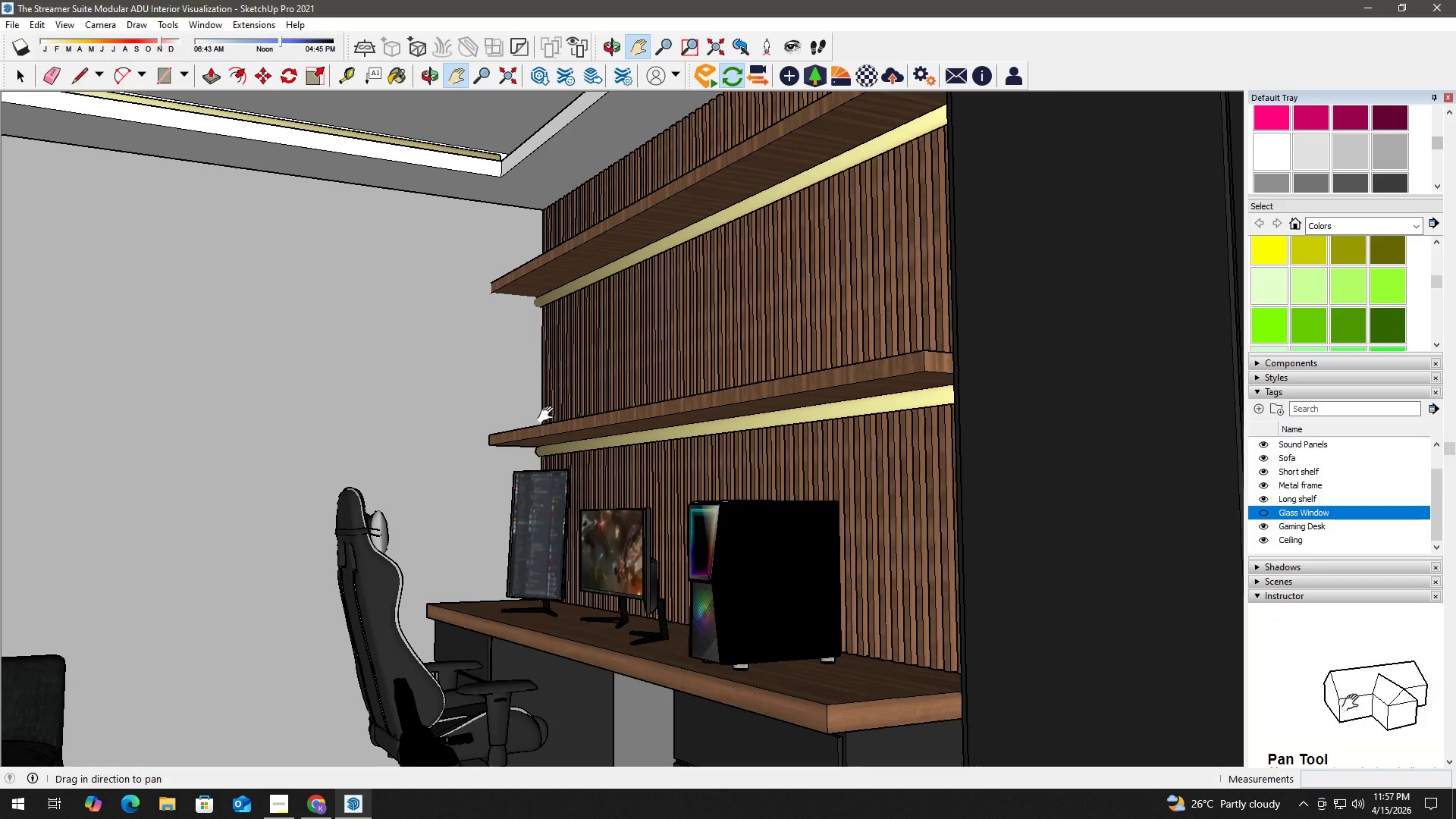 
left_click_drag(start_coordinate=[526, 418], to_coordinate=[592, 362])
 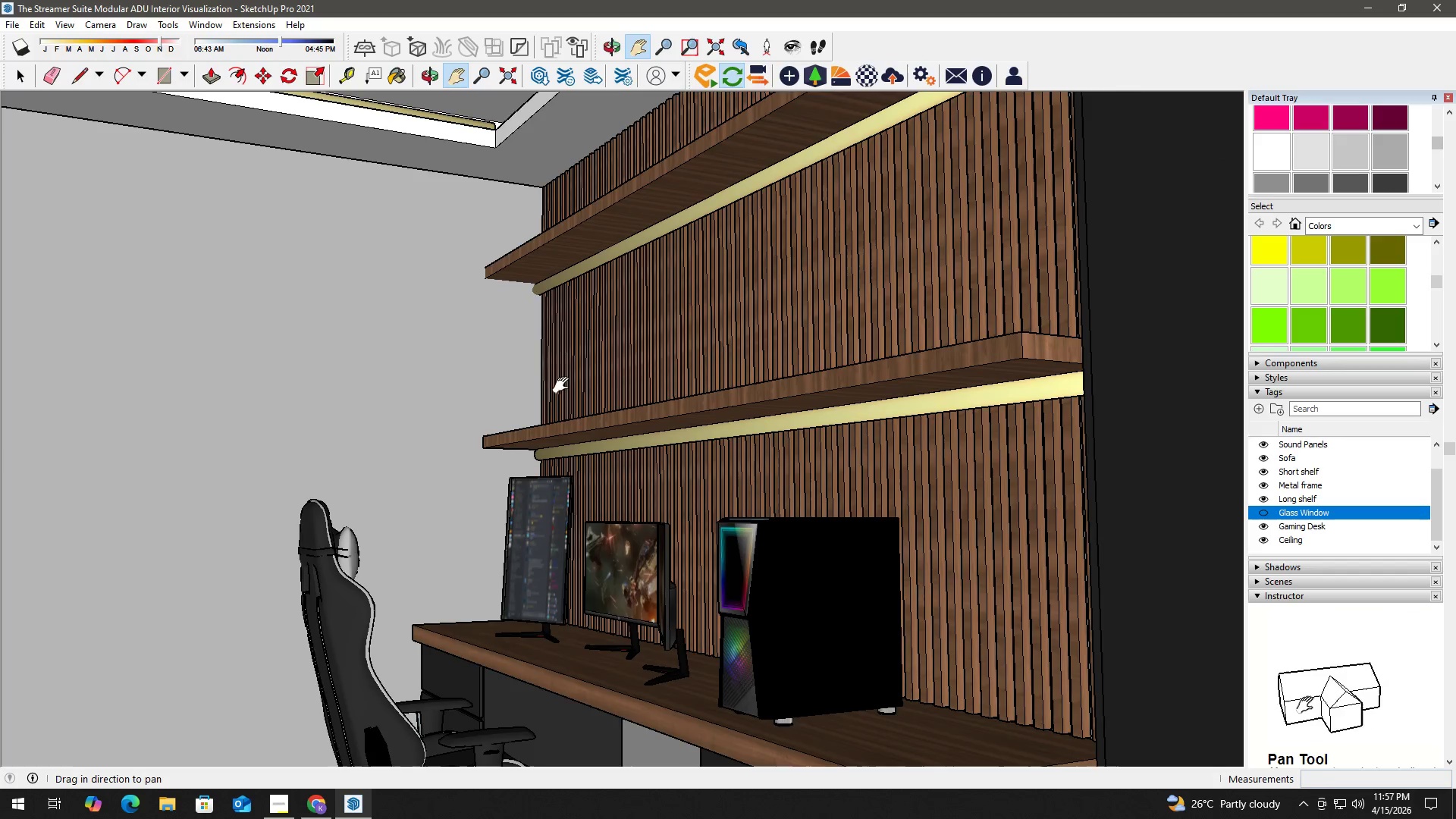 
key(H)
 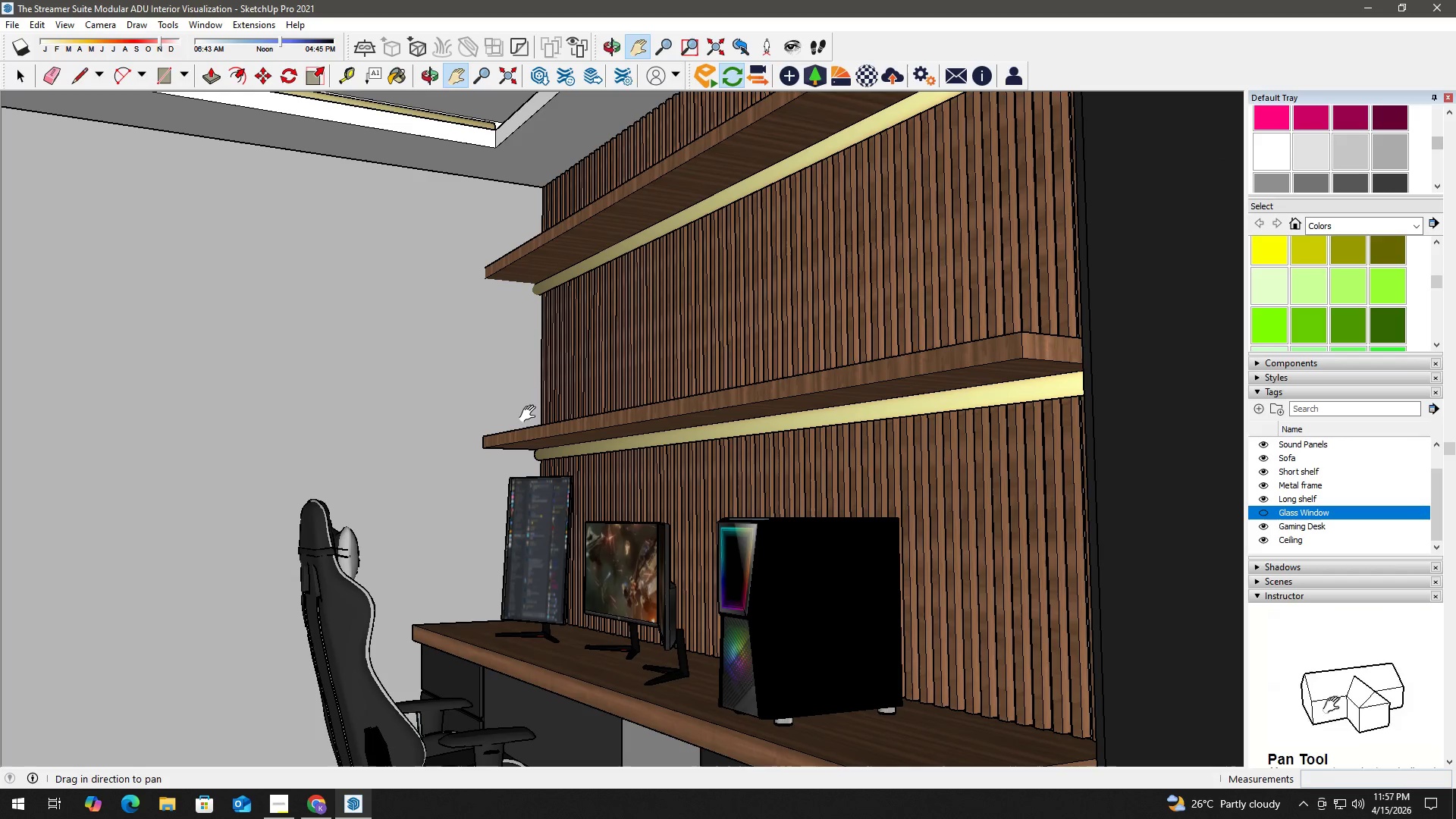 
scroll: coordinate [548, 415], scroll_direction: up, amount: 1.0
 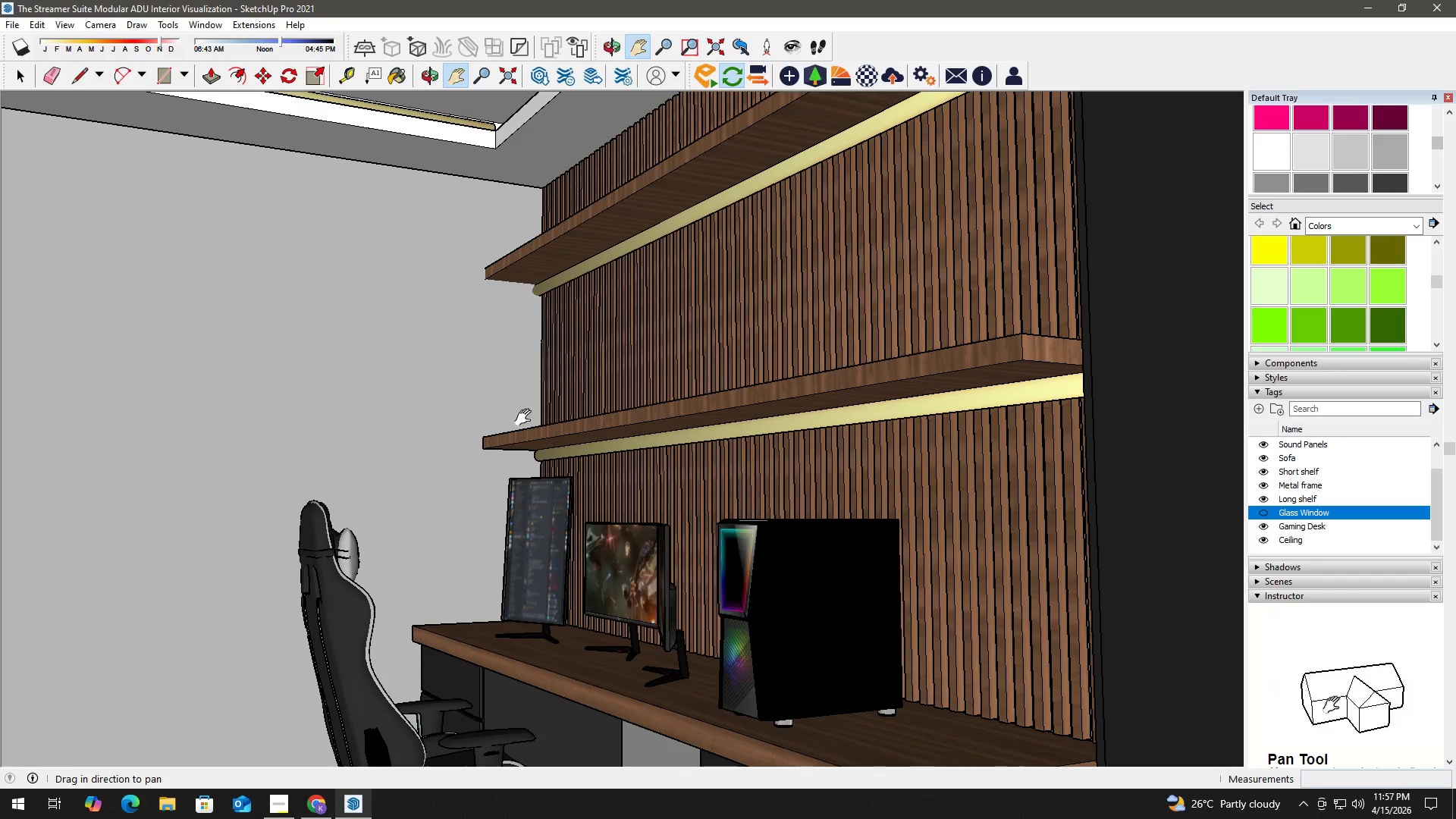 
left_click_drag(start_coordinate=[550, 398], to_coordinate=[631, 353])
 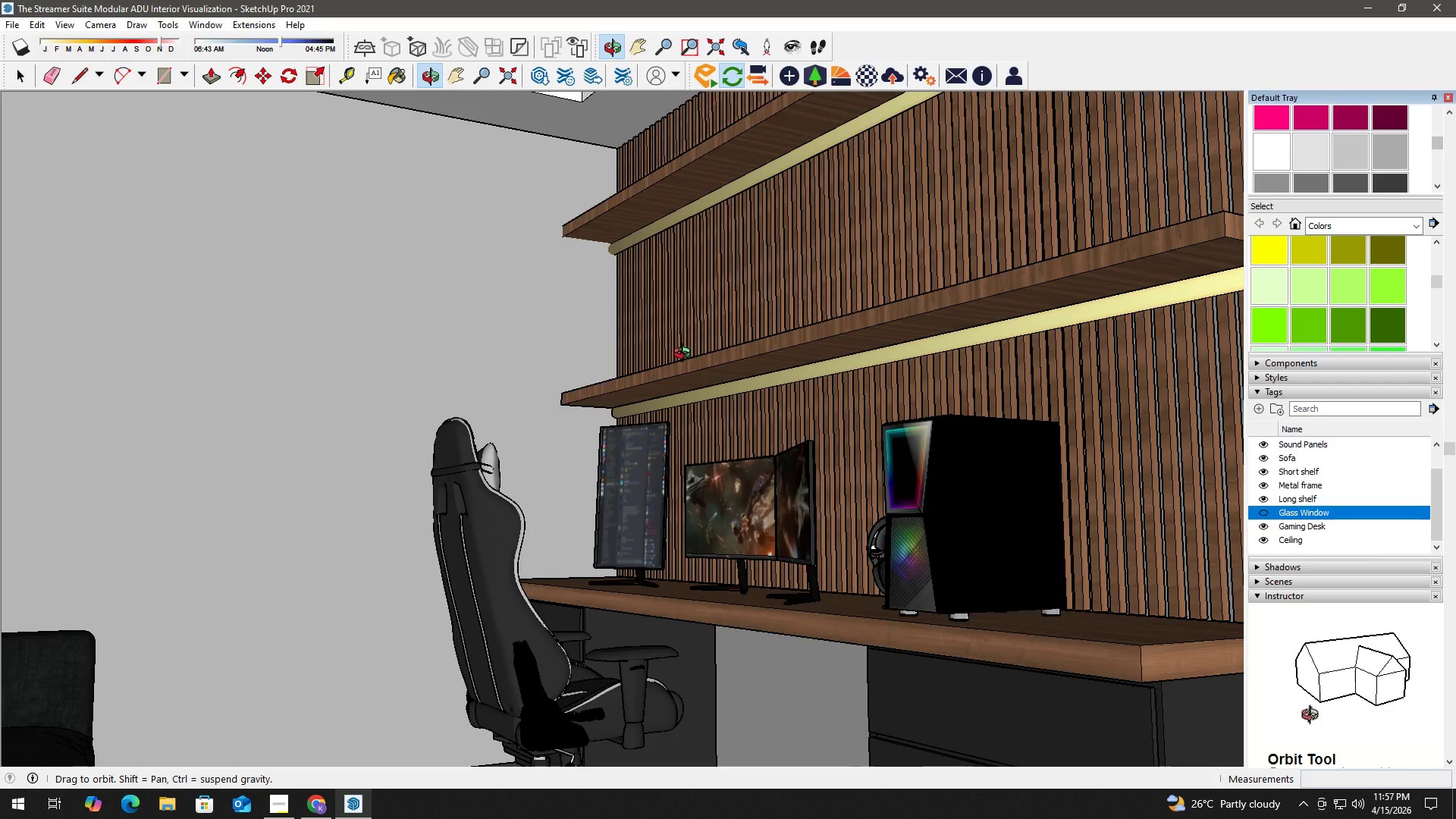 
key(H)
 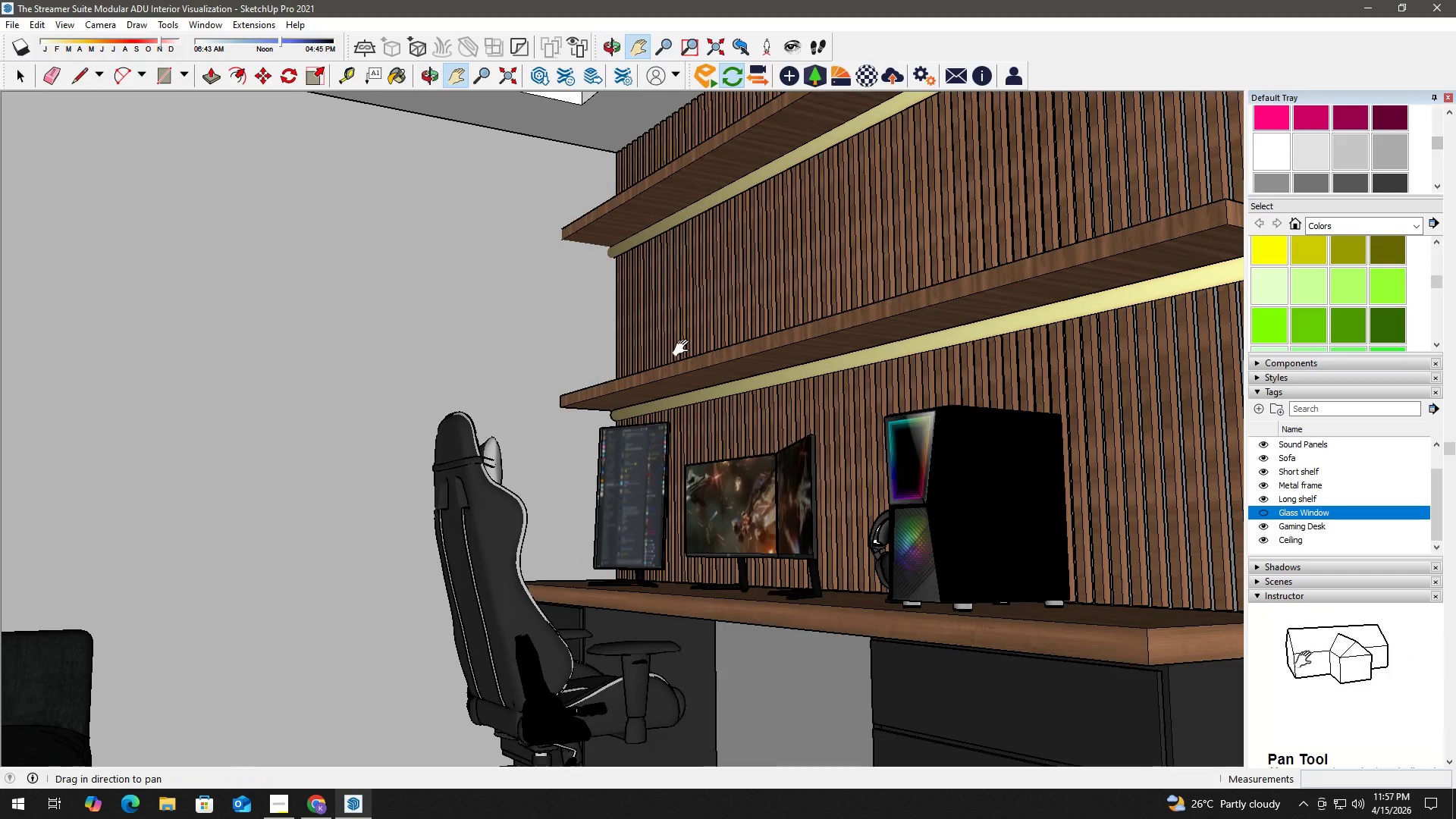 
left_click_drag(start_coordinate=[679, 348], to_coordinate=[649, 368])
 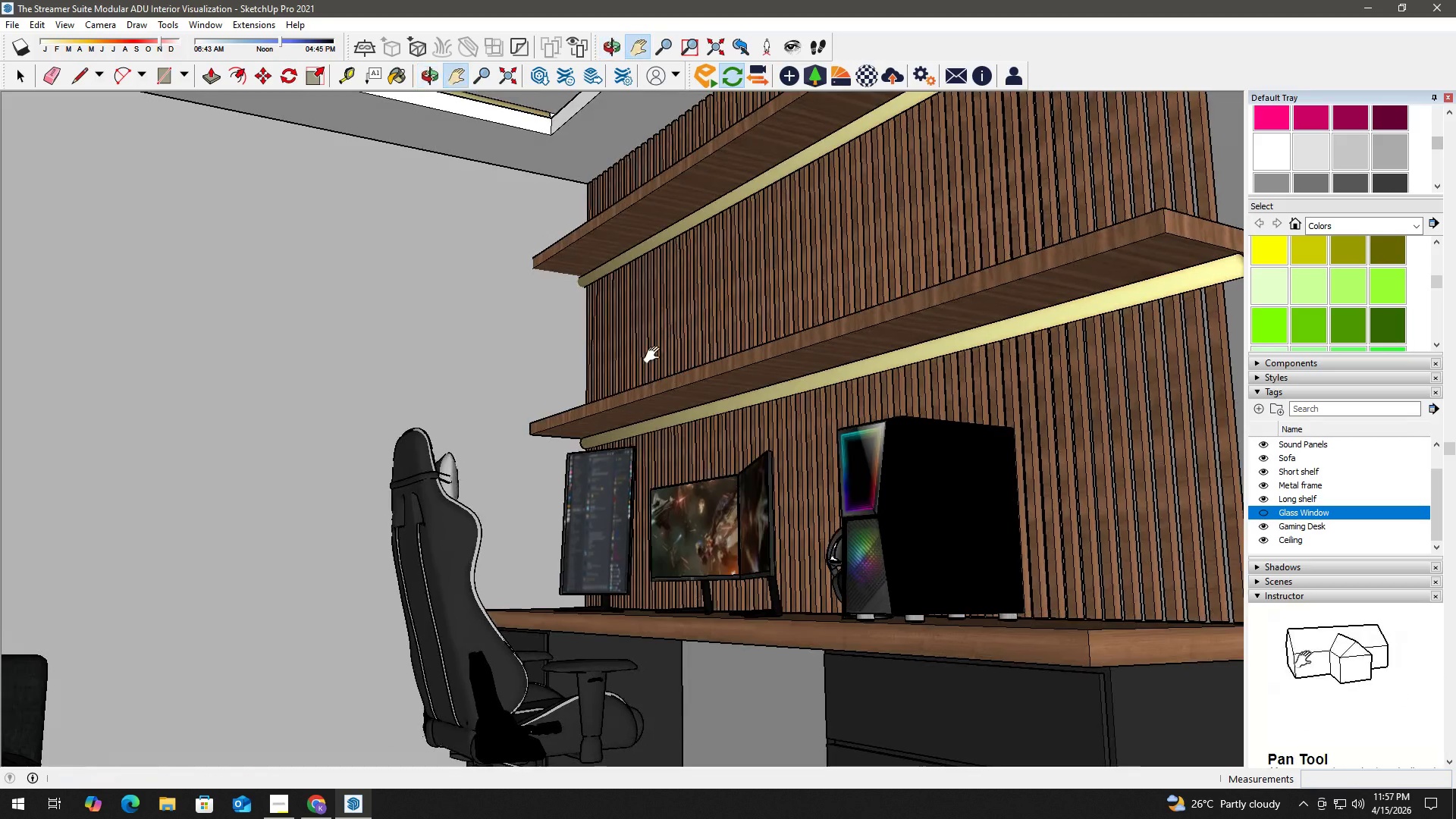 
scroll: coordinate [641, 370], scroll_direction: down, amount: 2.0
 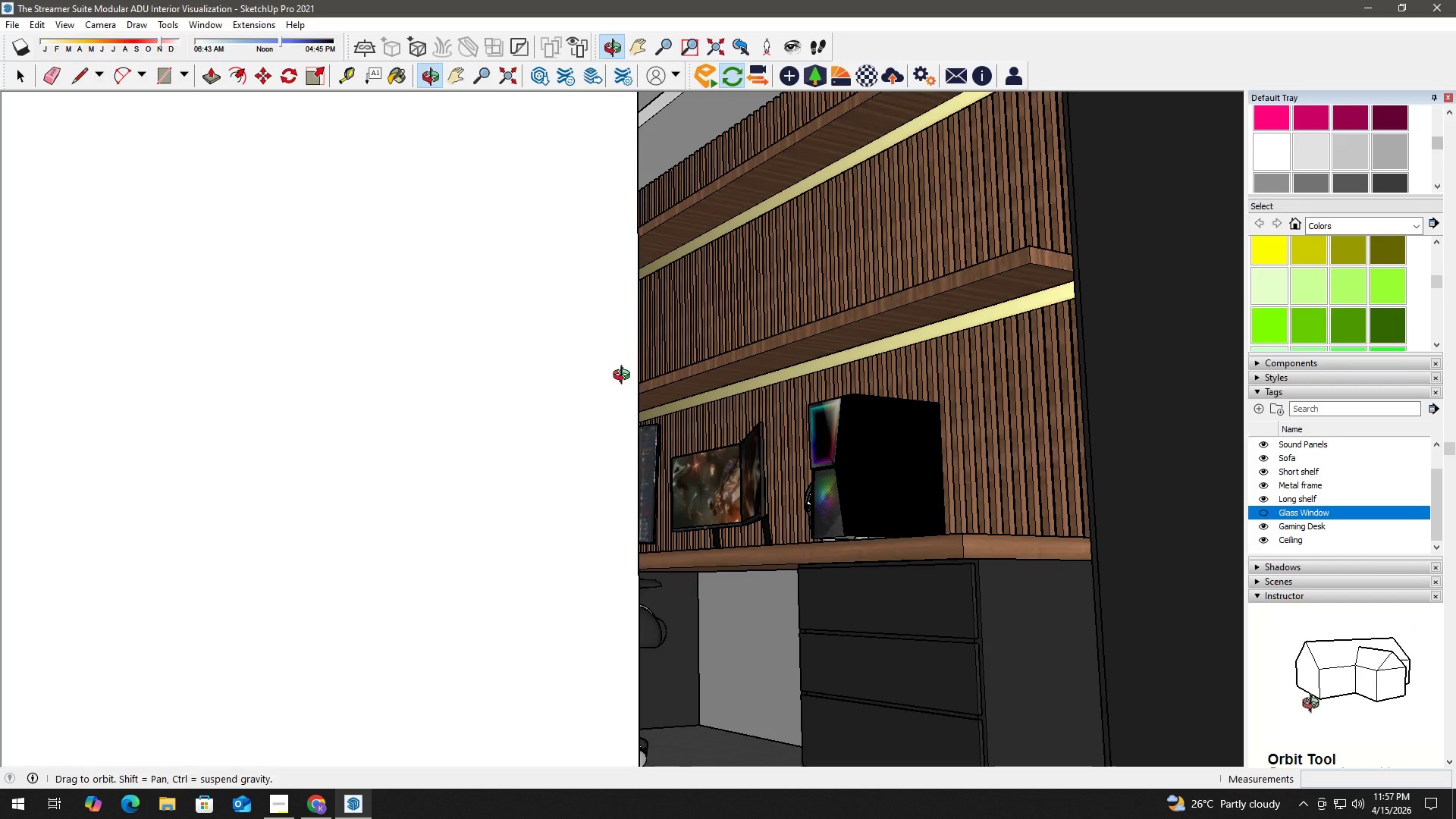 
key(H)
 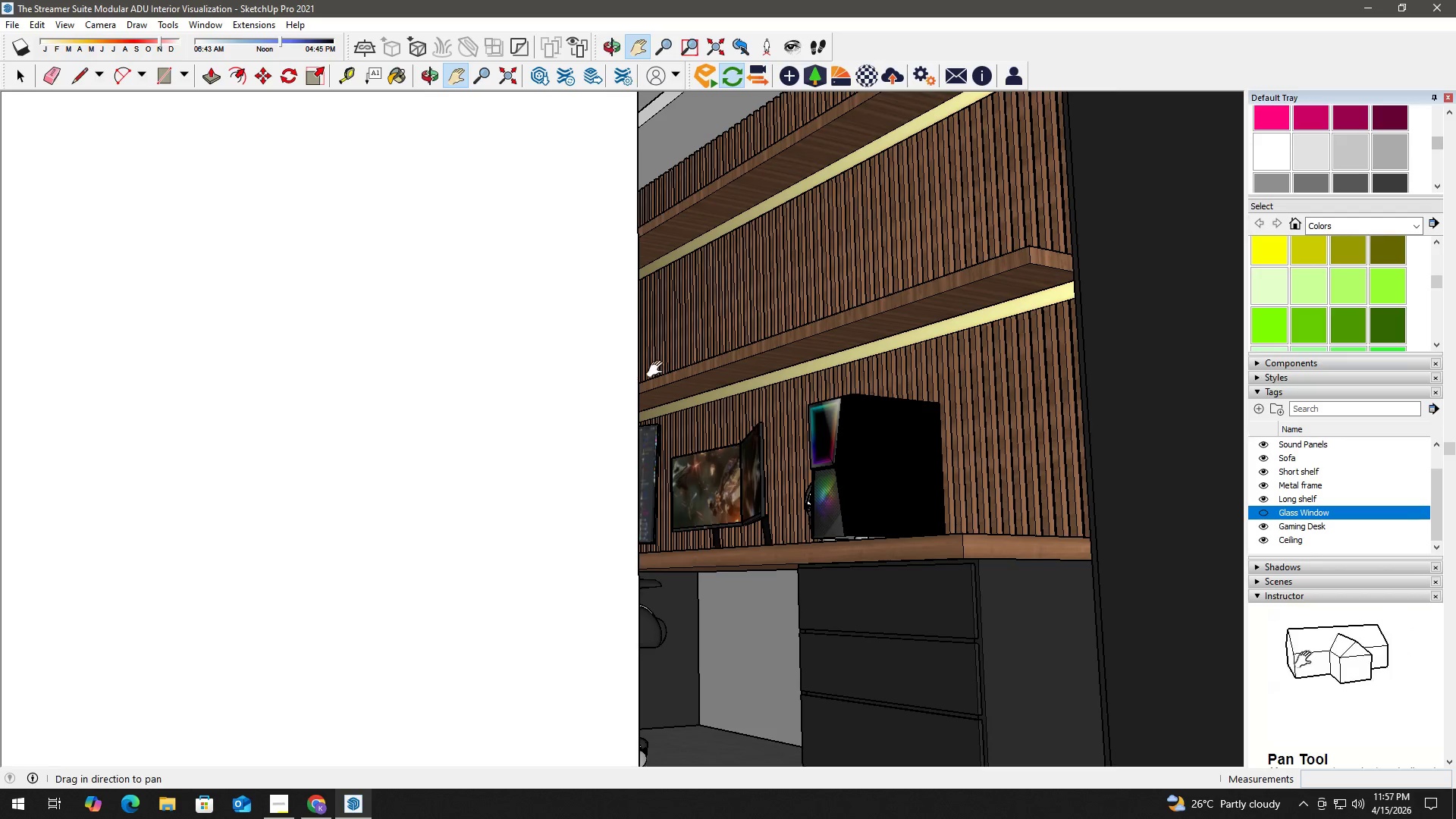 
left_click_drag(start_coordinate=[656, 369], to_coordinate=[497, 383])
 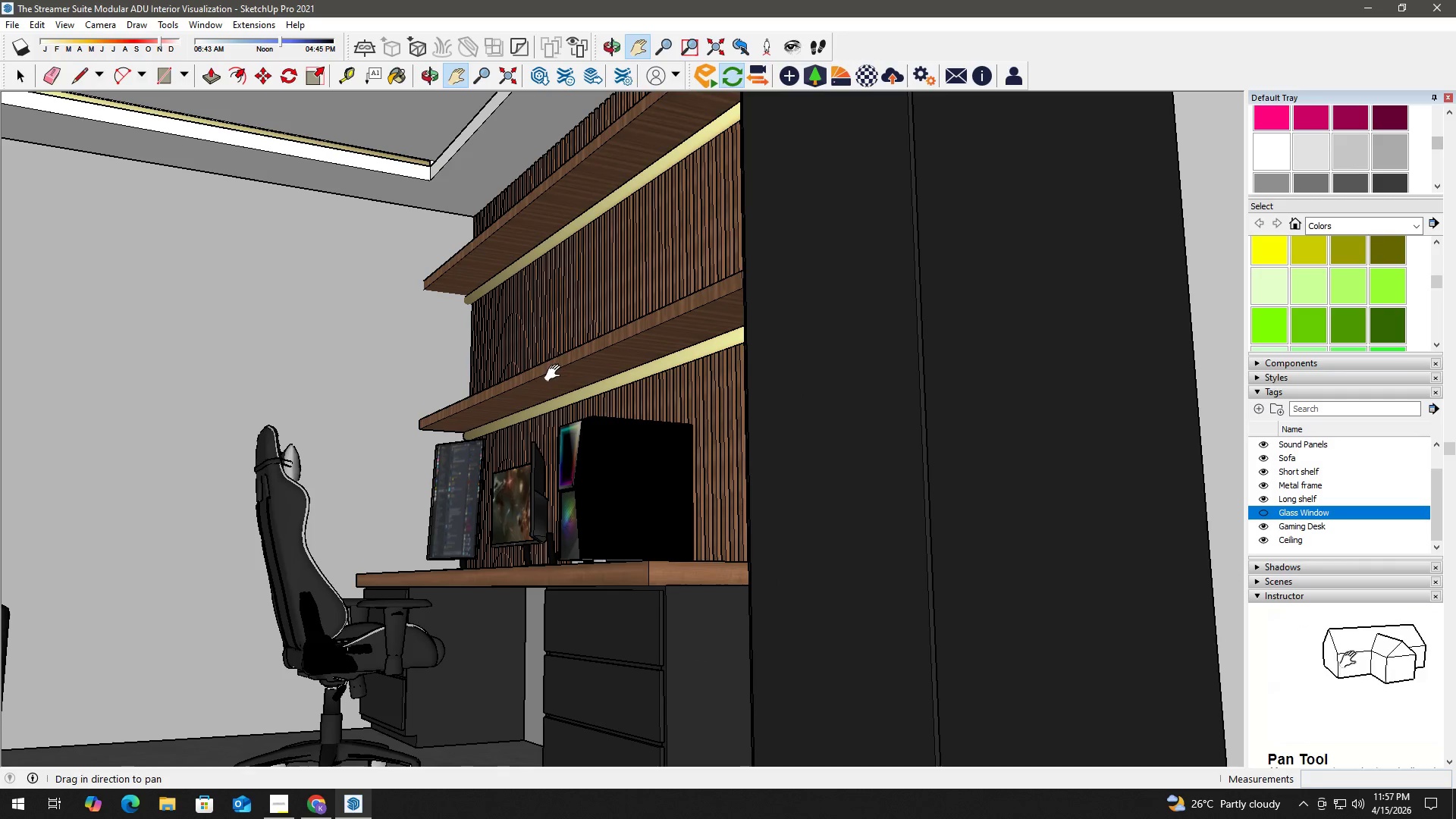 
left_click_drag(start_coordinate=[537, 375], to_coordinate=[671, 362])
 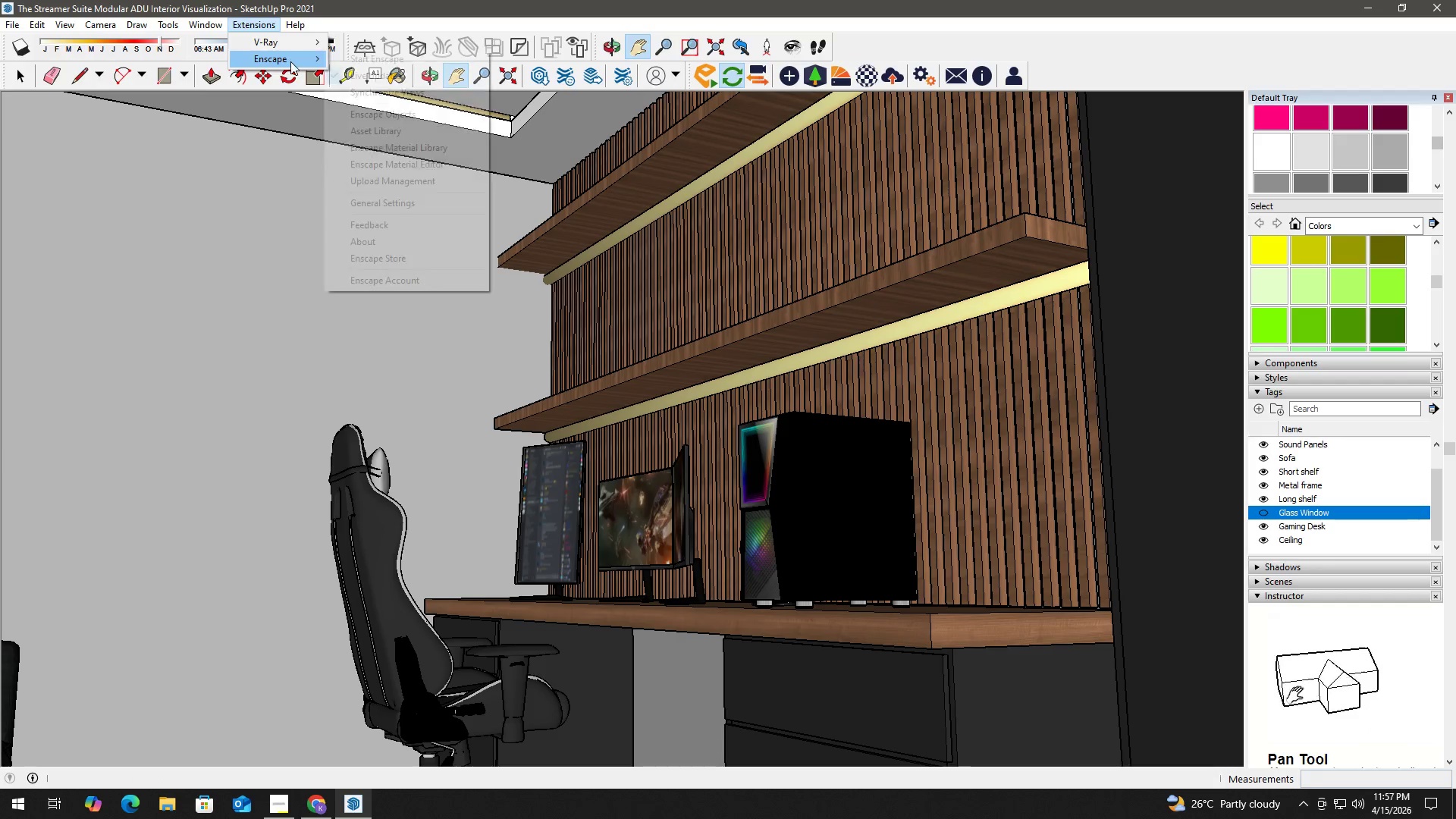 
scroll: coordinate [544, 375], scroll_direction: up, amount: 2.0
 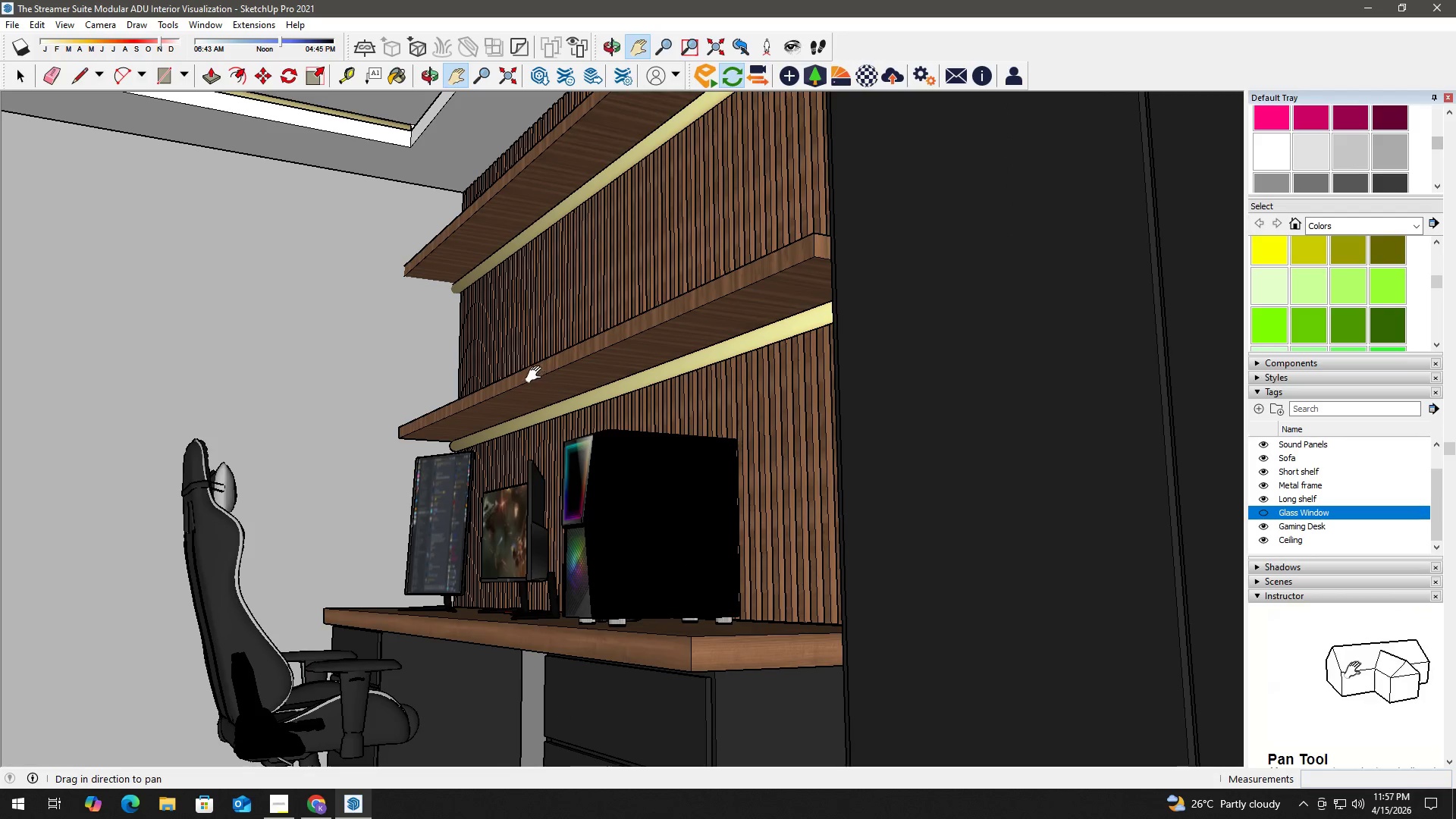 
double_click([391, 65])
 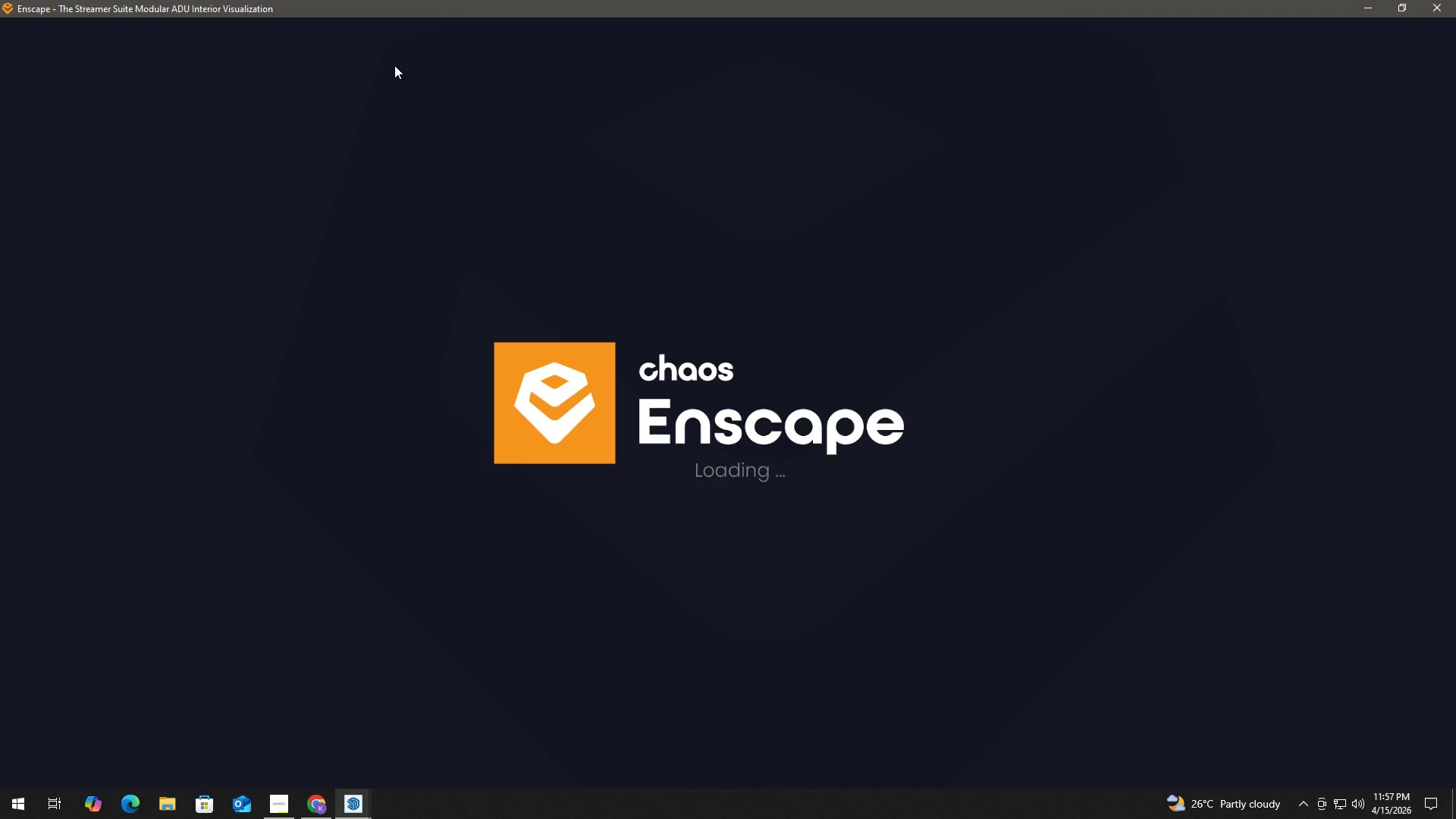 
wait(20.33)
 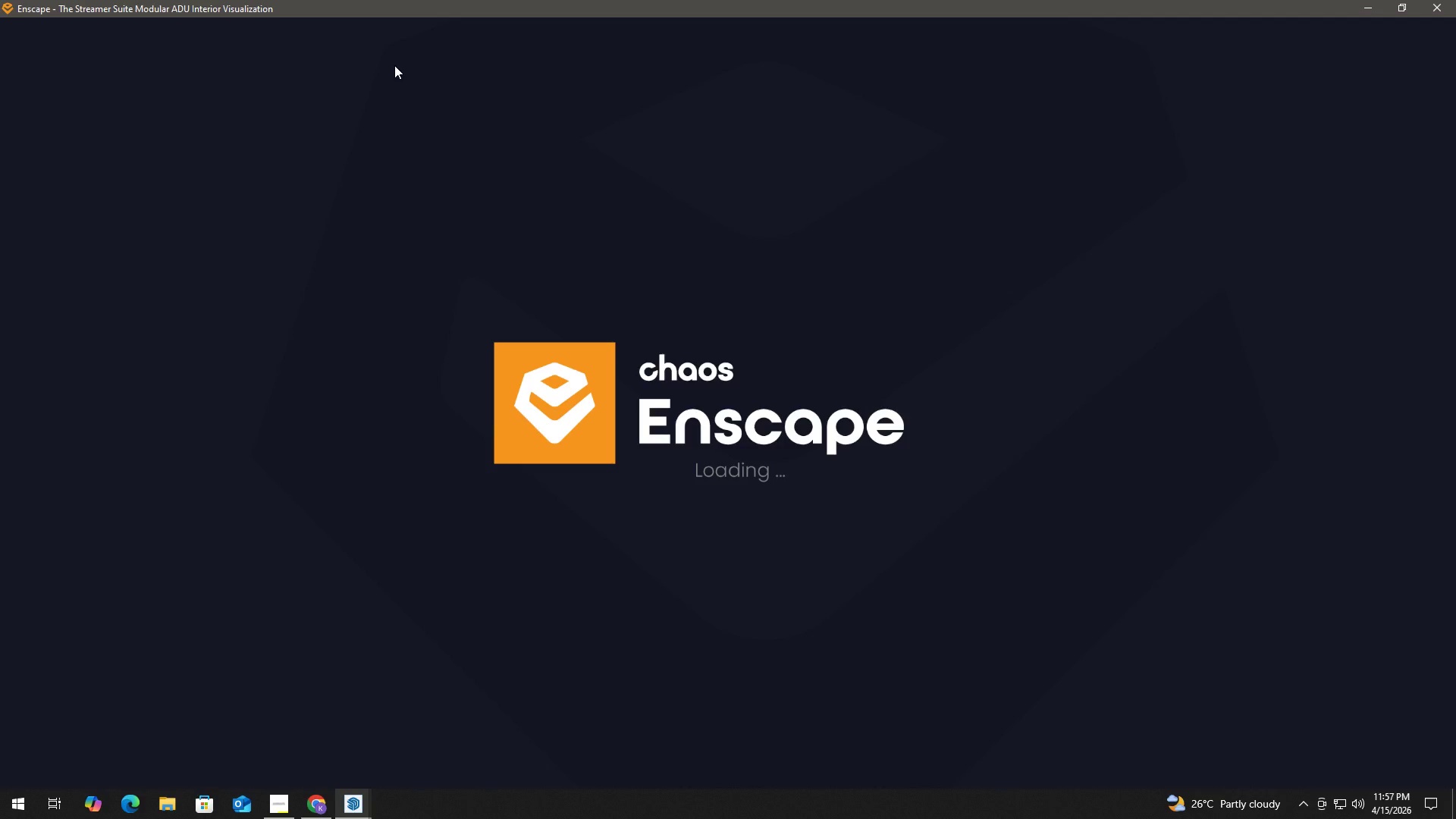 
hold_key(key=ShiftLeft, duration=1.39)
 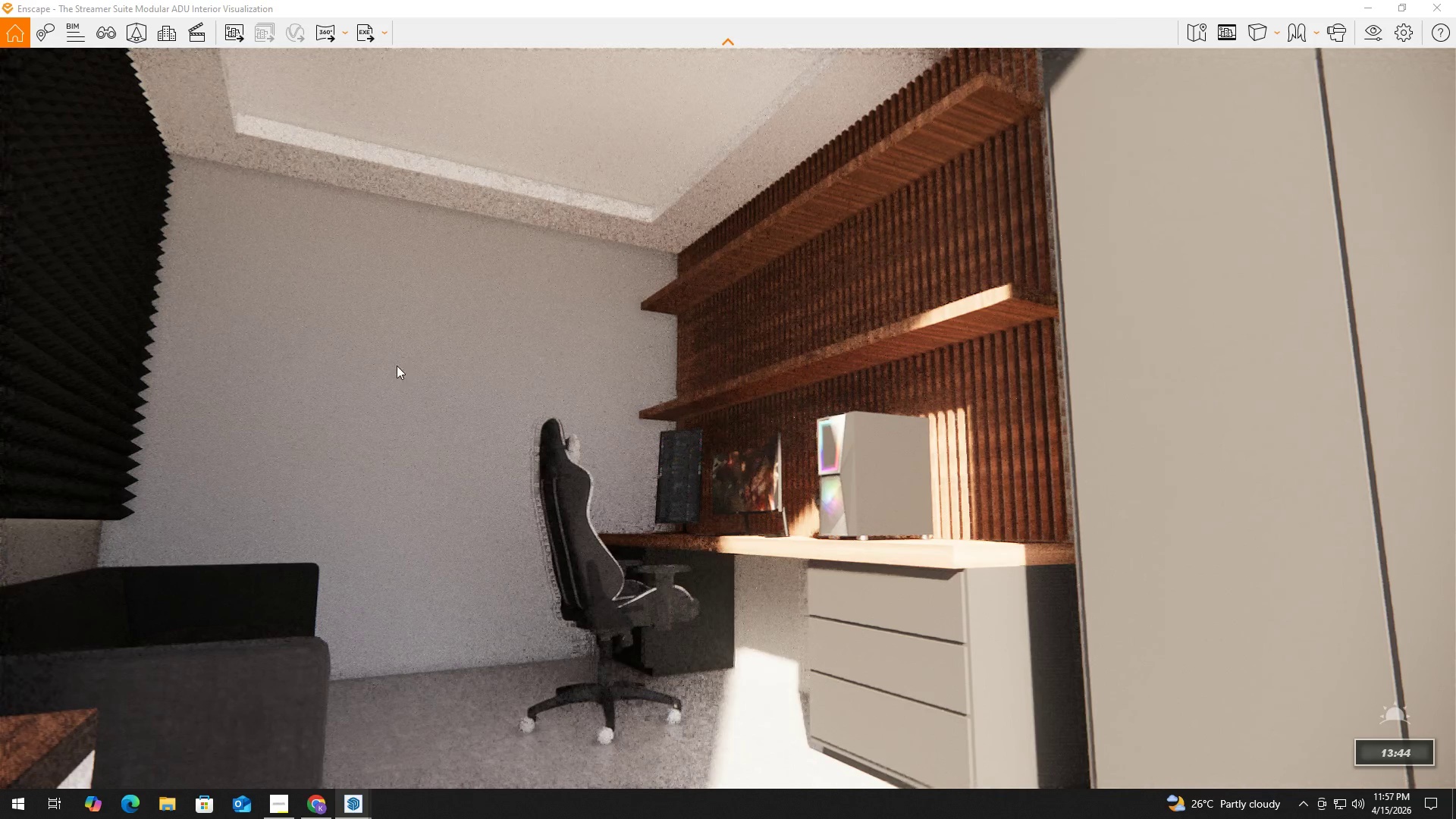 
hold_key(key=ShiftLeft, duration=1.5)
 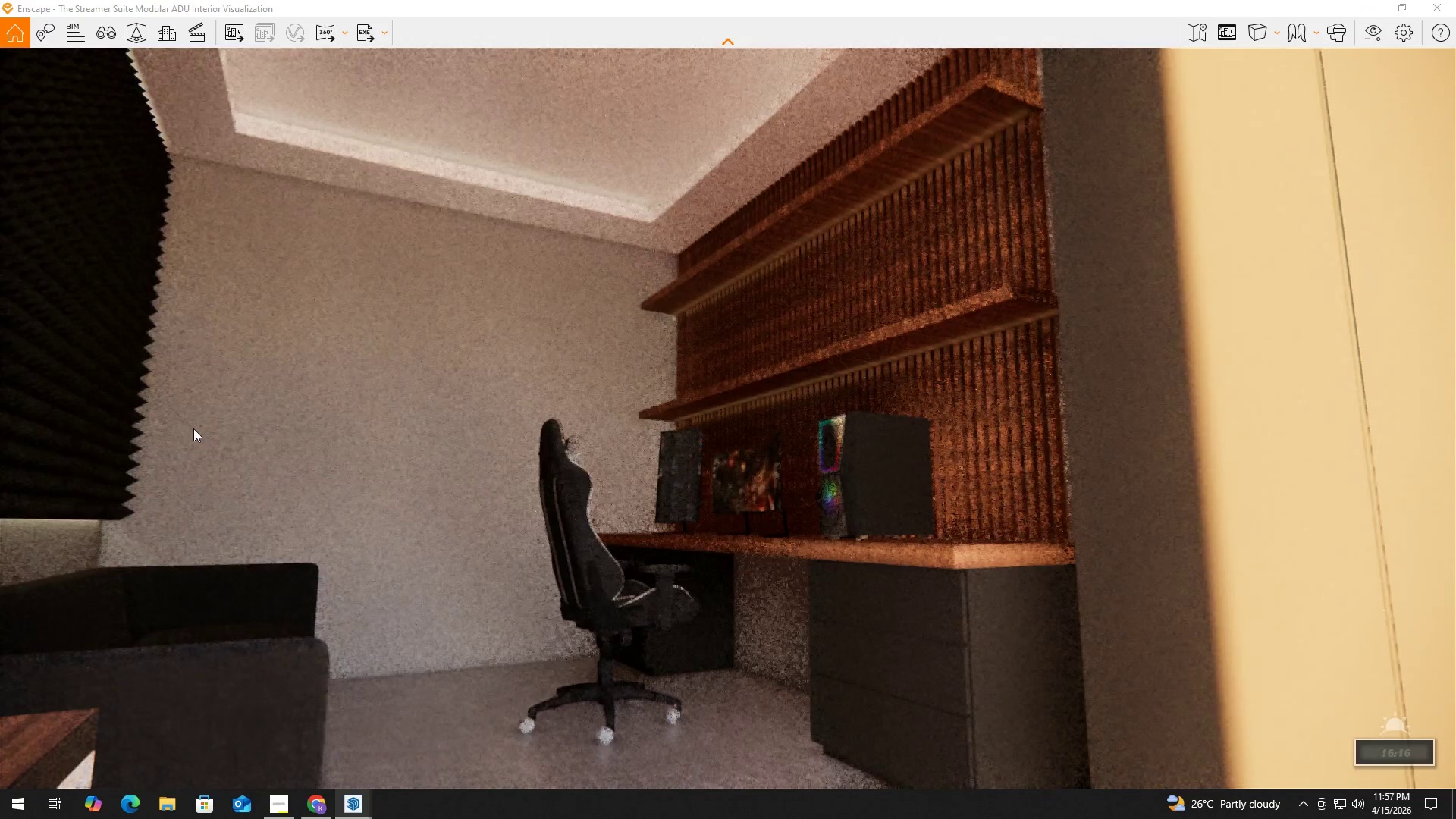 
hold_key(key=ShiftLeft, duration=1.51)
 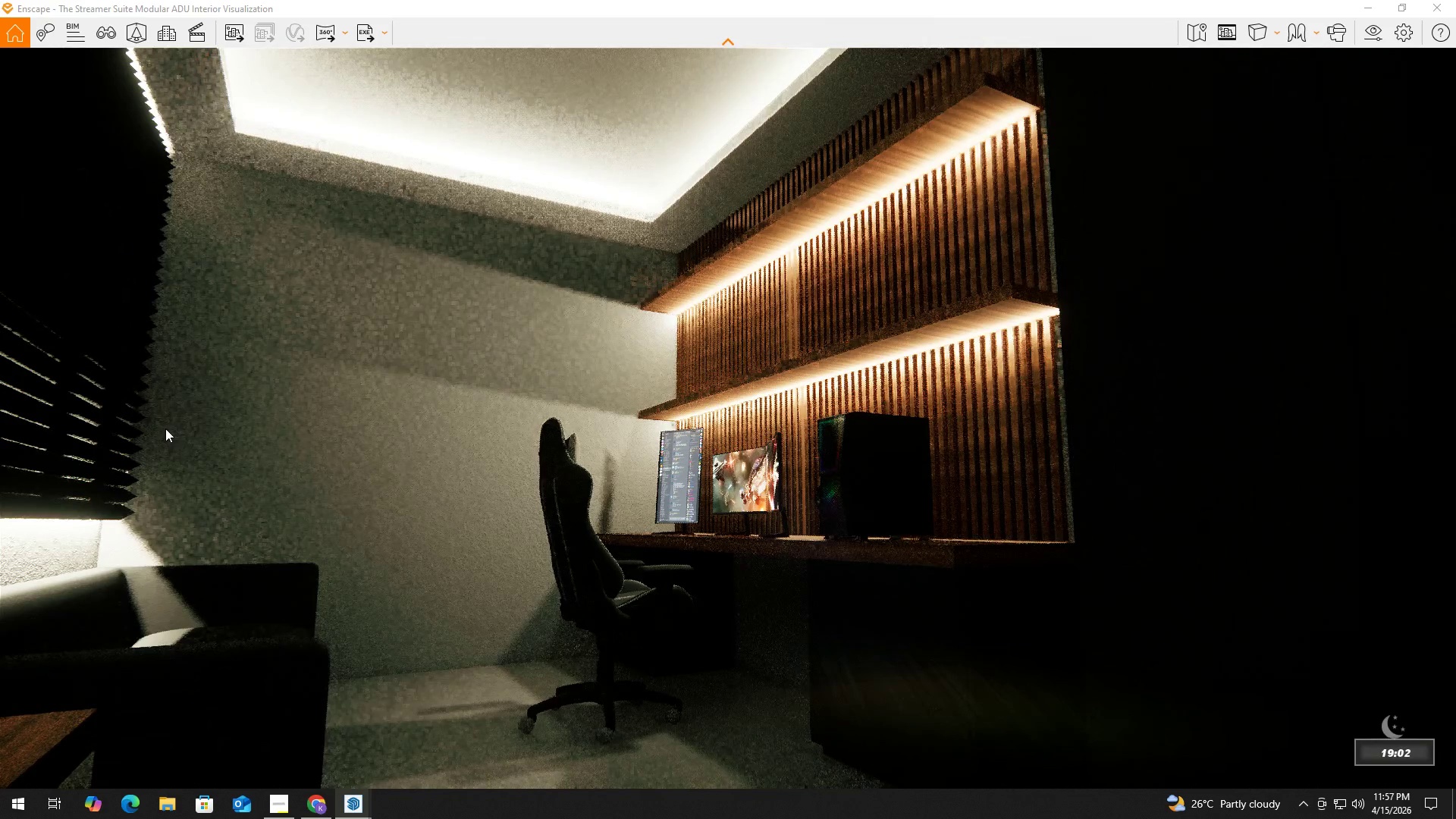 
hold_key(key=ShiftLeft, duration=1.06)
 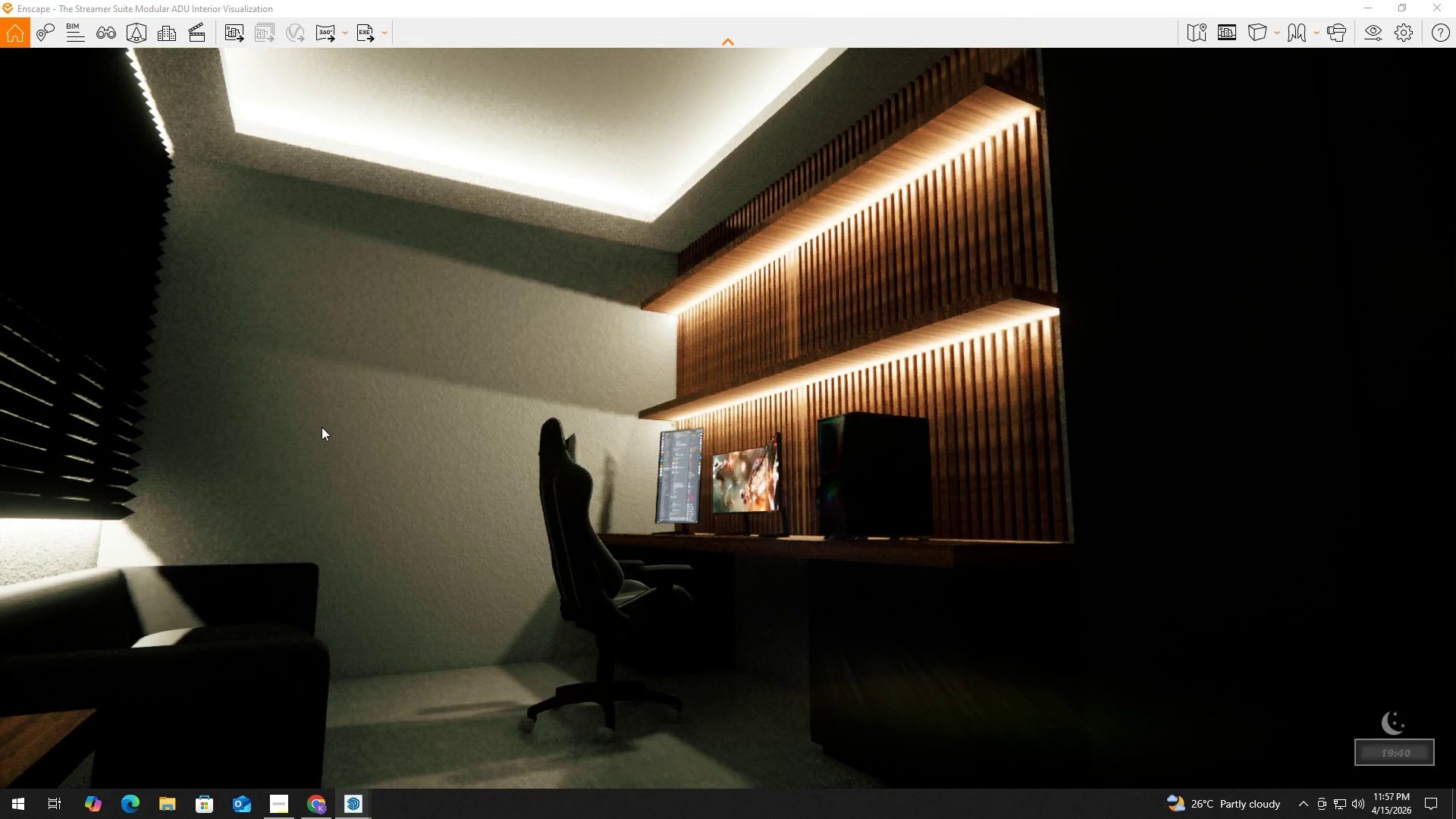 
hold_key(key=W, duration=0.61)
 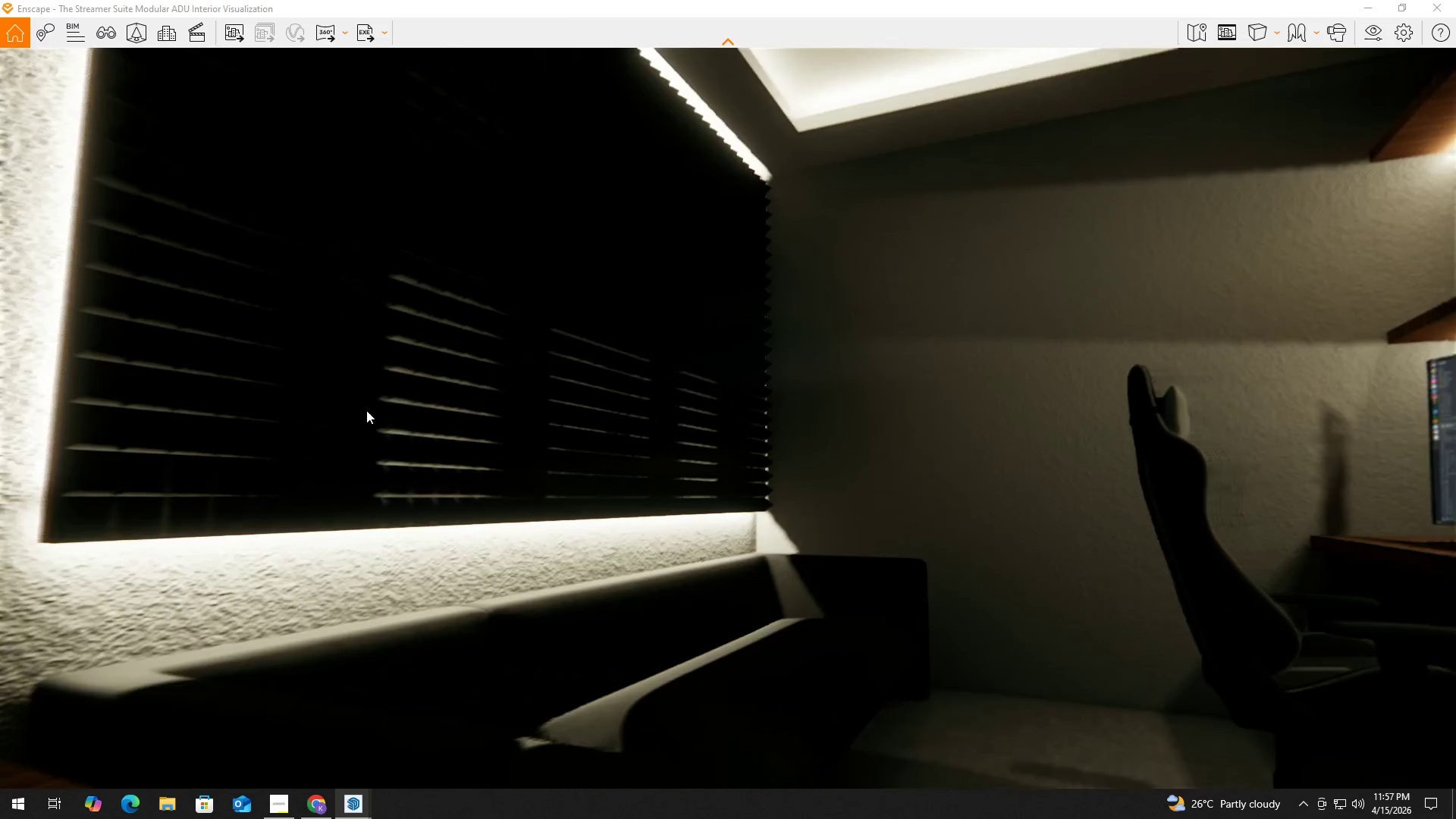 
hold_key(key=D, duration=0.59)
 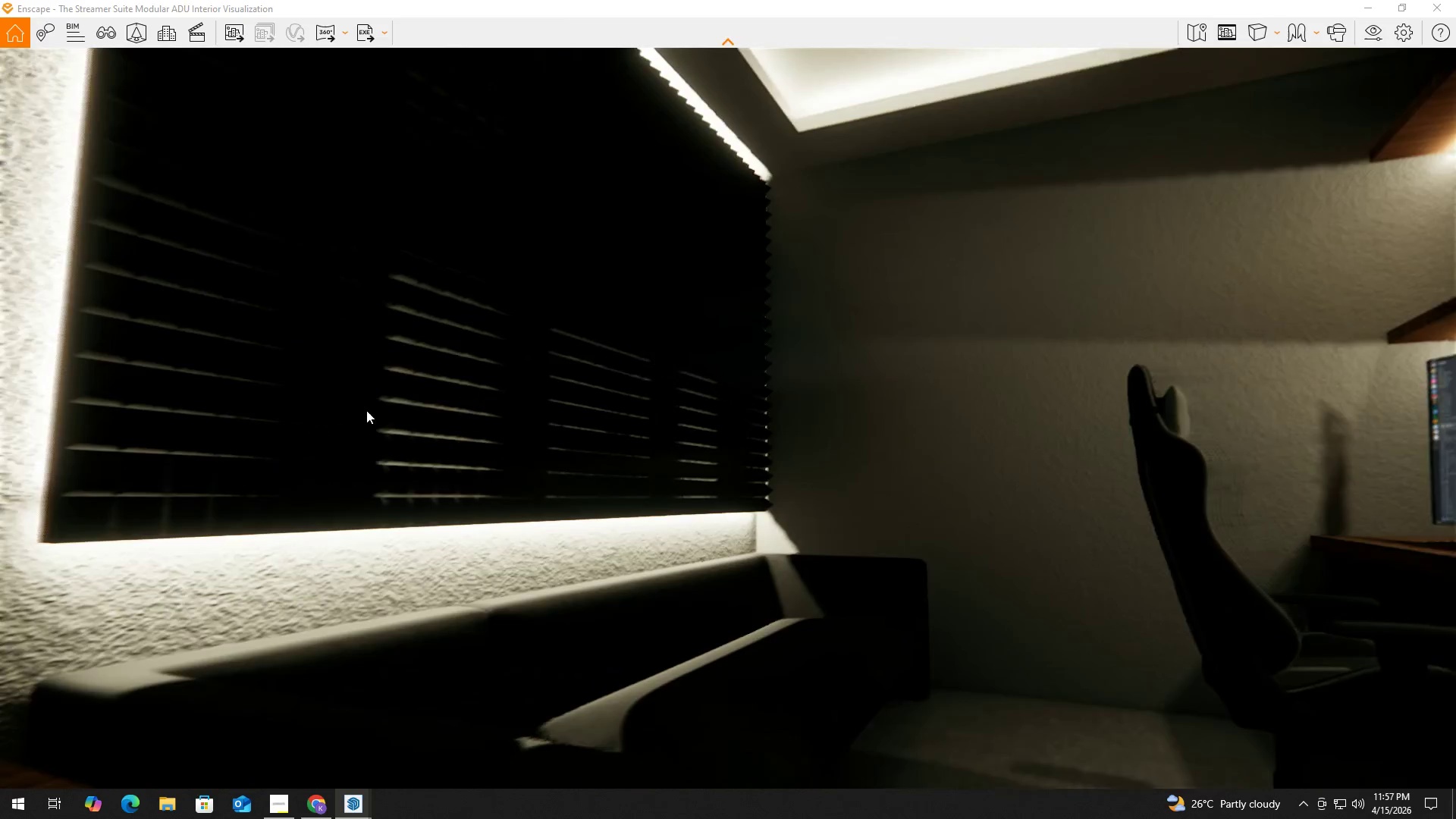 
left_click([331, 416])
 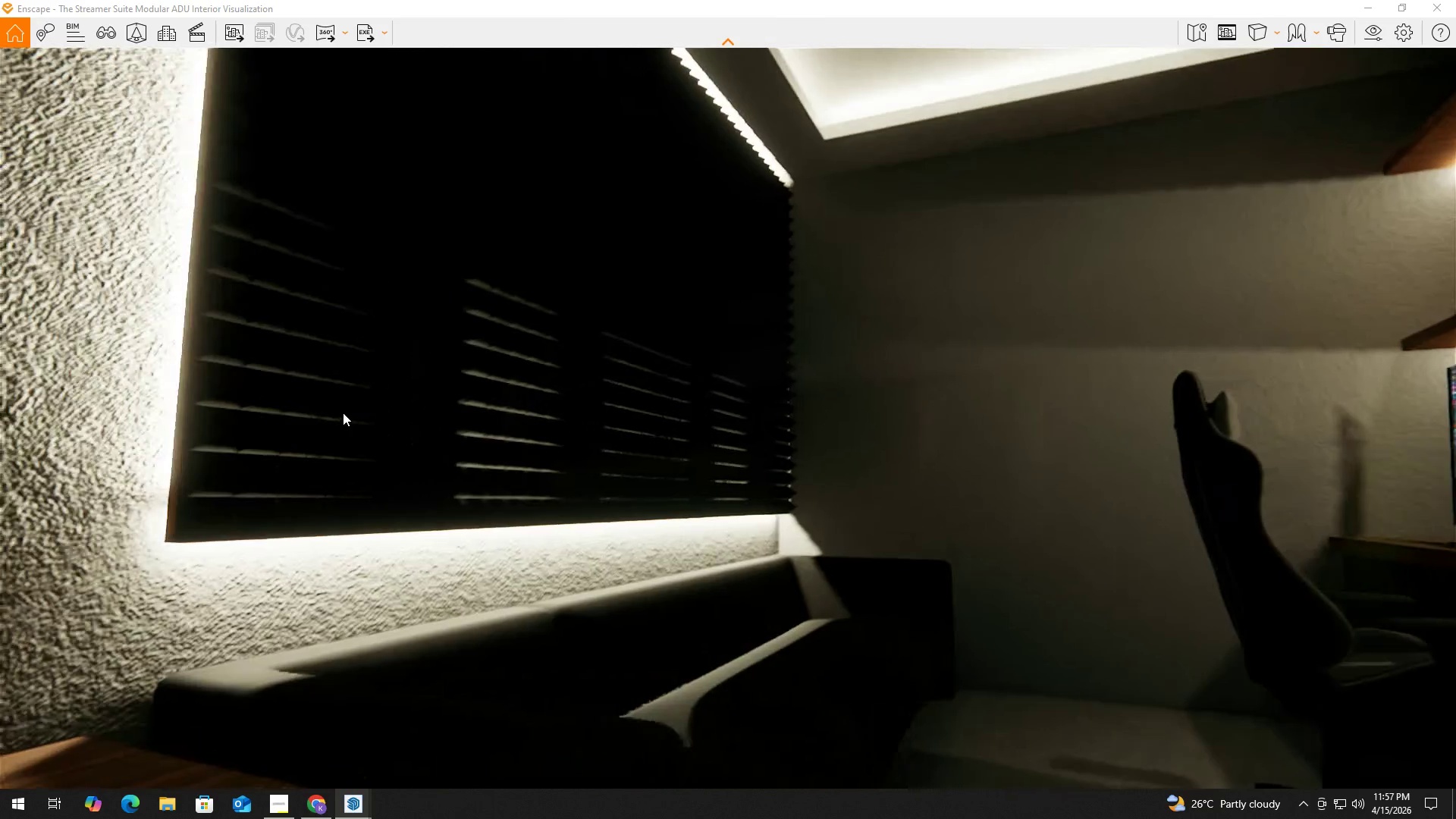 
hold_key(key=D, duration=1.86)
 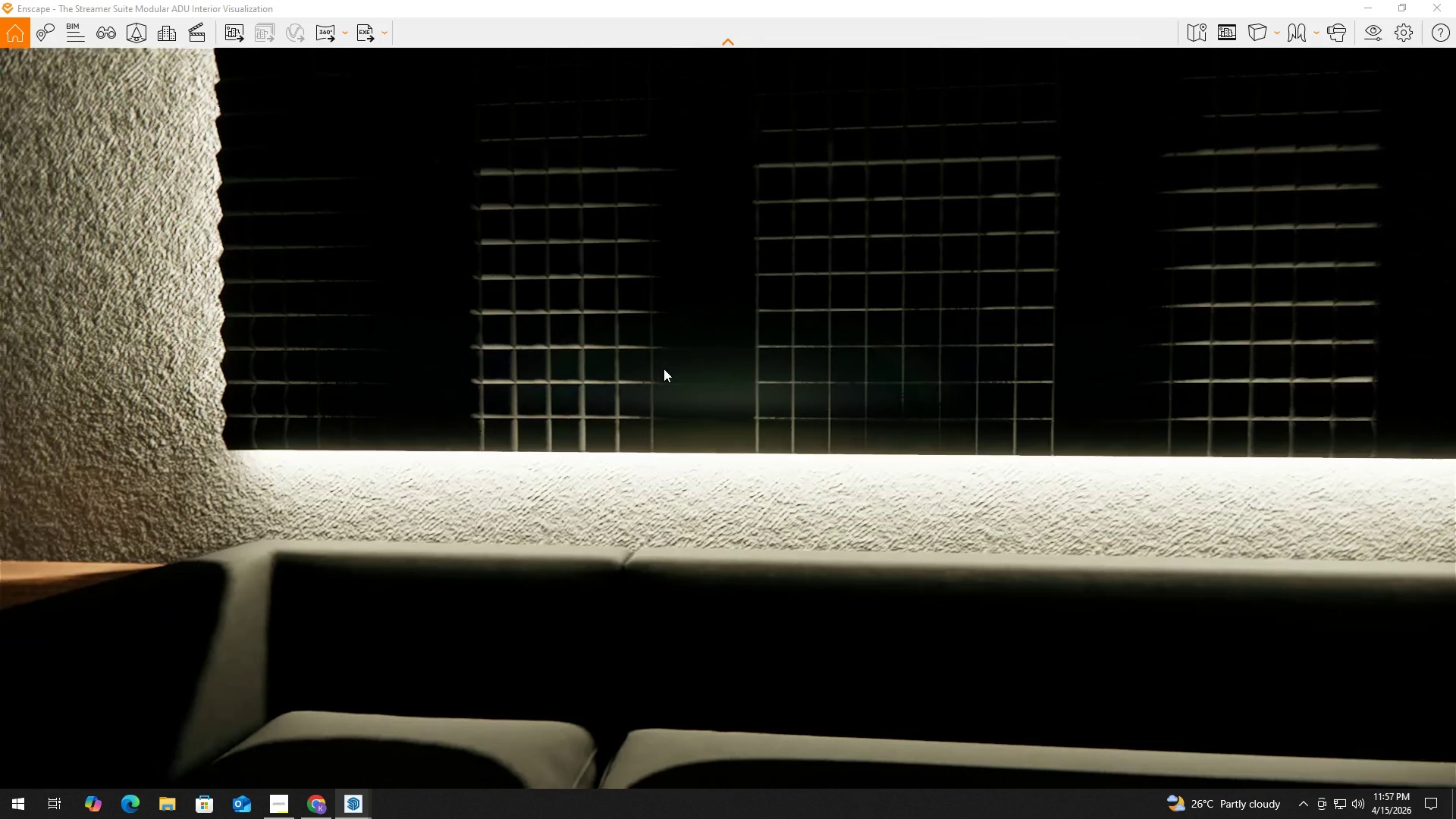 
hold_key(key=W, duration=0.88)
 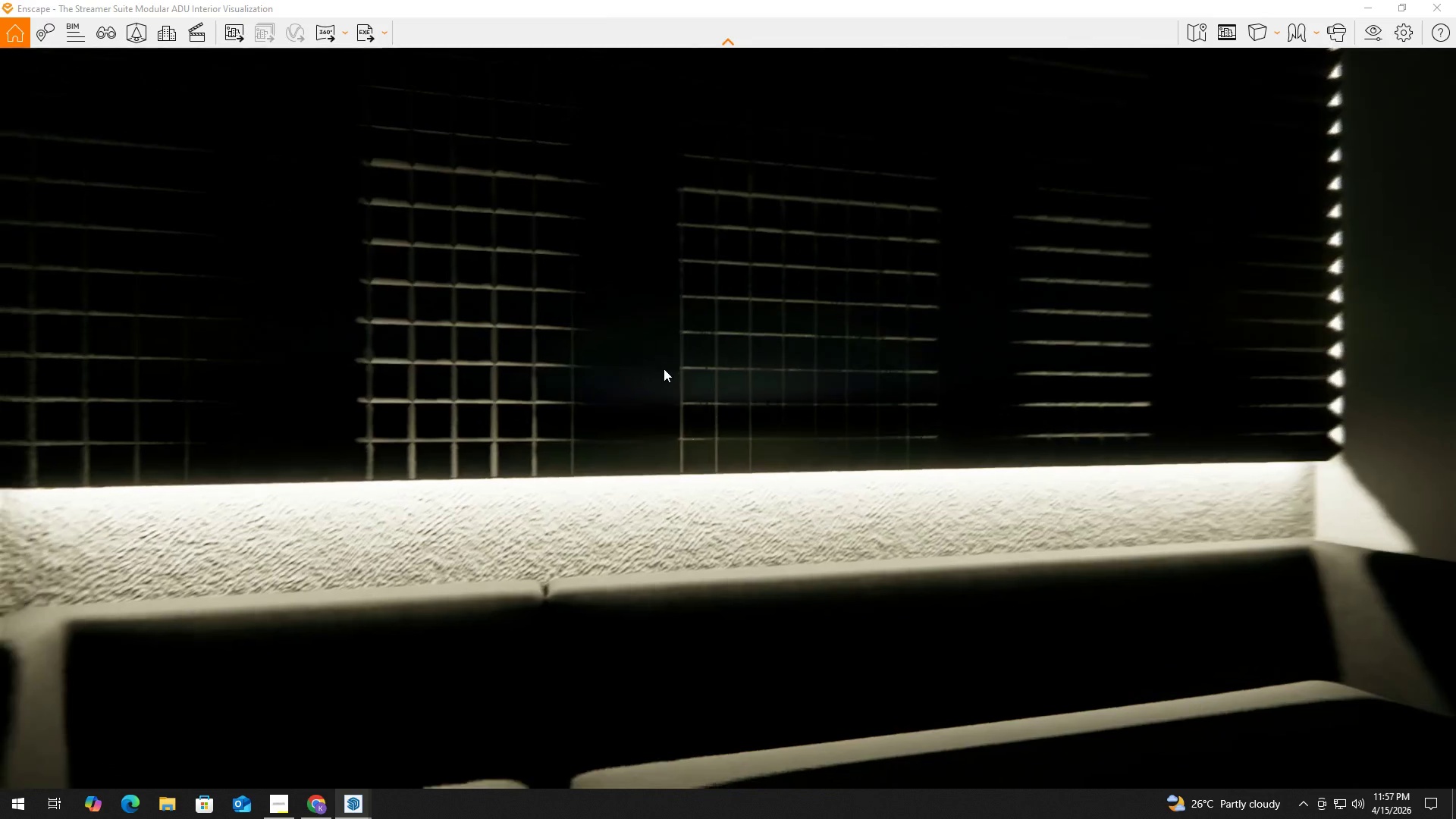 
left_click([366, 410])
 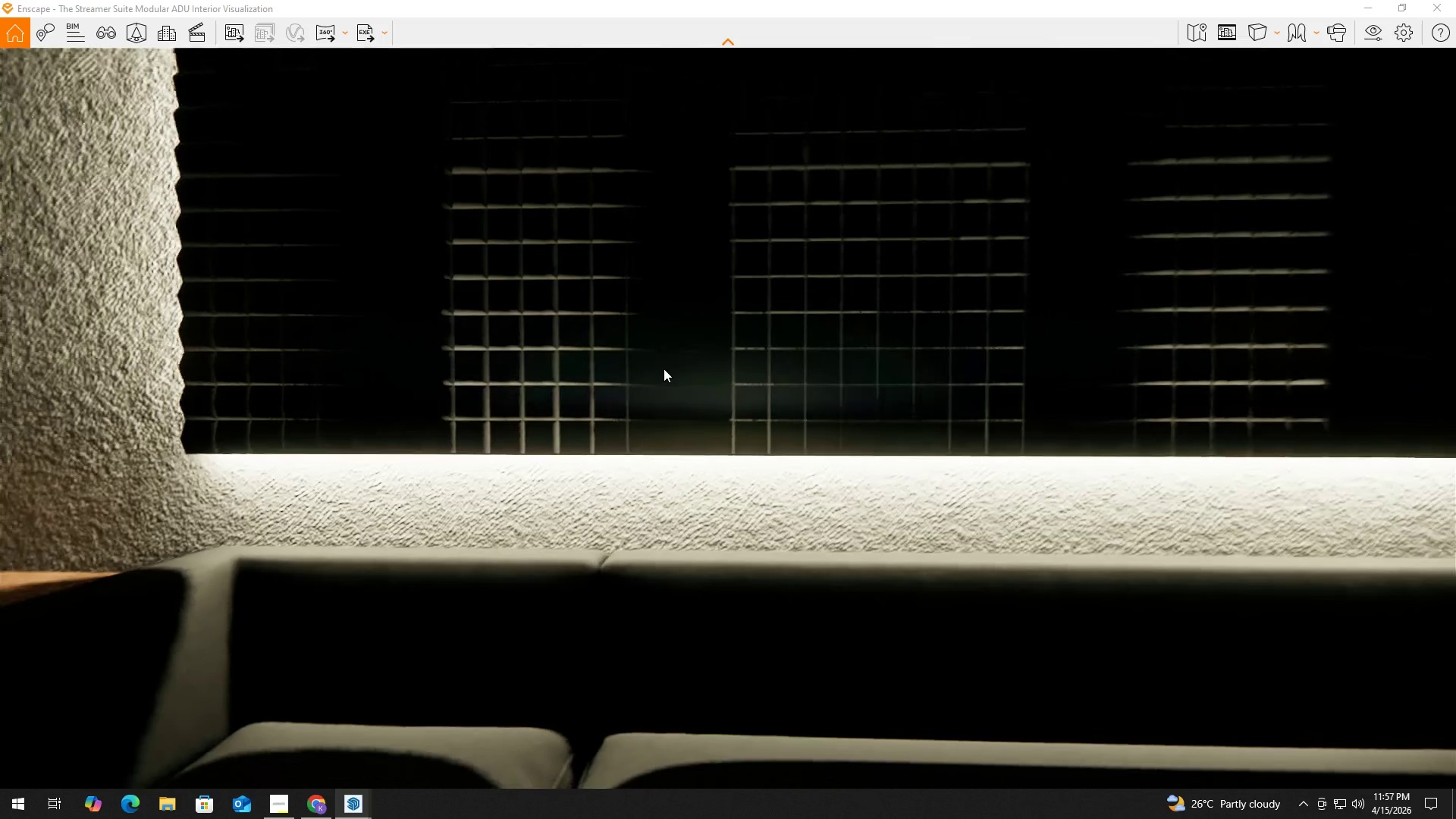 
hold_key(key=D, duration=1.24)
 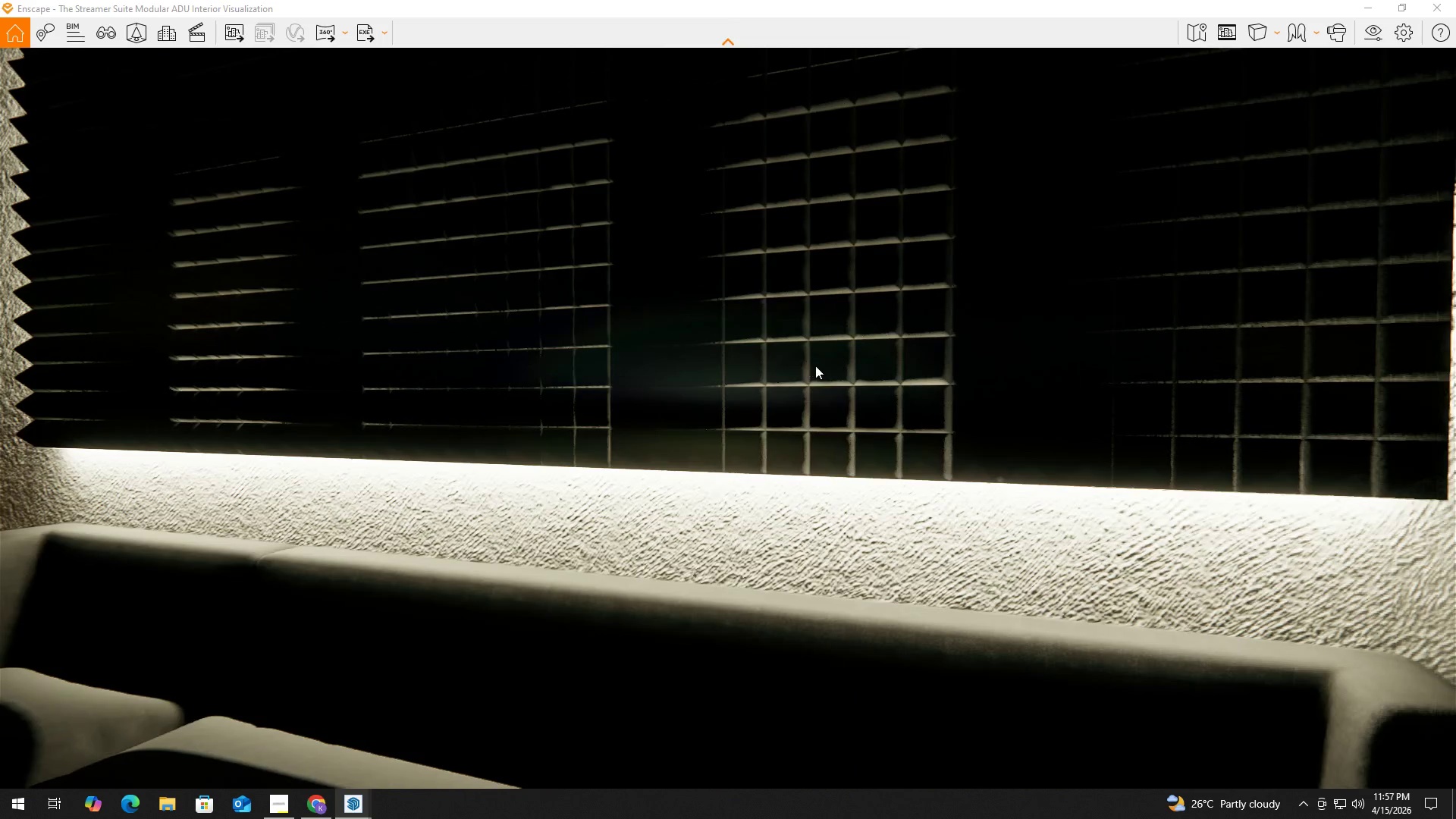 
hold_key(key=D, duration=0.36)
 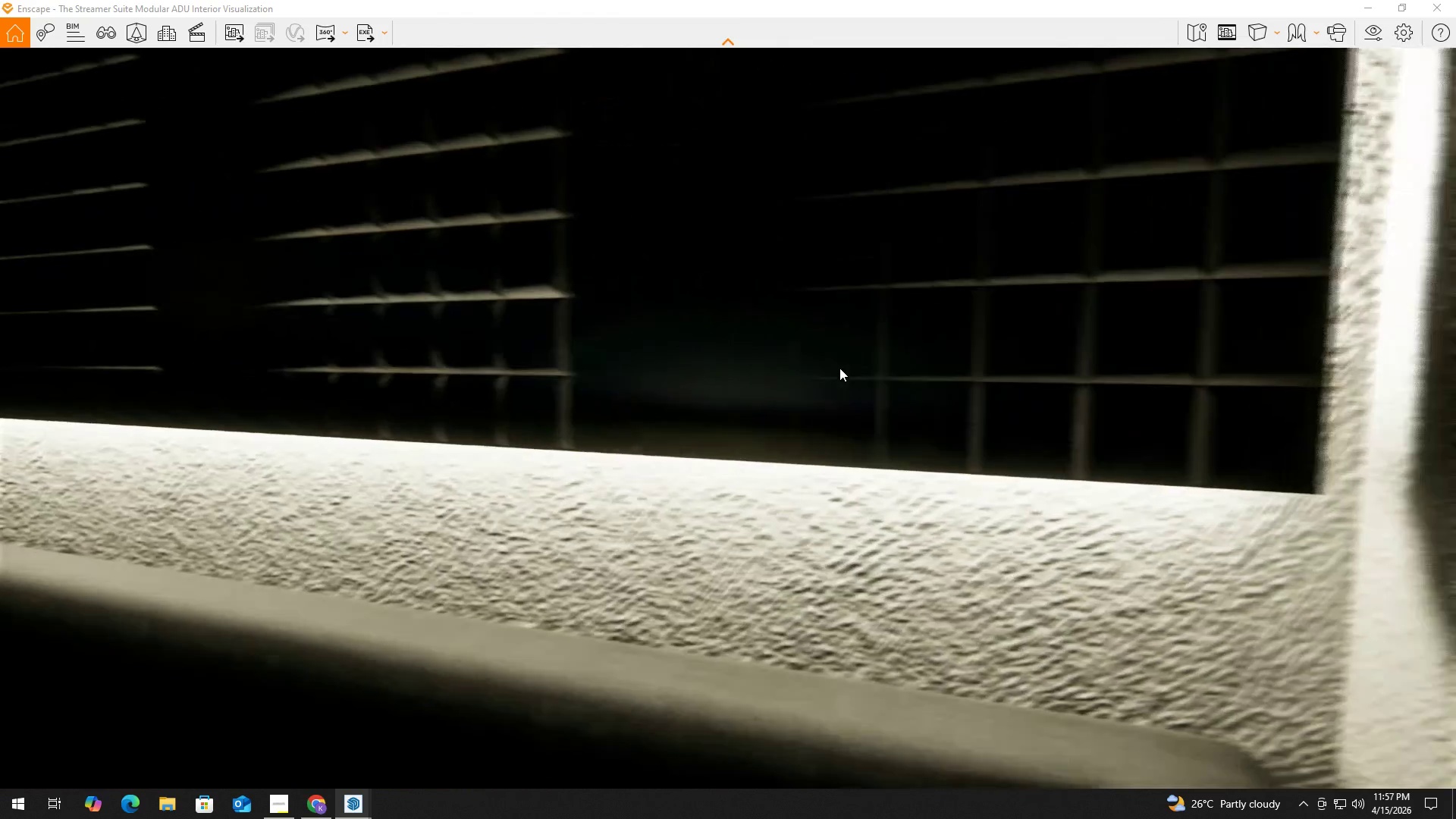 
hold_key(key=W, duration=0.42)
 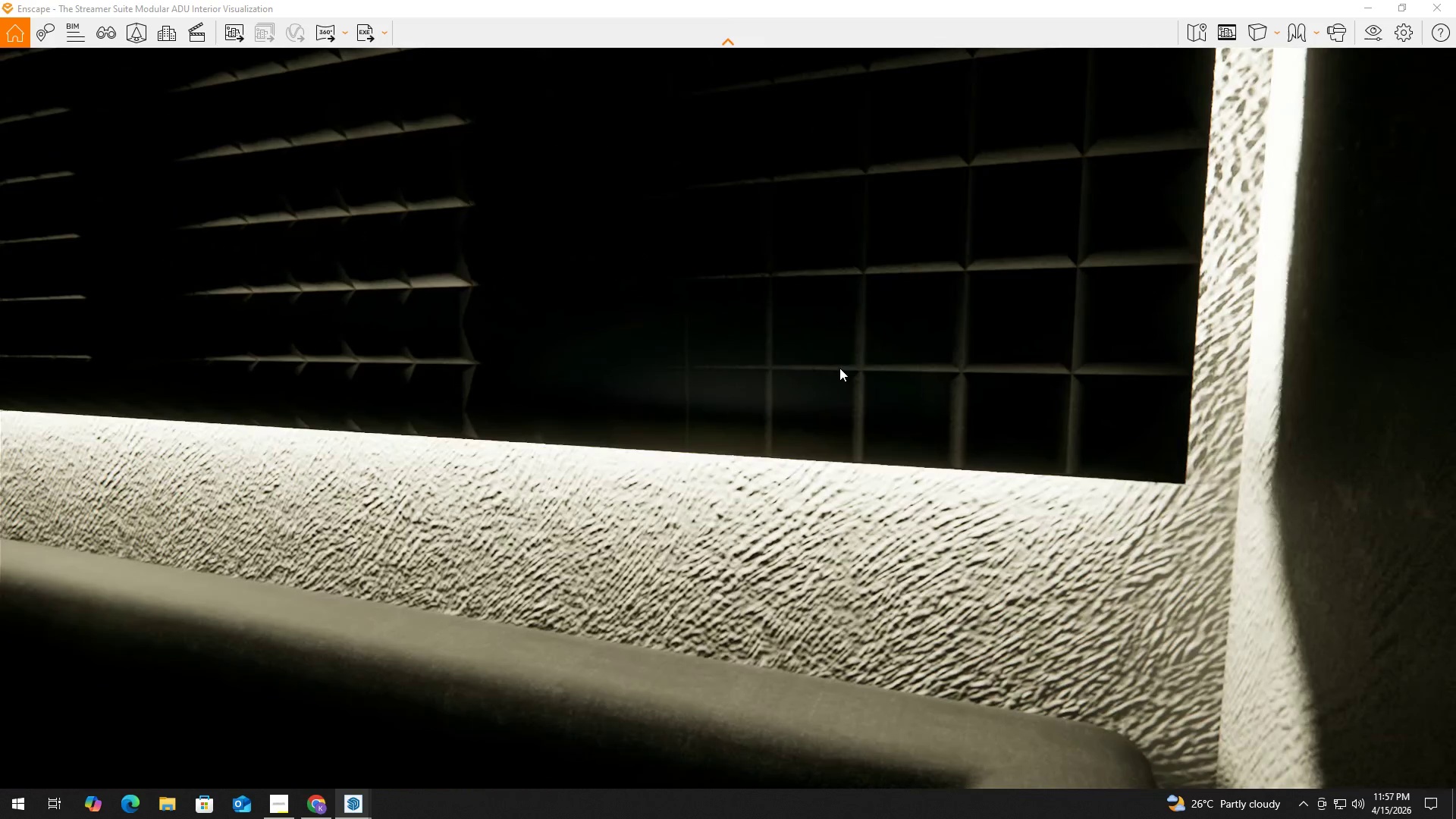 
type(dwdsasssdsasass)
 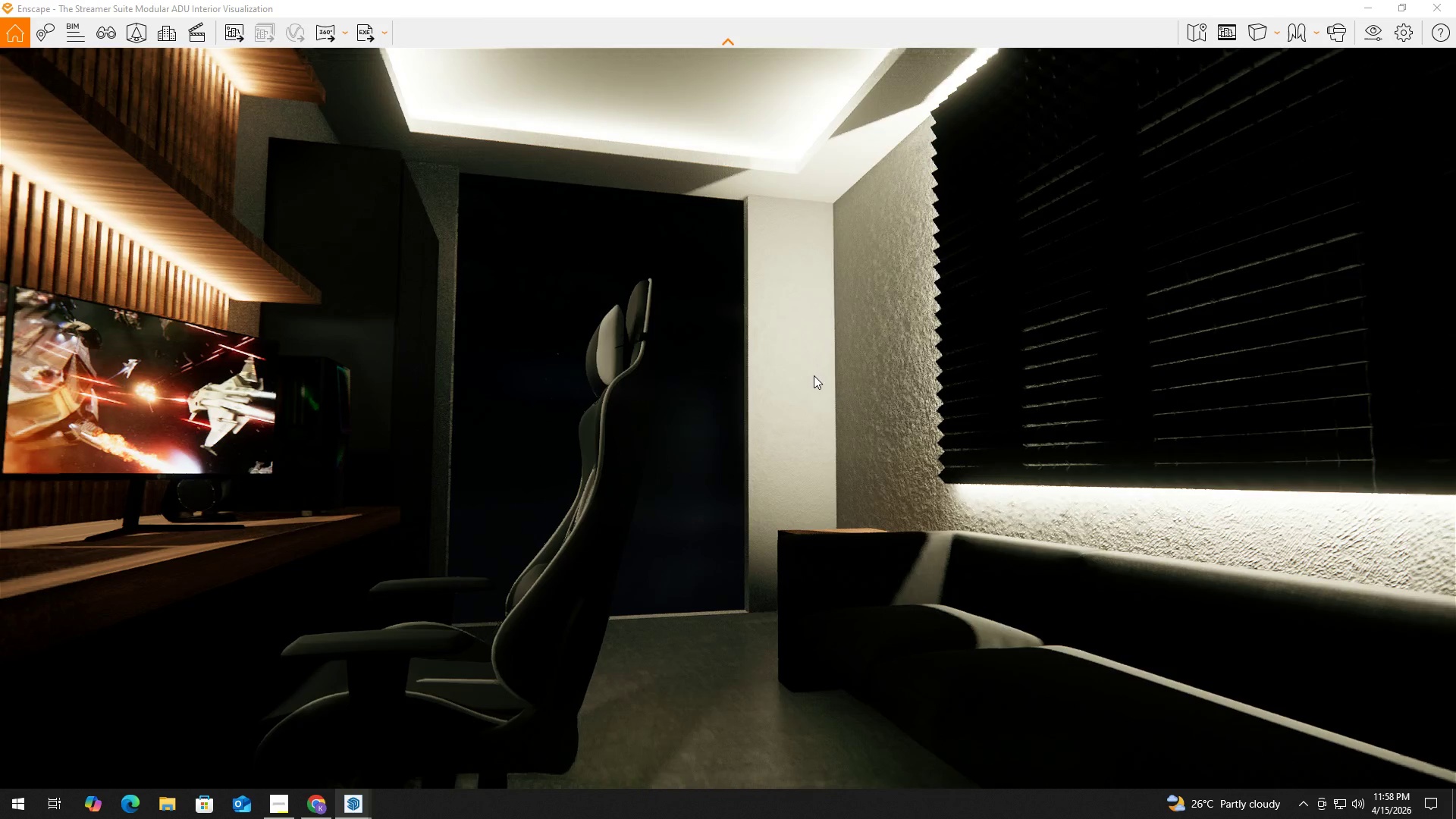 
wait(66.67)
 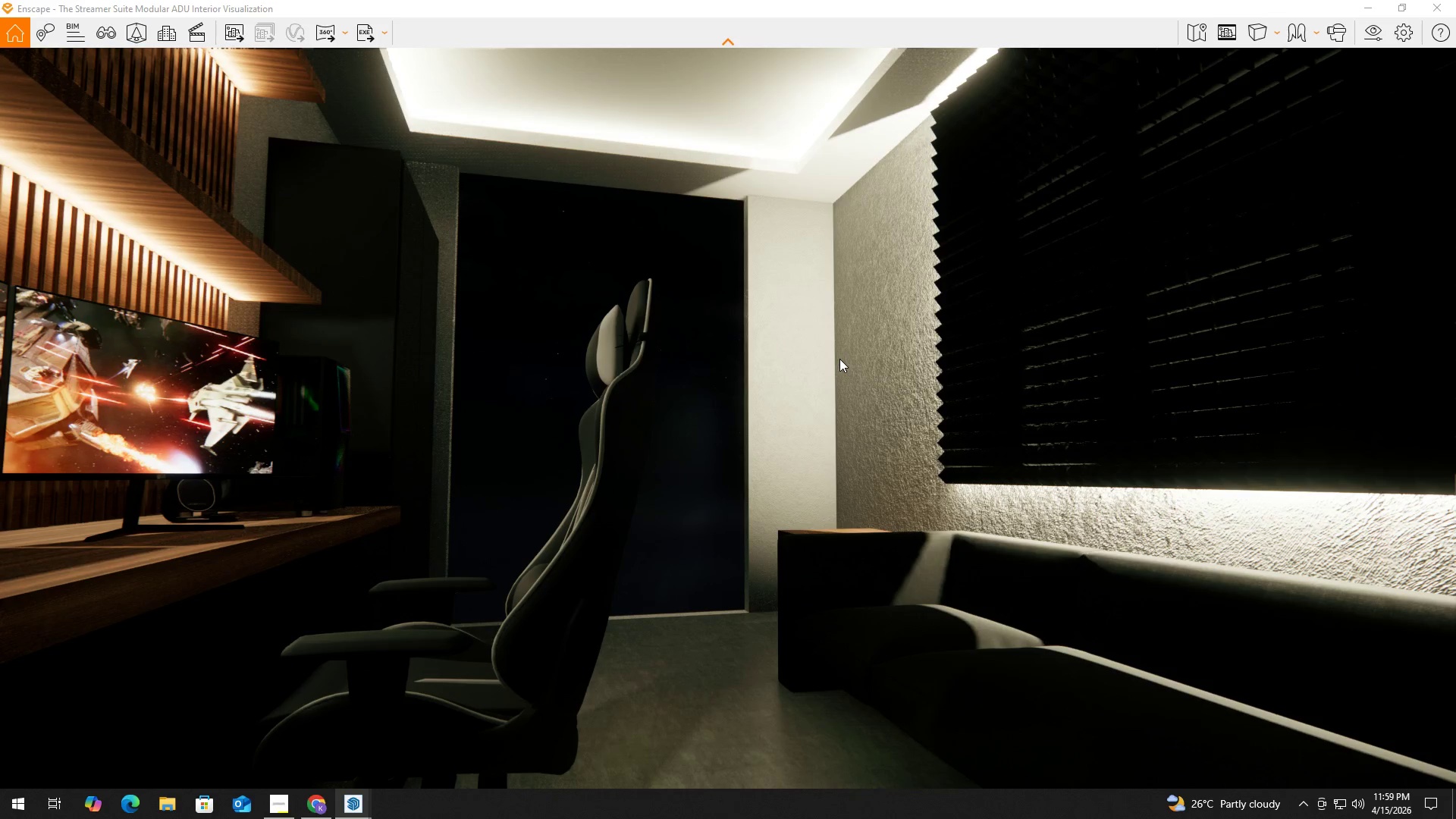 
key(H)
 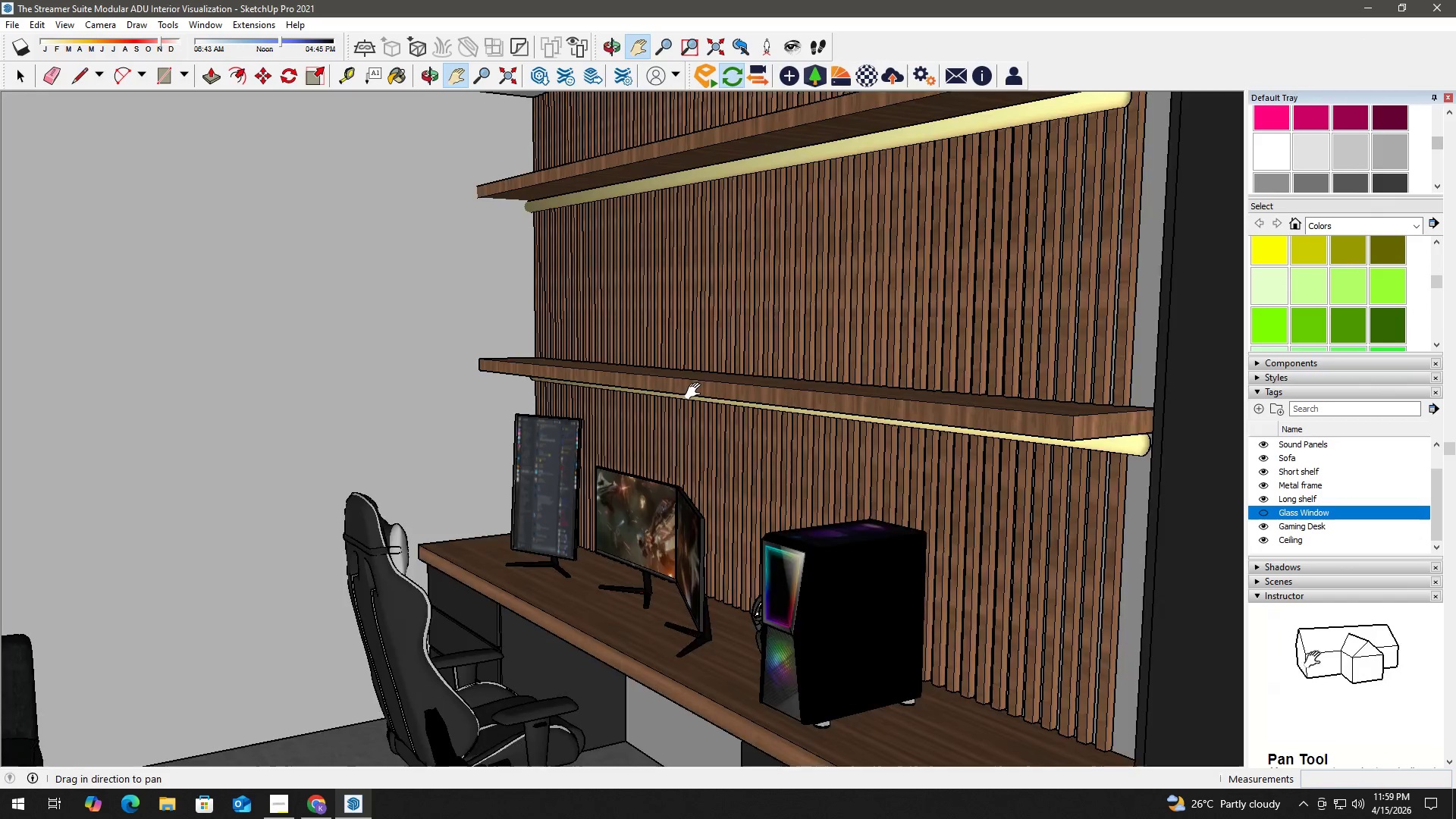 
scroll: coordinate [696, 391], scroll_direction: up, amount: 3.0
 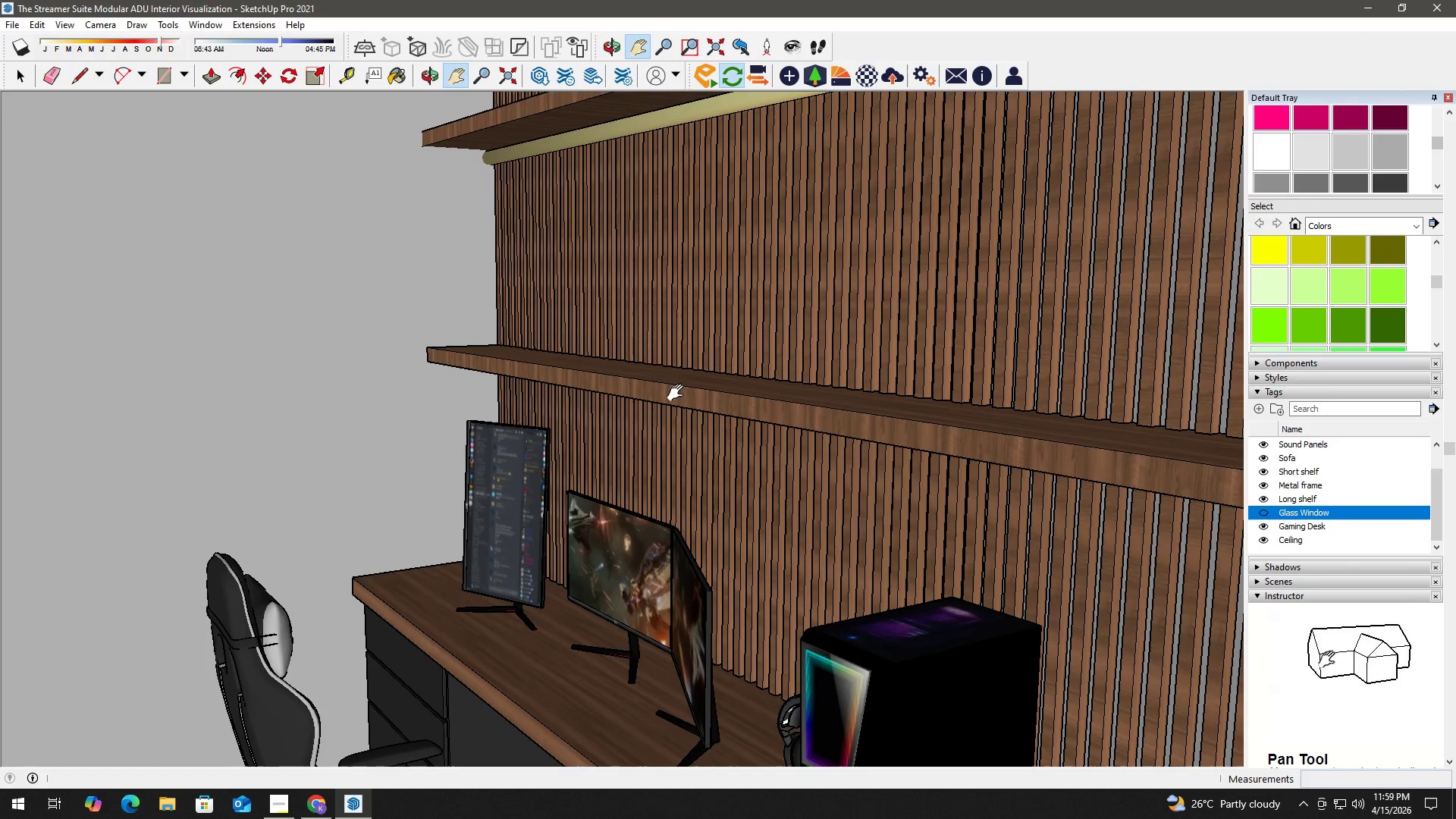 
key(B)
 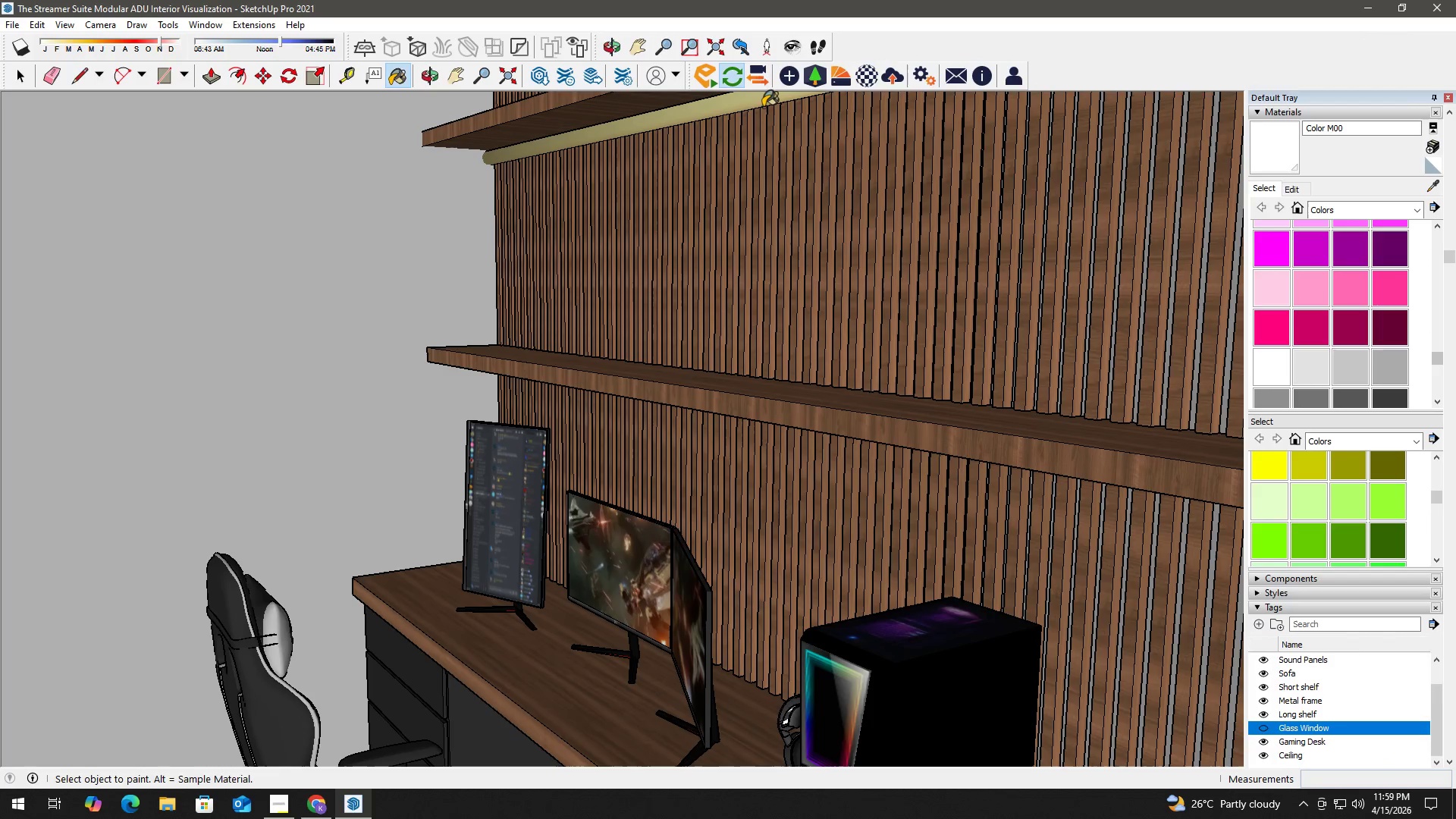 
key(Alt+AltLeft)
 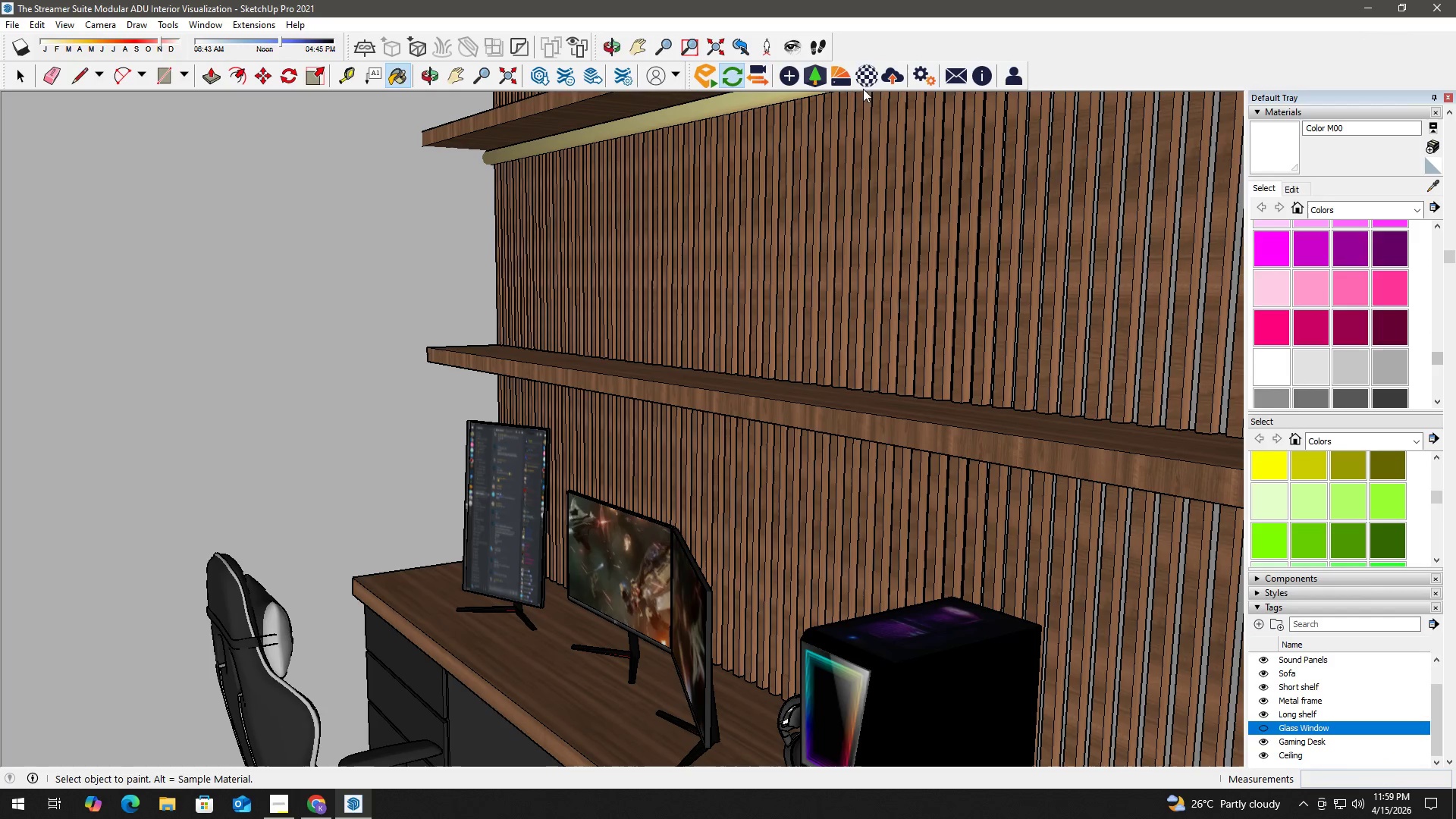 
left_click([862, 86])
 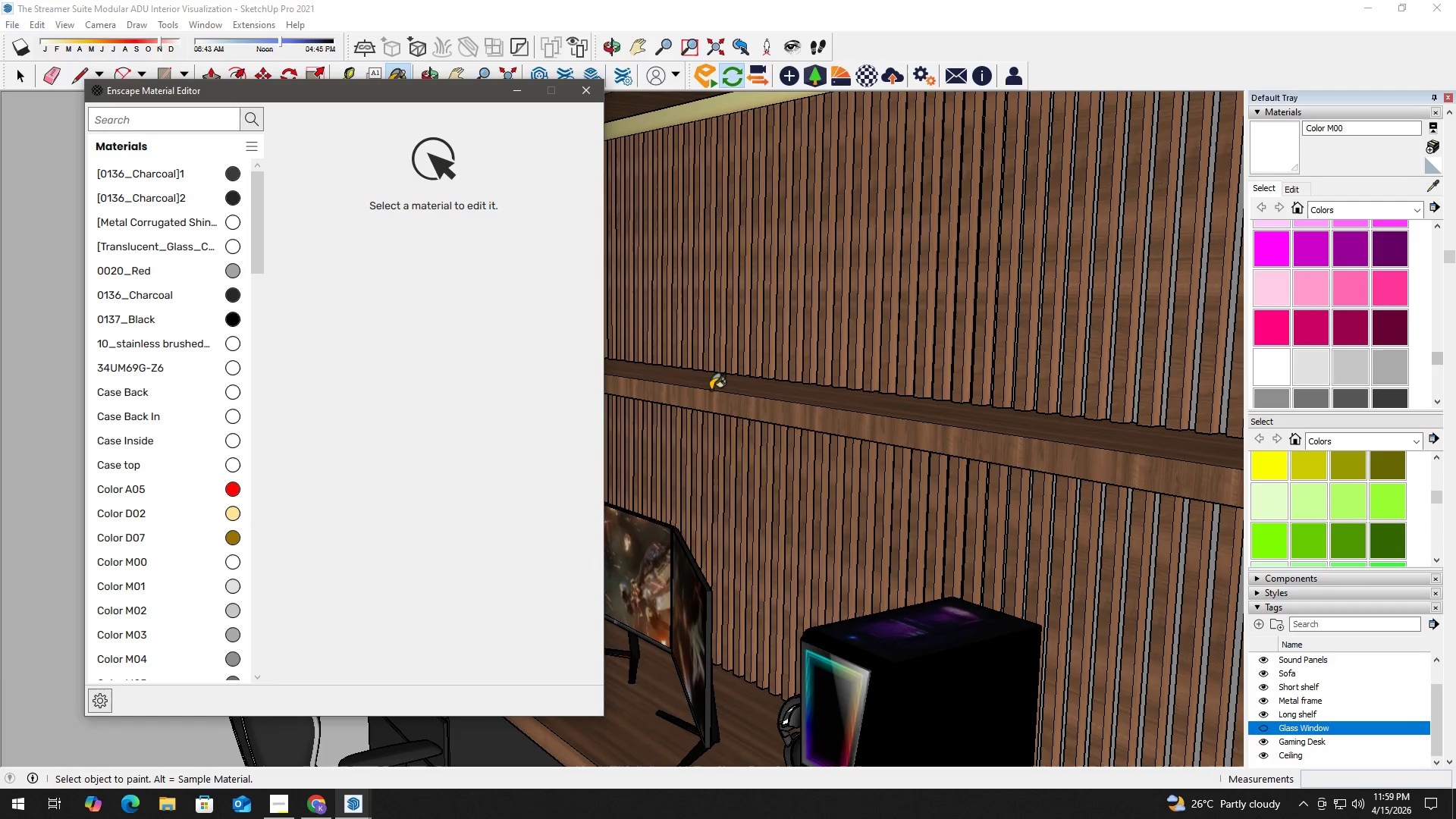 
hold_key(key=AltLeft, duration=0.73)
double_click([717, 386])
 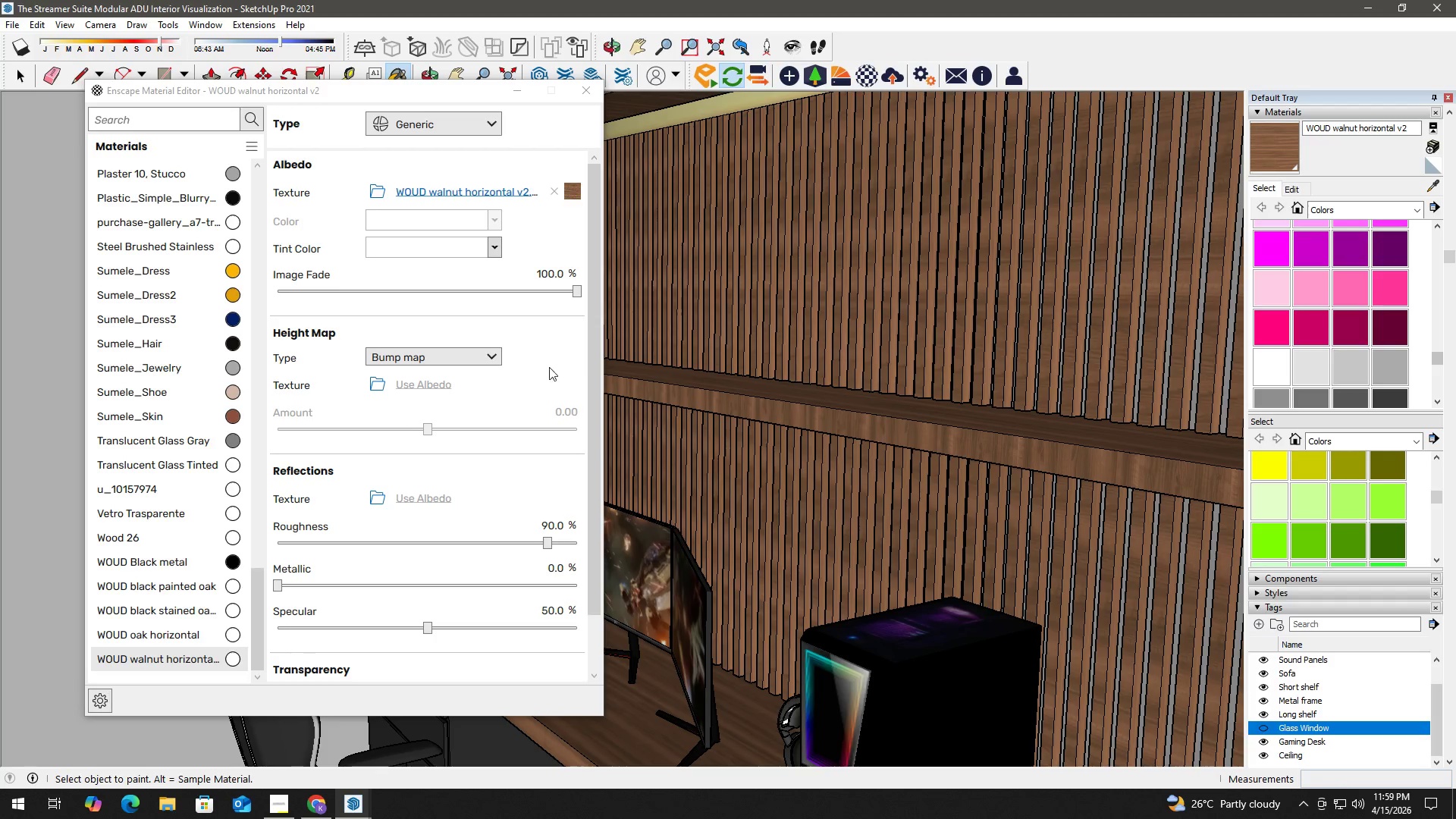 
left_click_drag(start_coordinate=[595, 360], to_coordinate=[579, 442])
 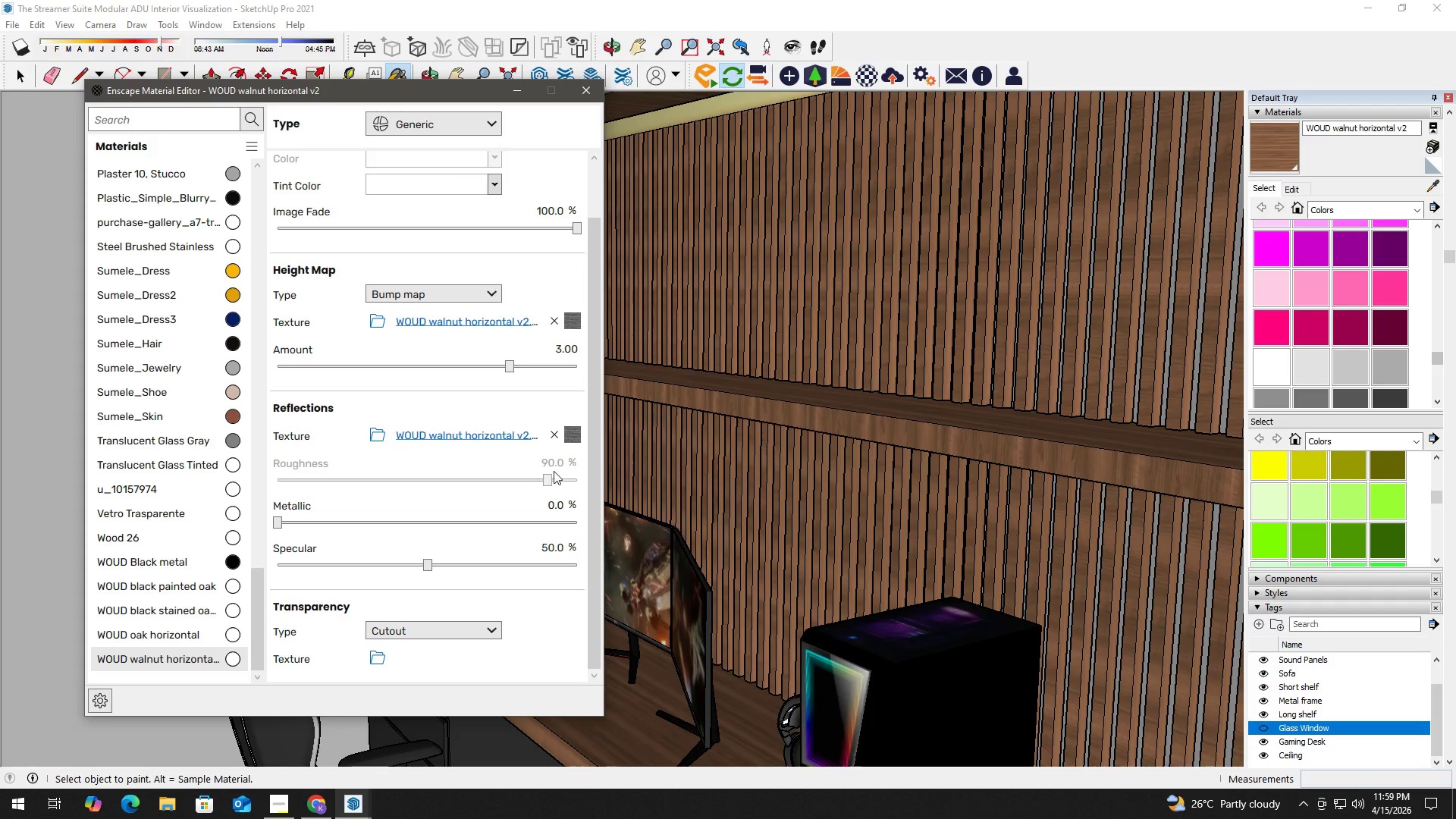 
left_click_drag(start_coordinate=[590, 437], to_coordinate=[590, 445])
 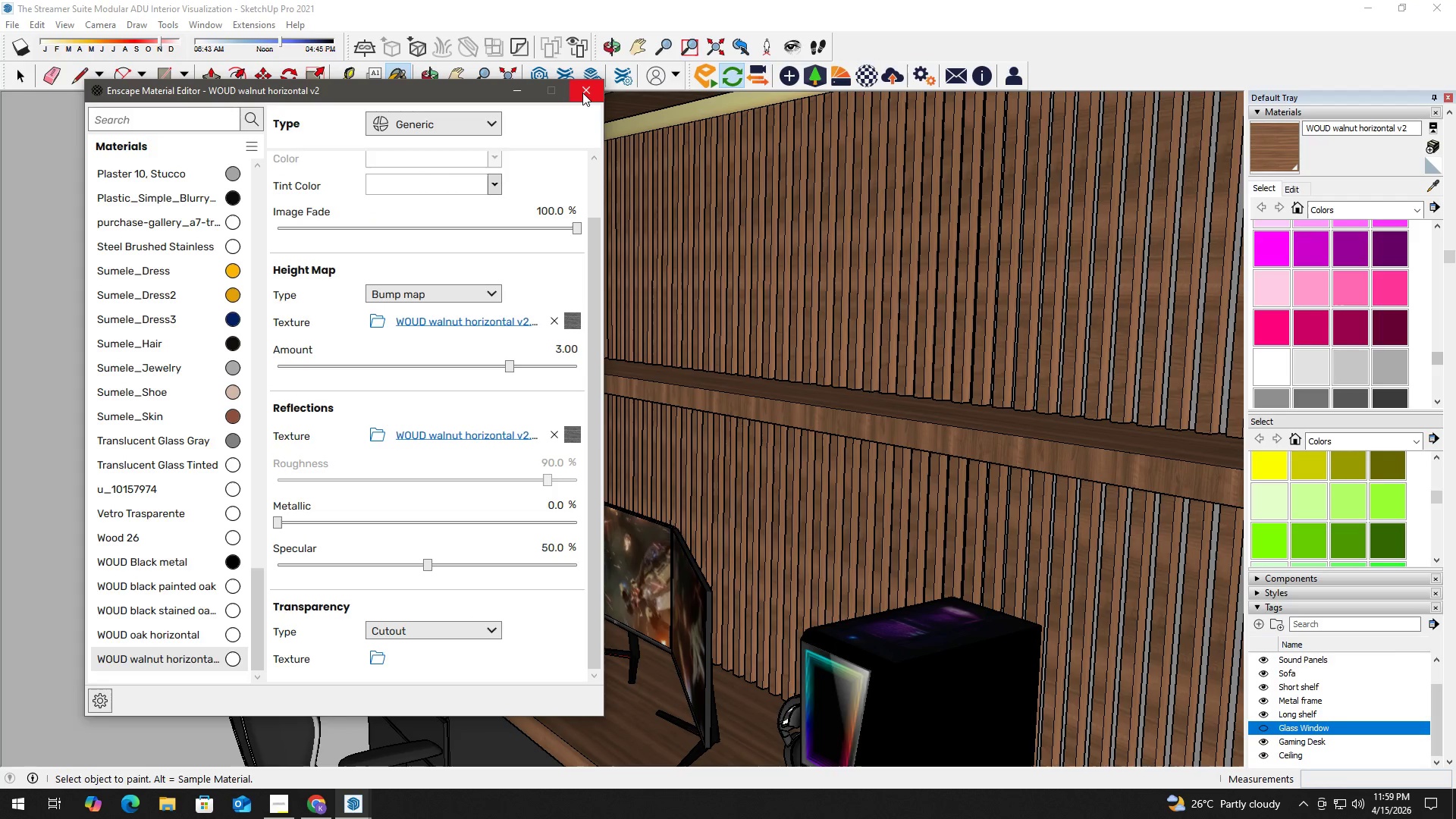 
left_click([582, 92])
 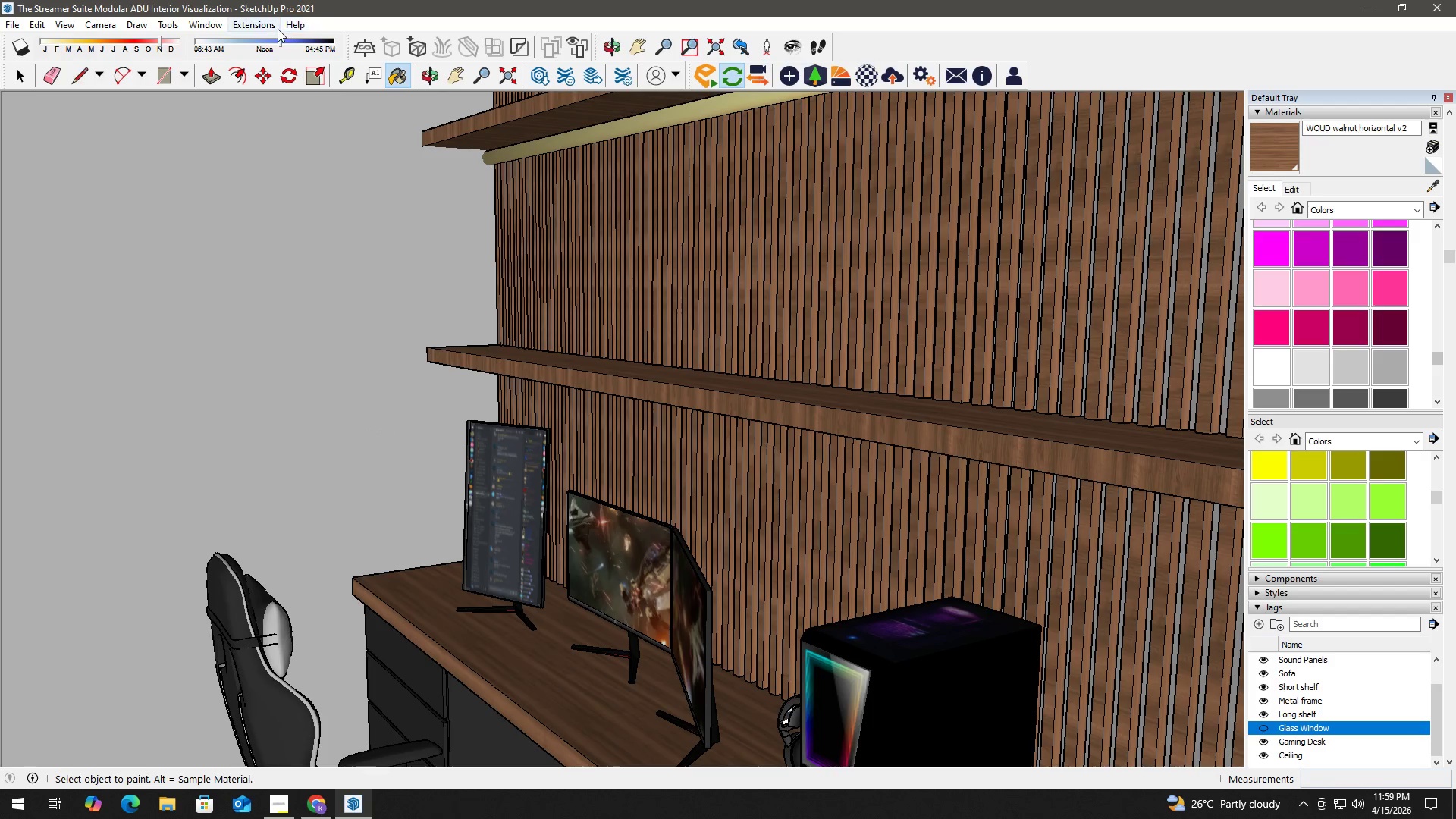 
left_click([271, 27])
 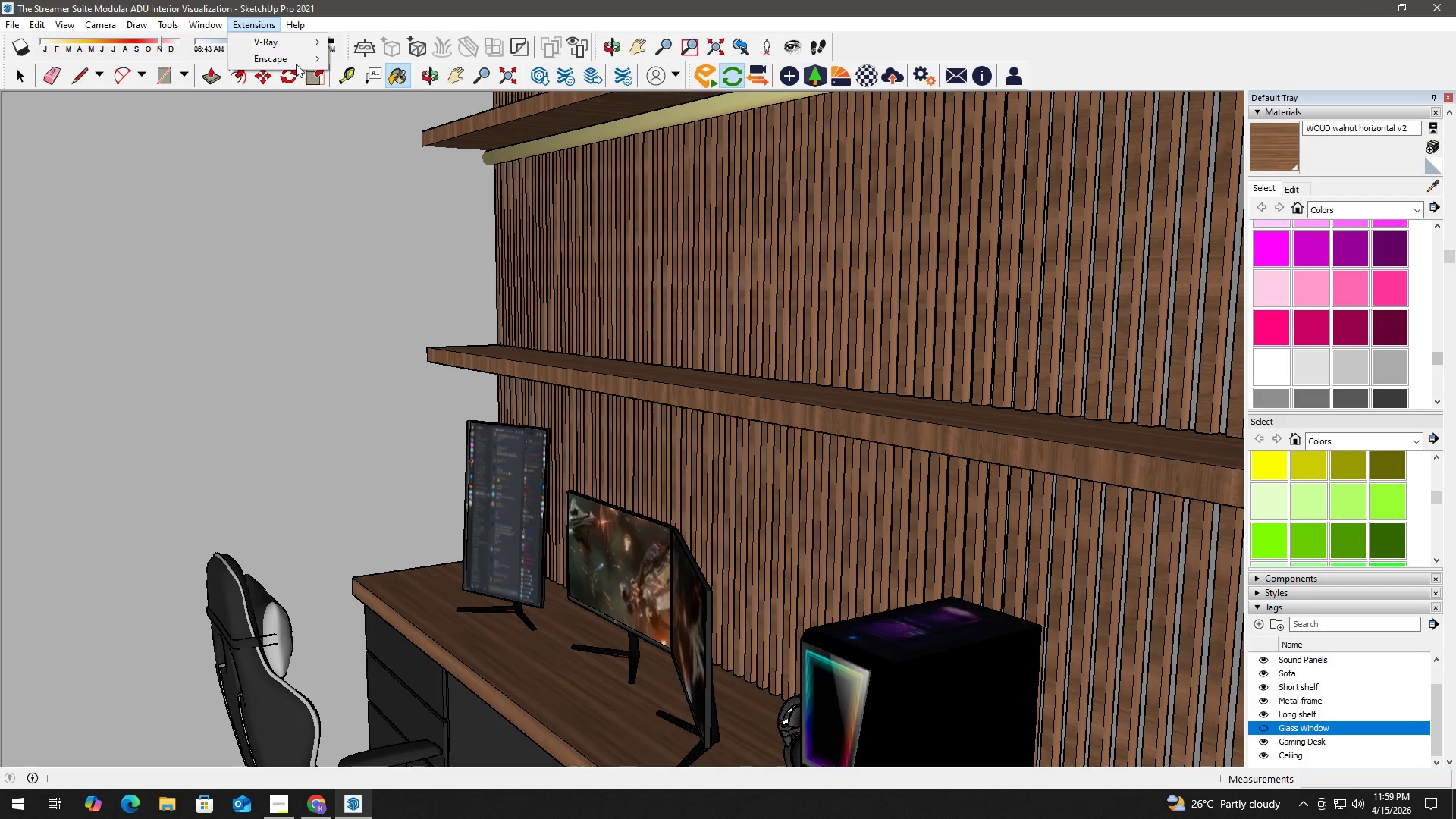 
left_click([296, 62])
 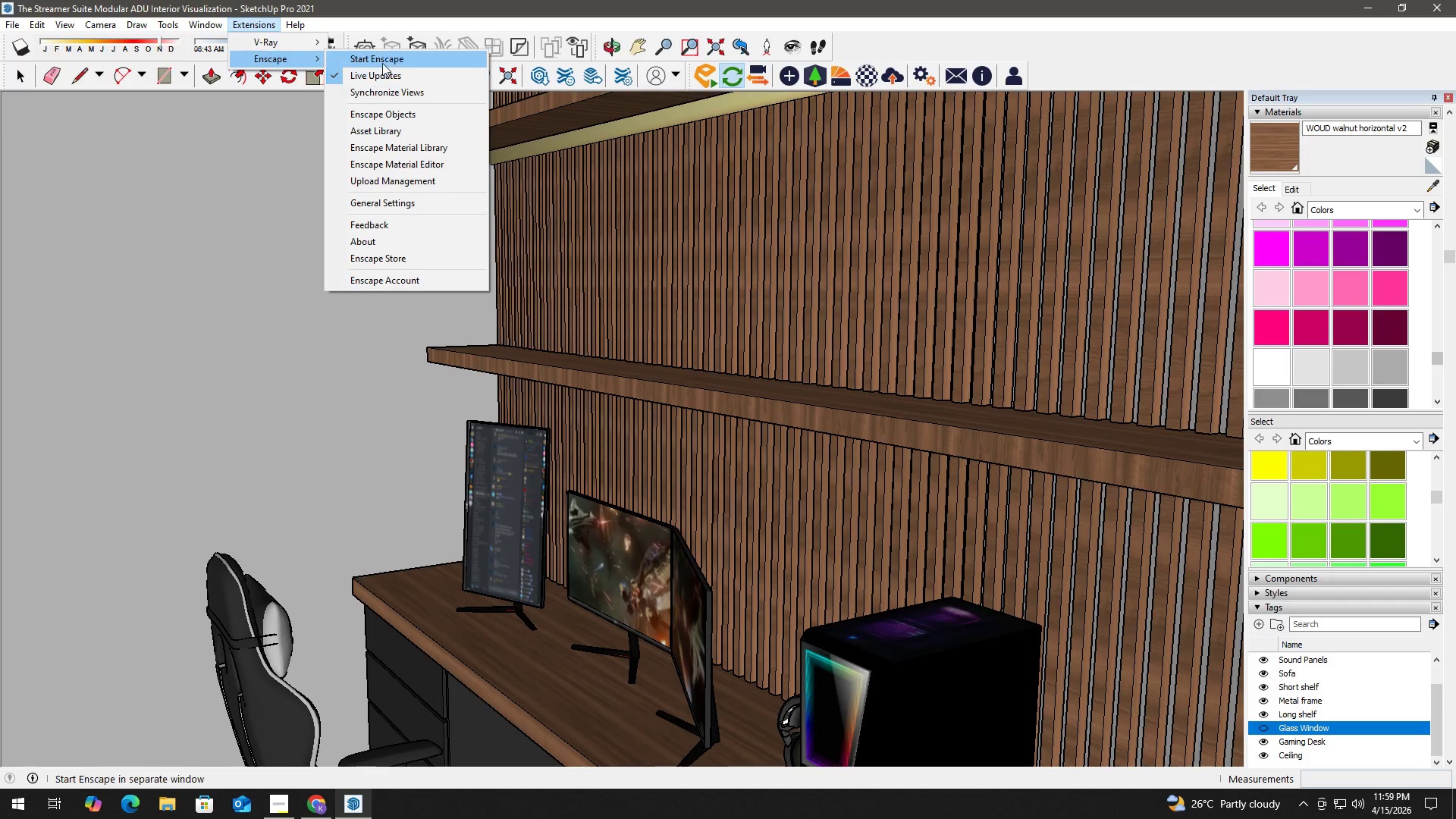 
left_click([388, 55])
 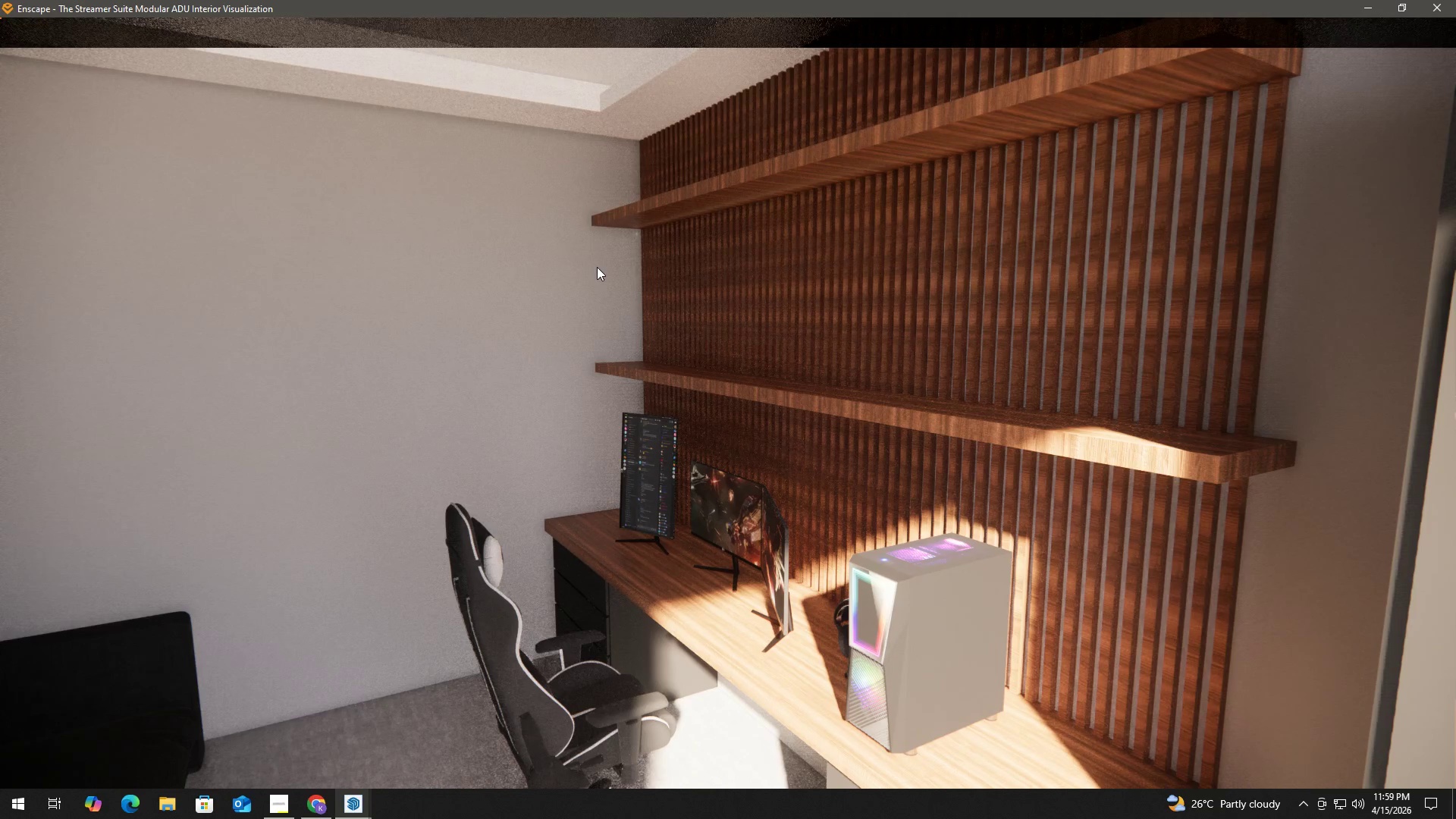 
wait(30.36)
 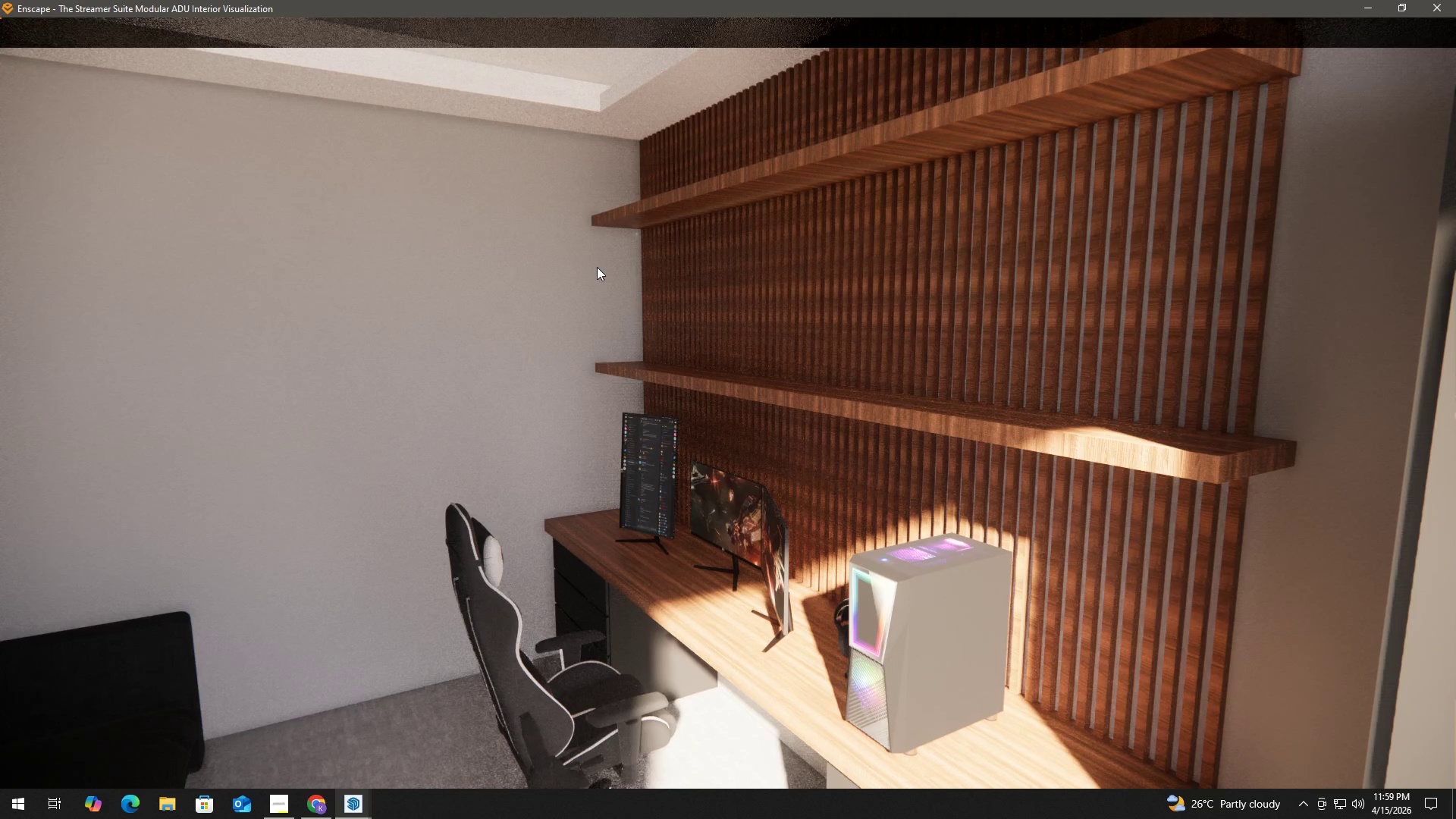 
hold_key(key=AltLeft, duration=0.58)
 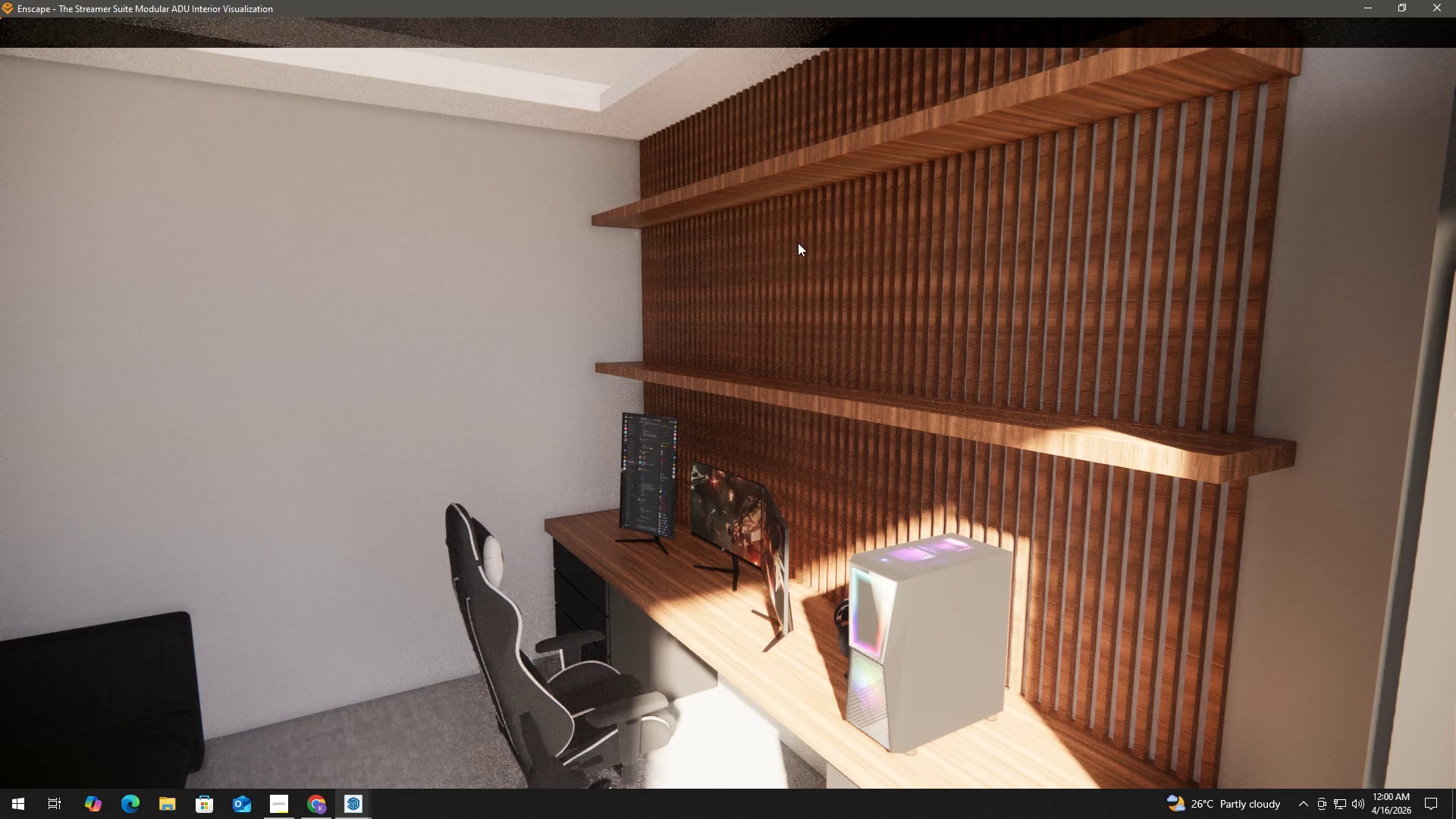 
key(Alt+AltLeft)
 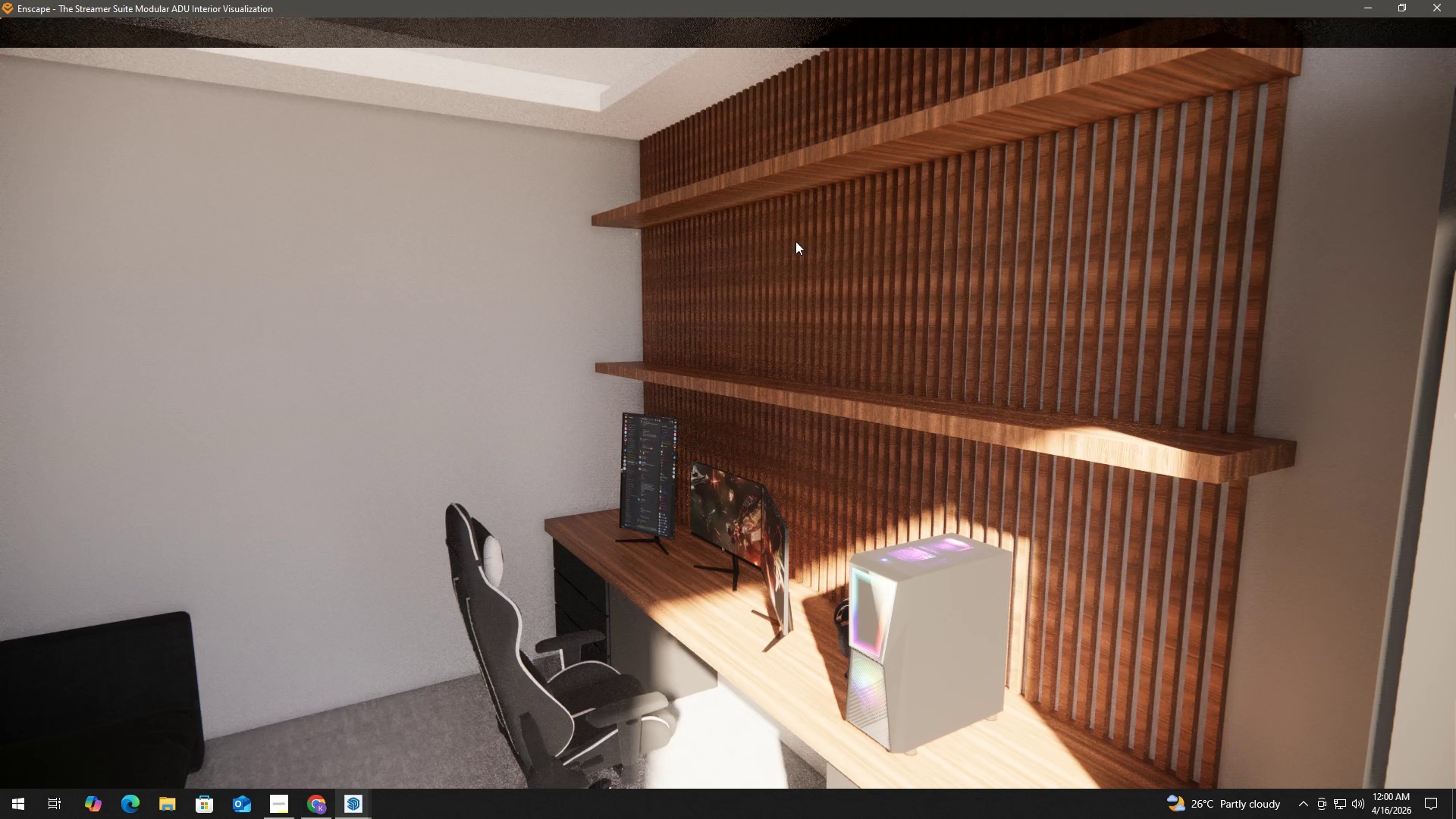 
key(Alt+Tab)
 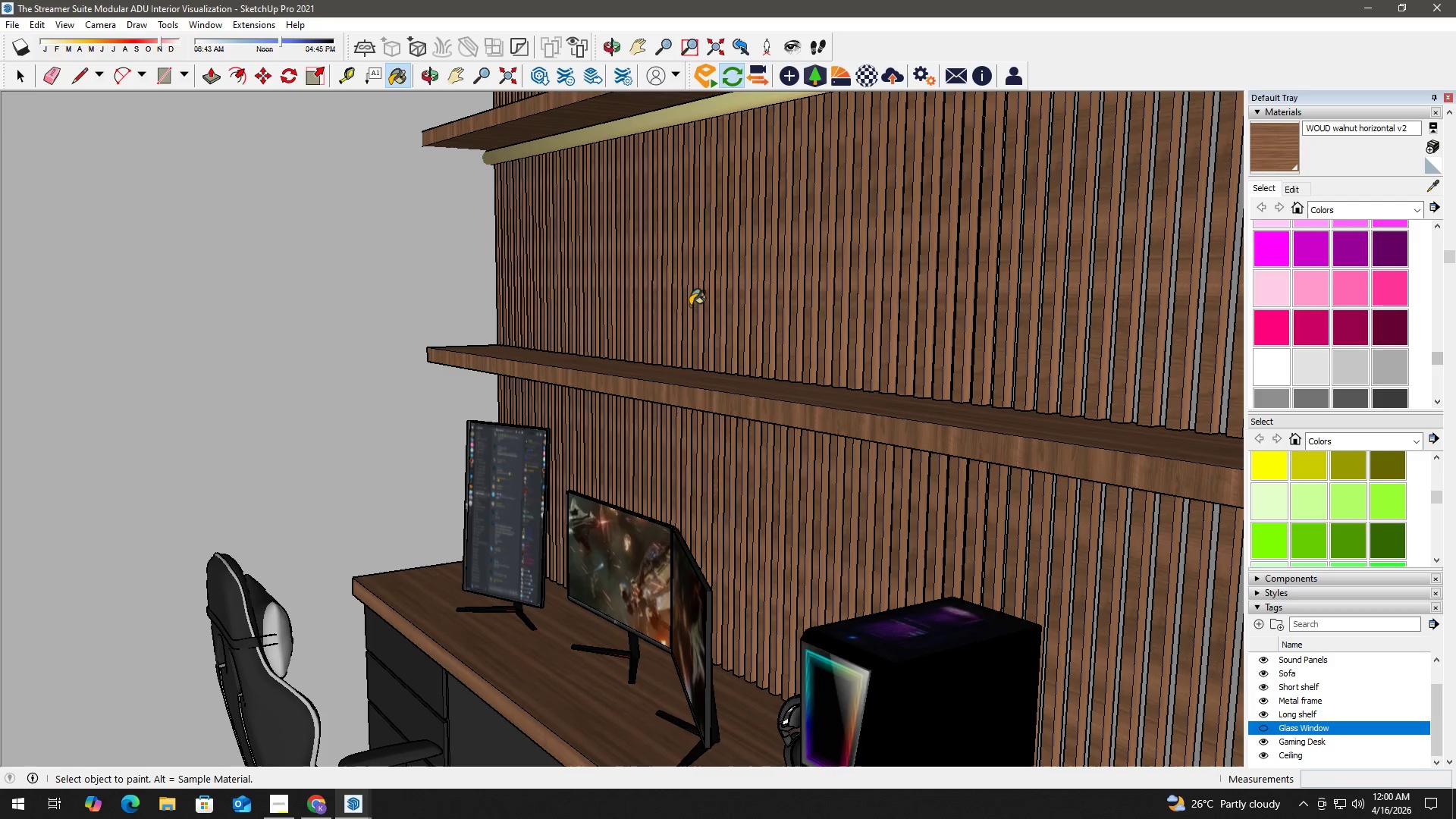 
key(Space)
 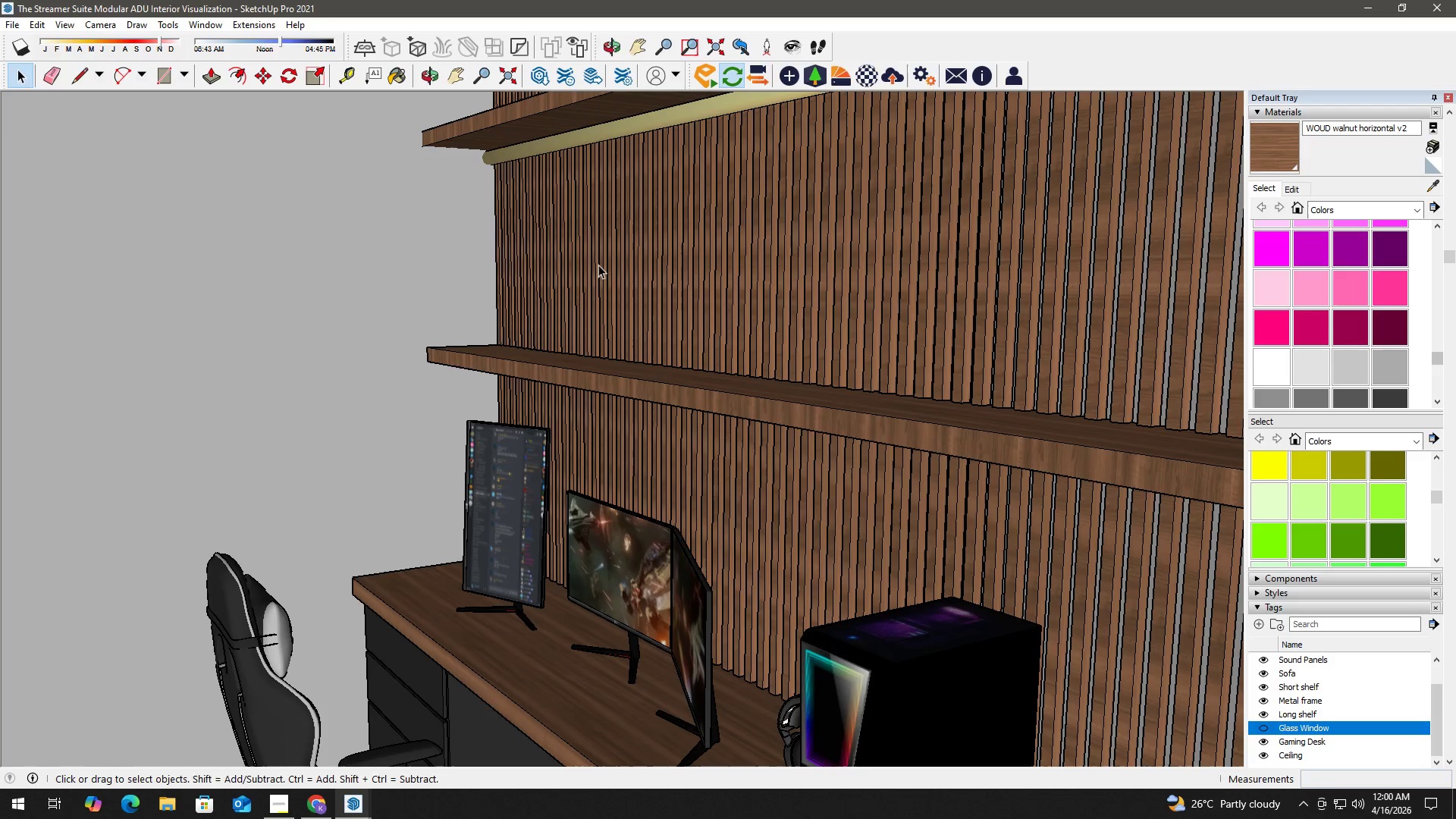 
key(H)
 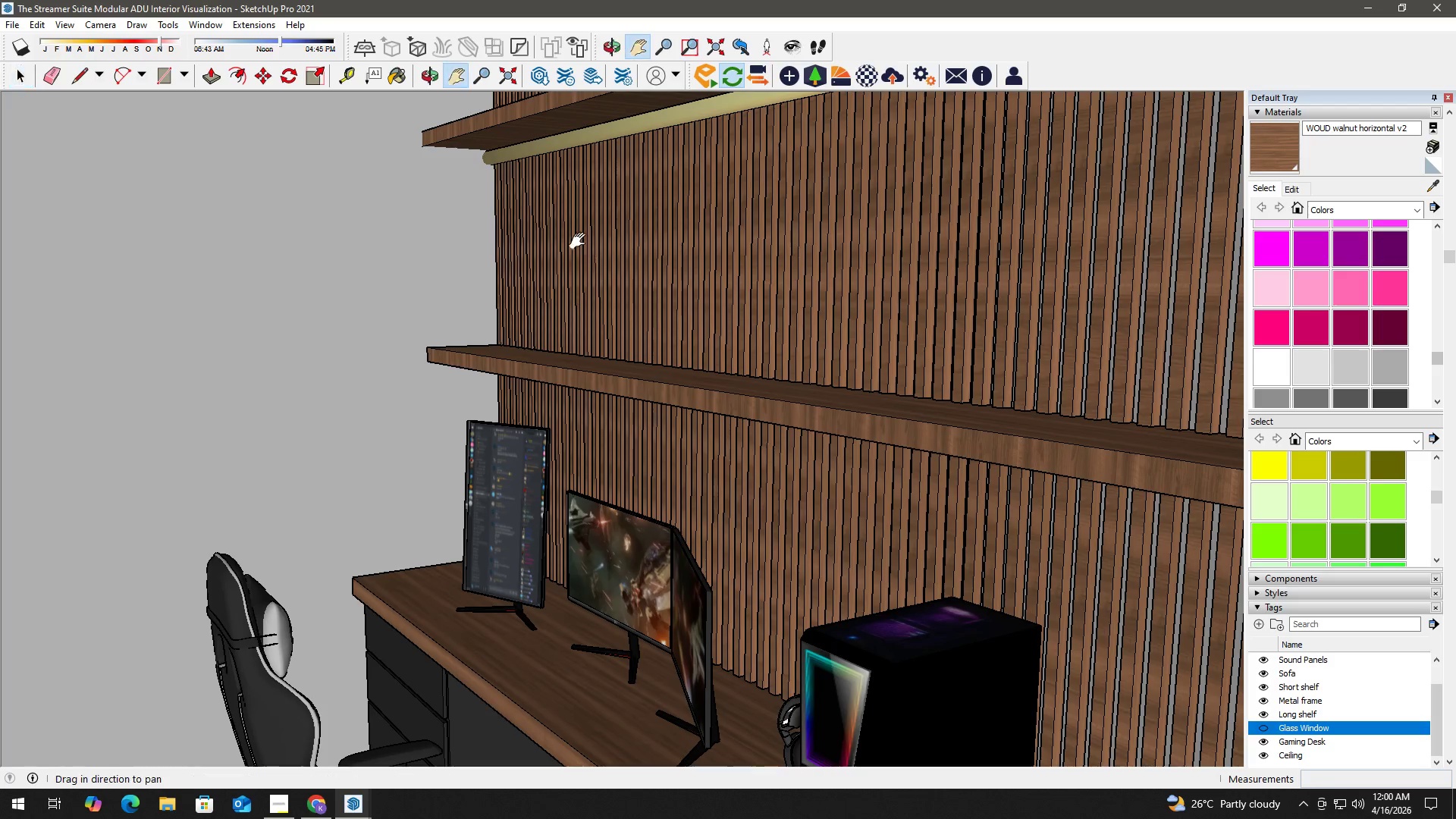 
left_click_drag(start_coordinate=[580, 242], to_coordinate=[566, 299])
 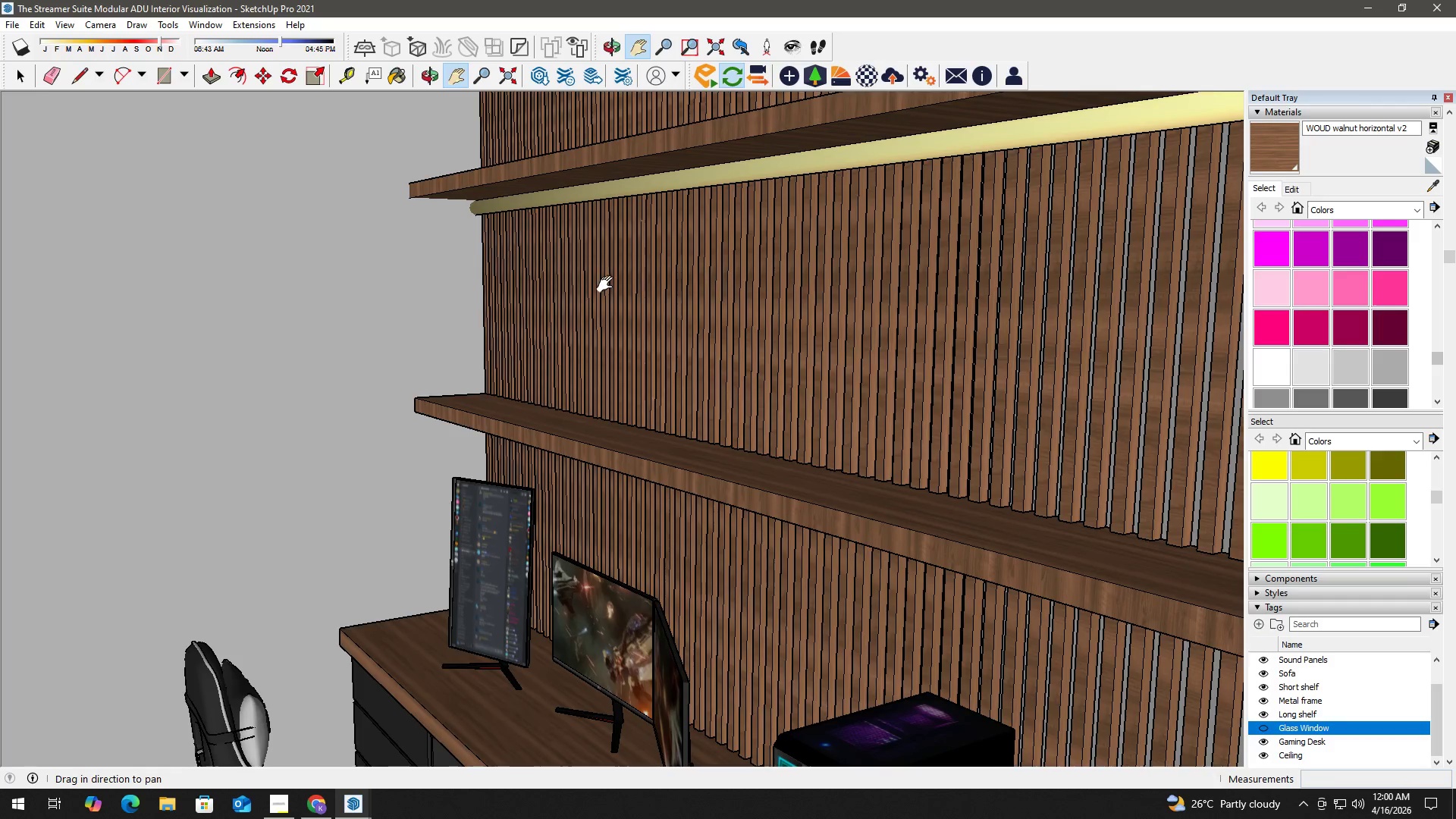 
left_click_drag(start_coordinate=[608, 284], to_coordinate=[514, 397])
 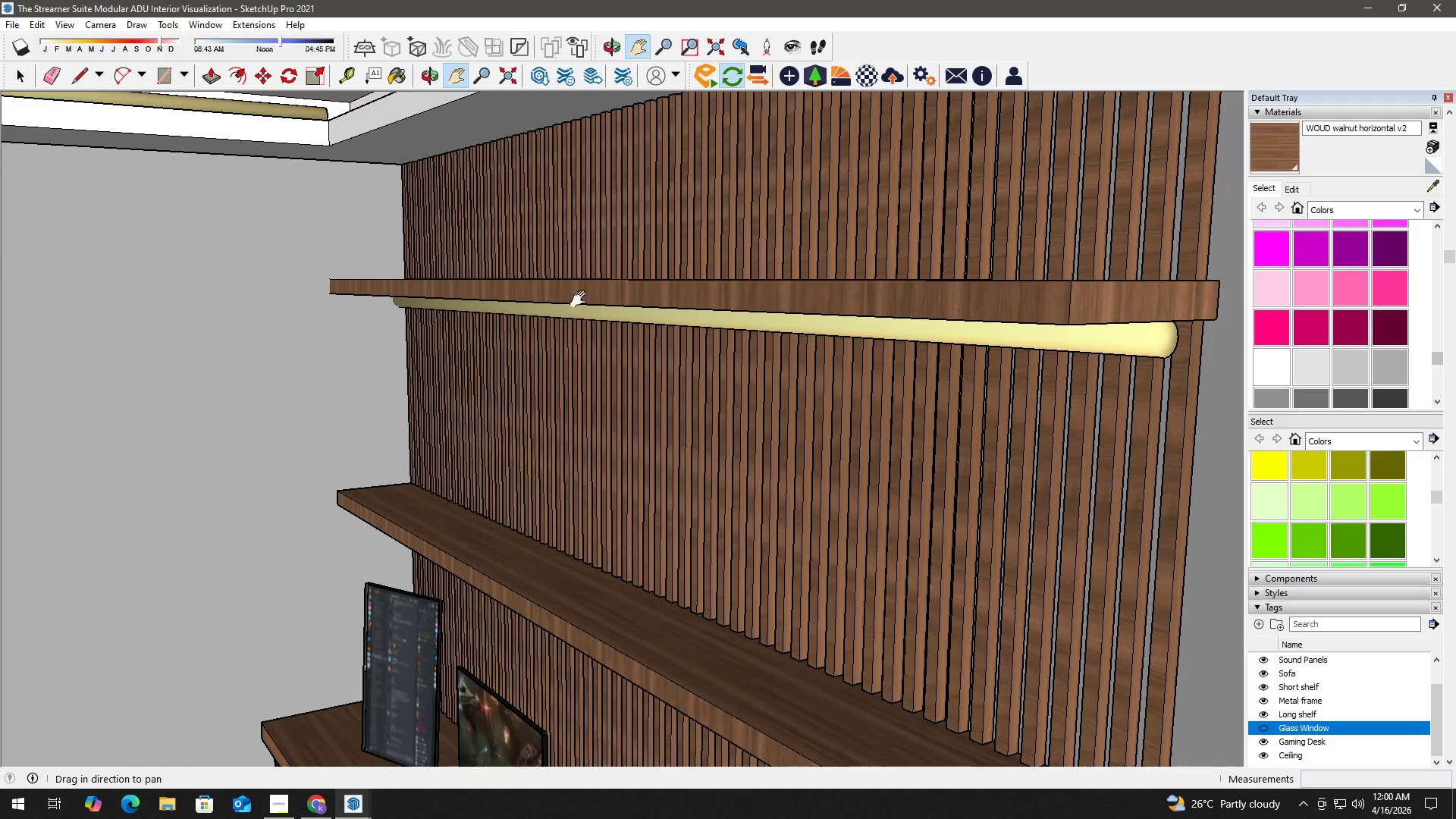 
left_click_drag(start_coordinate=[582, 300], to_coordinate=[566, 337])
 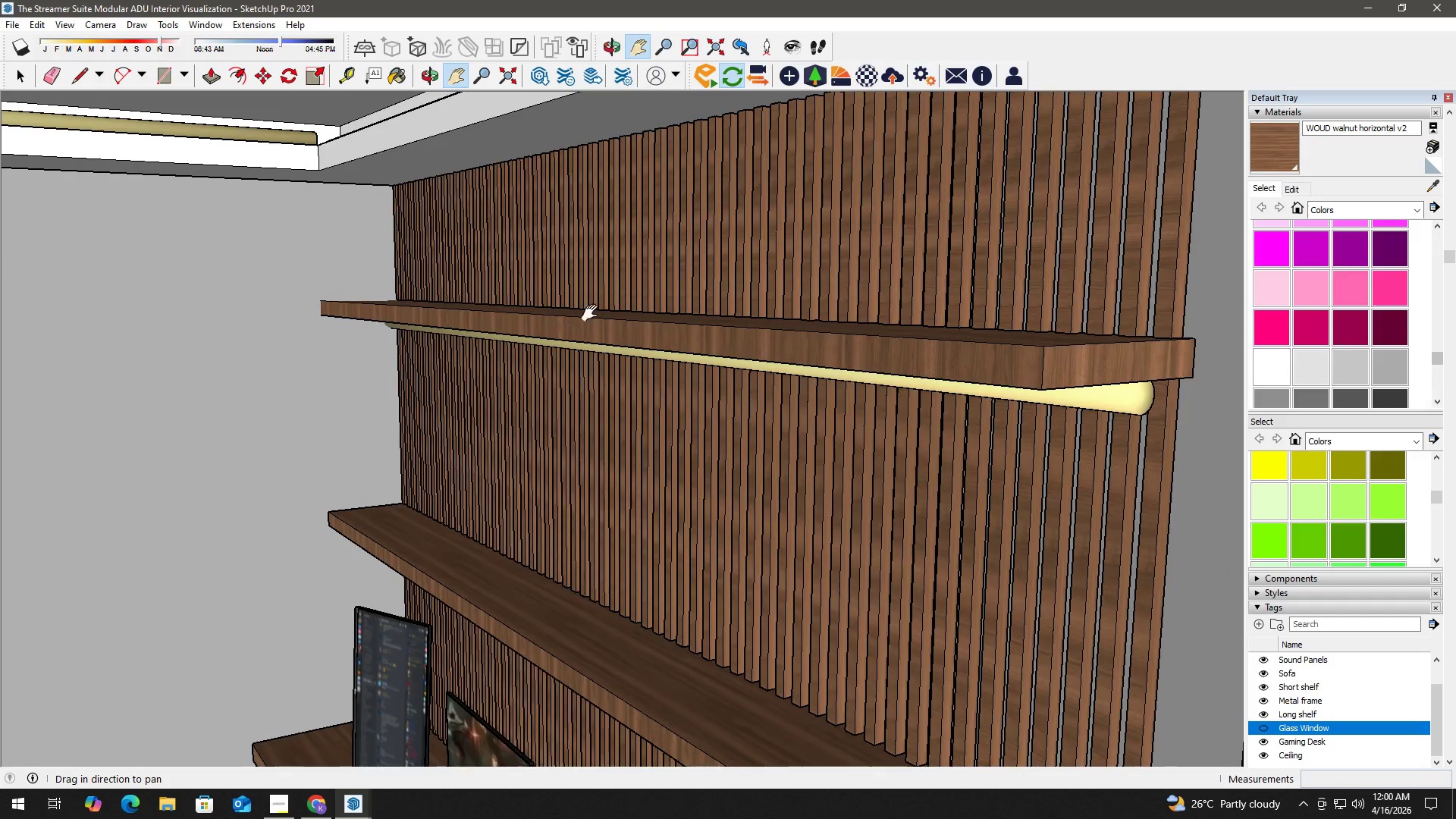 
key(Space)
 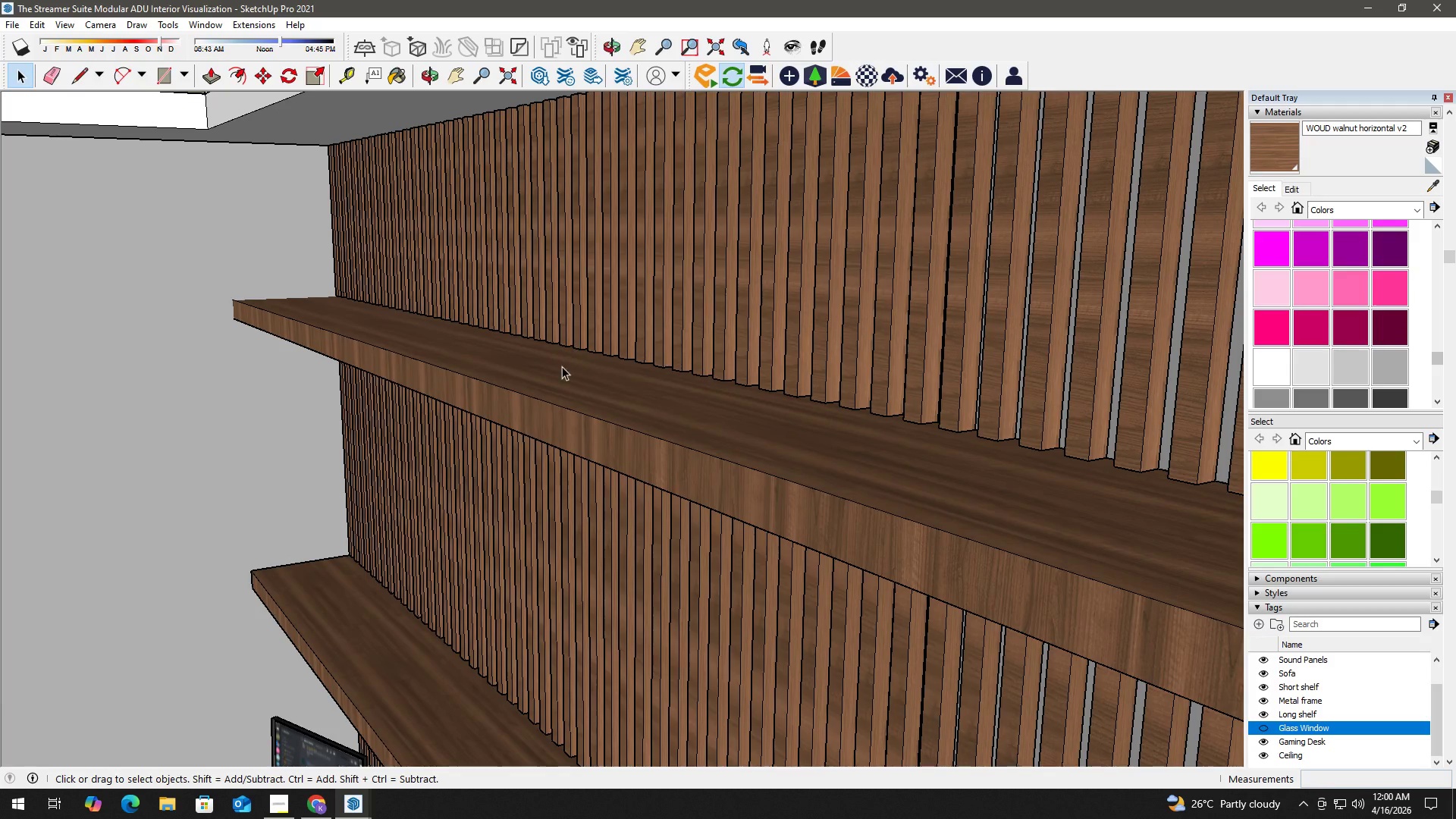 
scroll: coordinate [596, 309], scroll_direction: up, amount: 4.0
 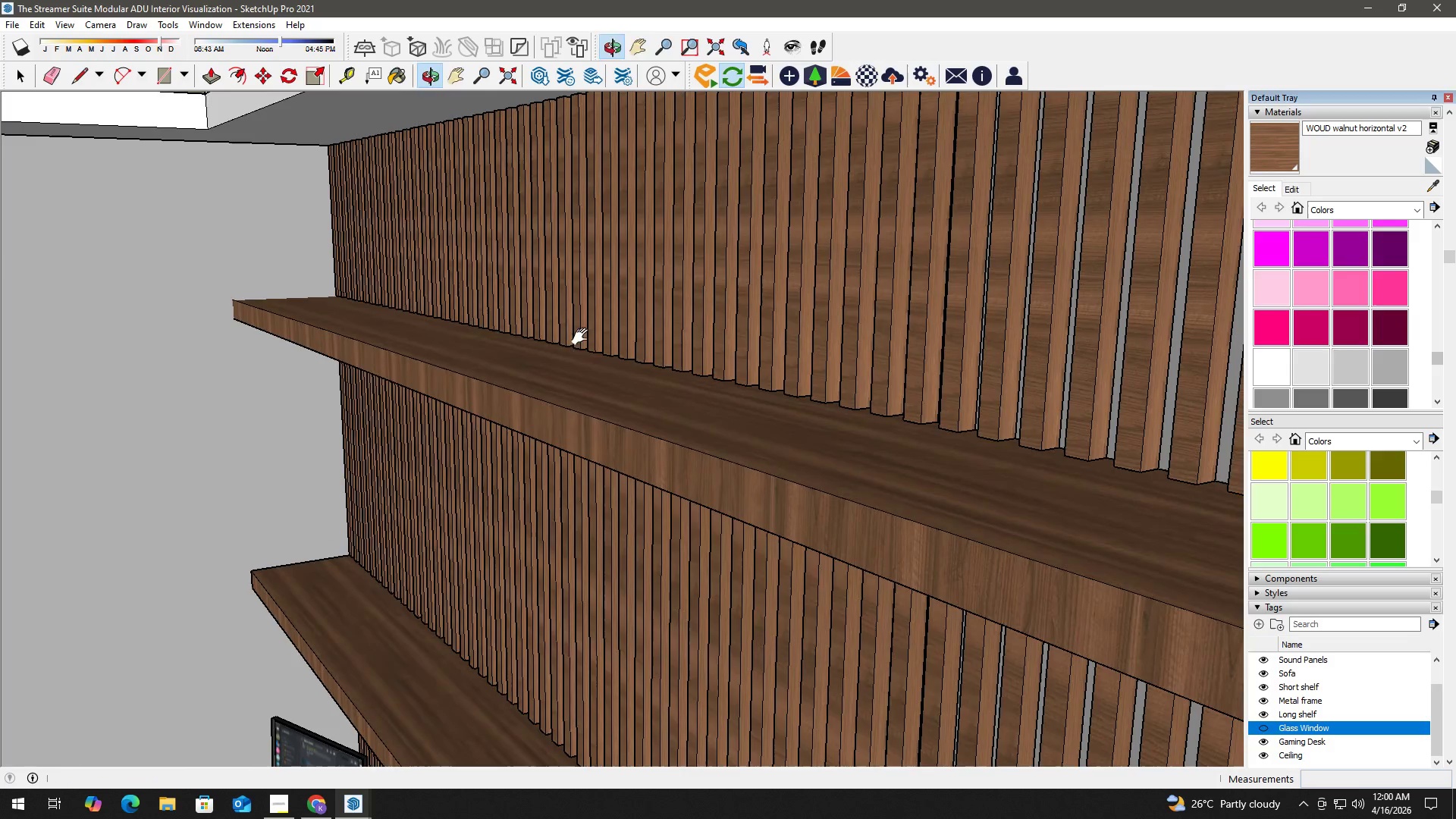 
left_click([562, 367])
 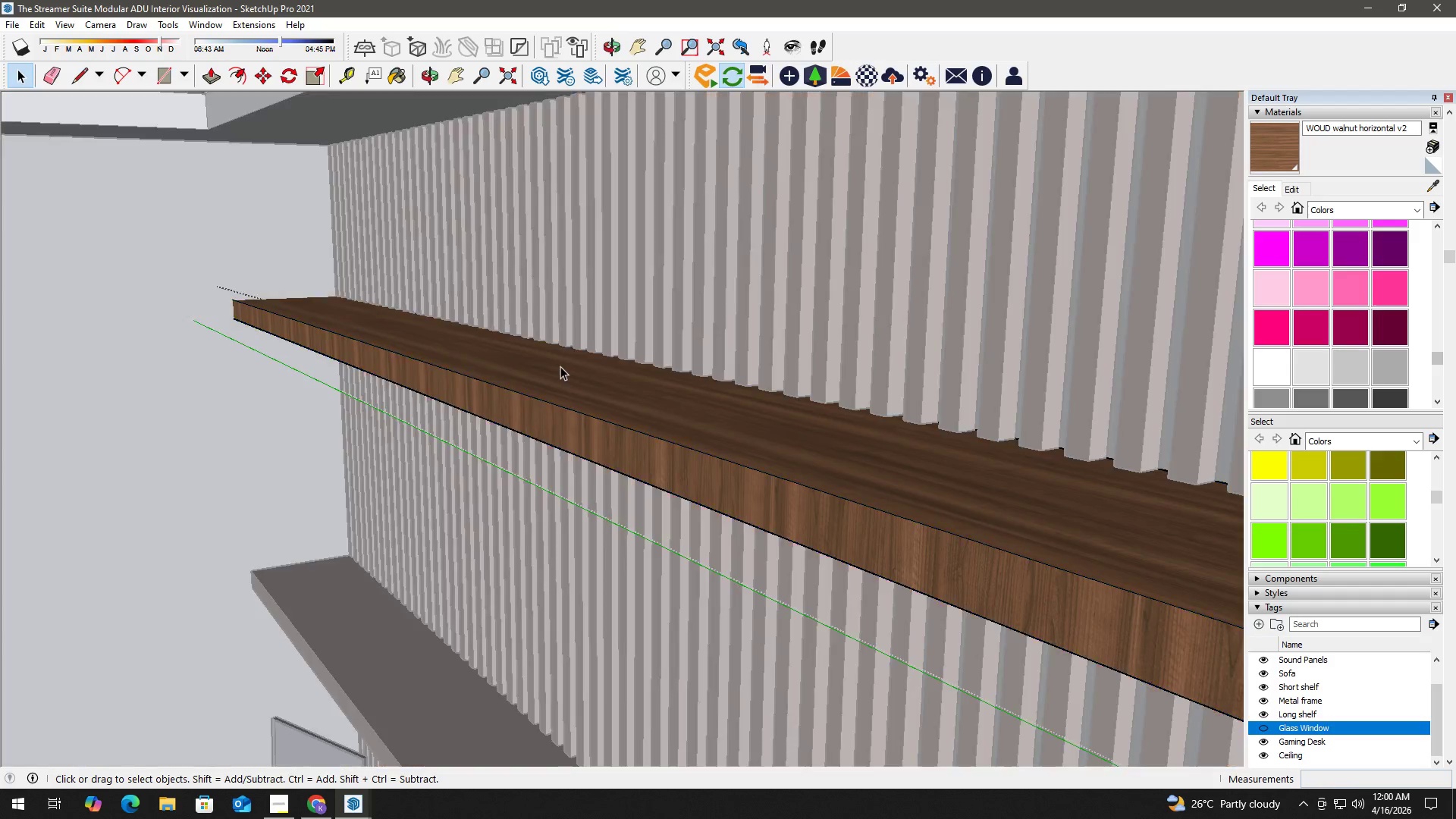 
triple_click([560, 366])
 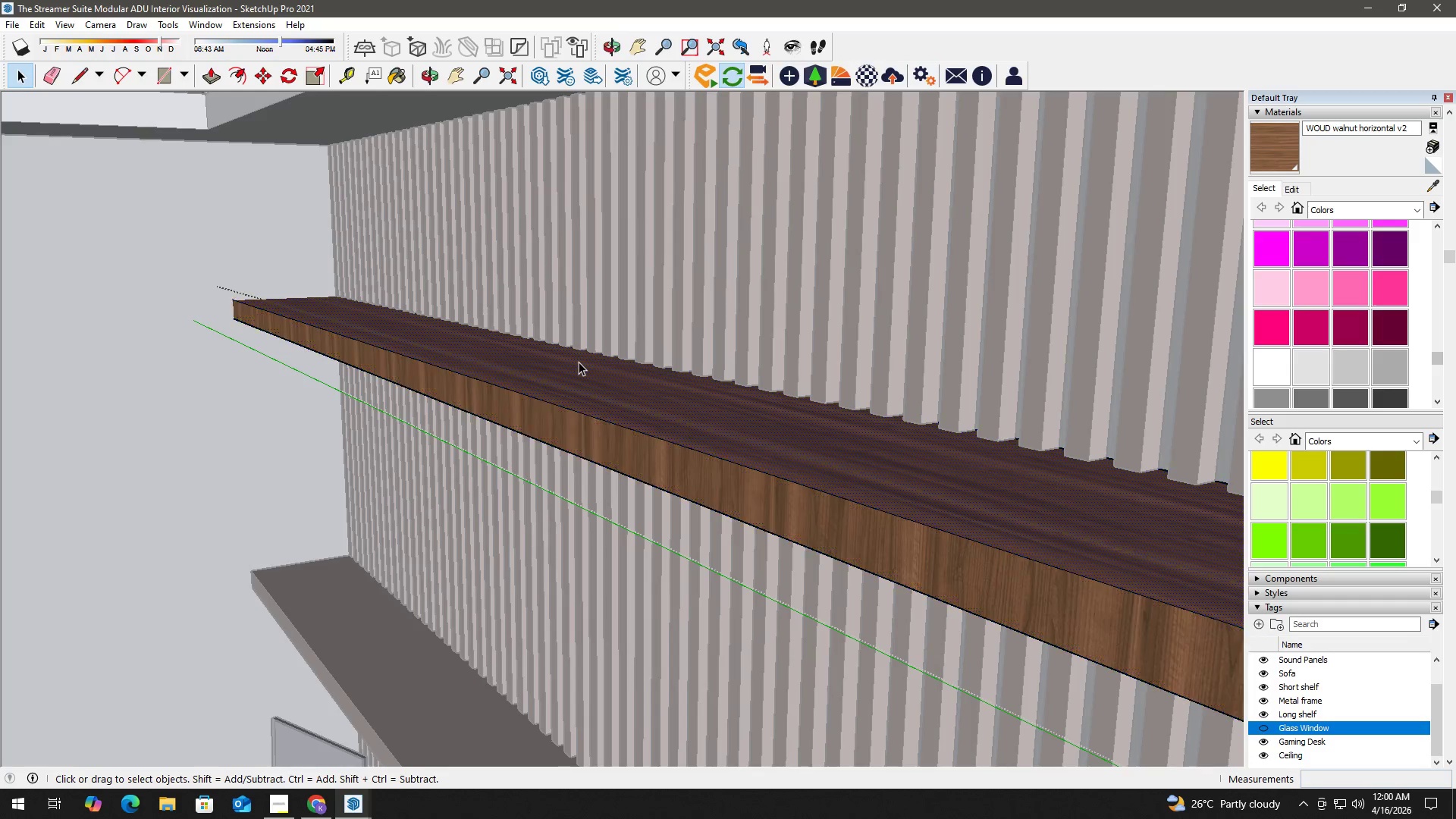 
key(B)
 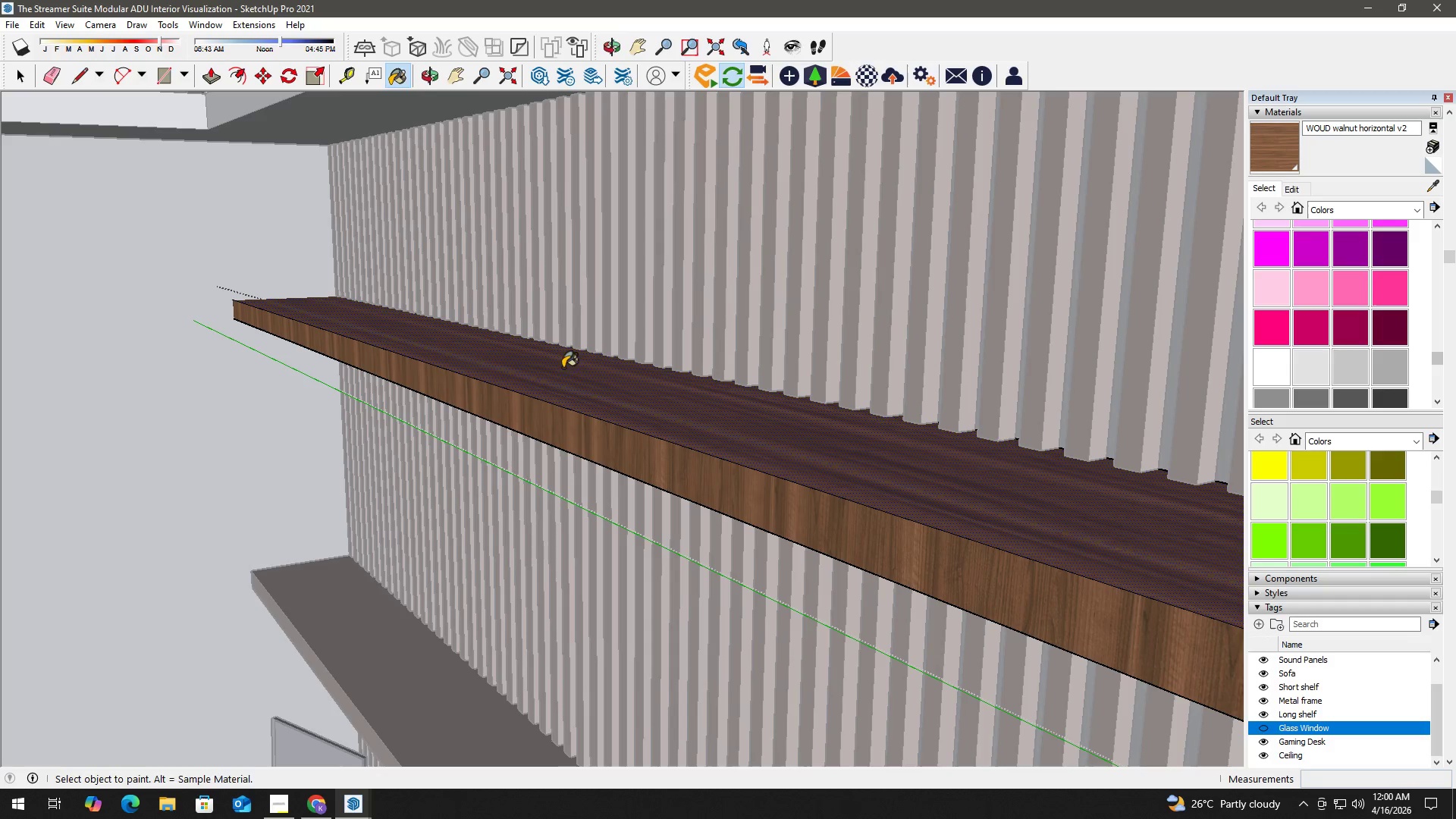 
key(Alt+AltLeft)
 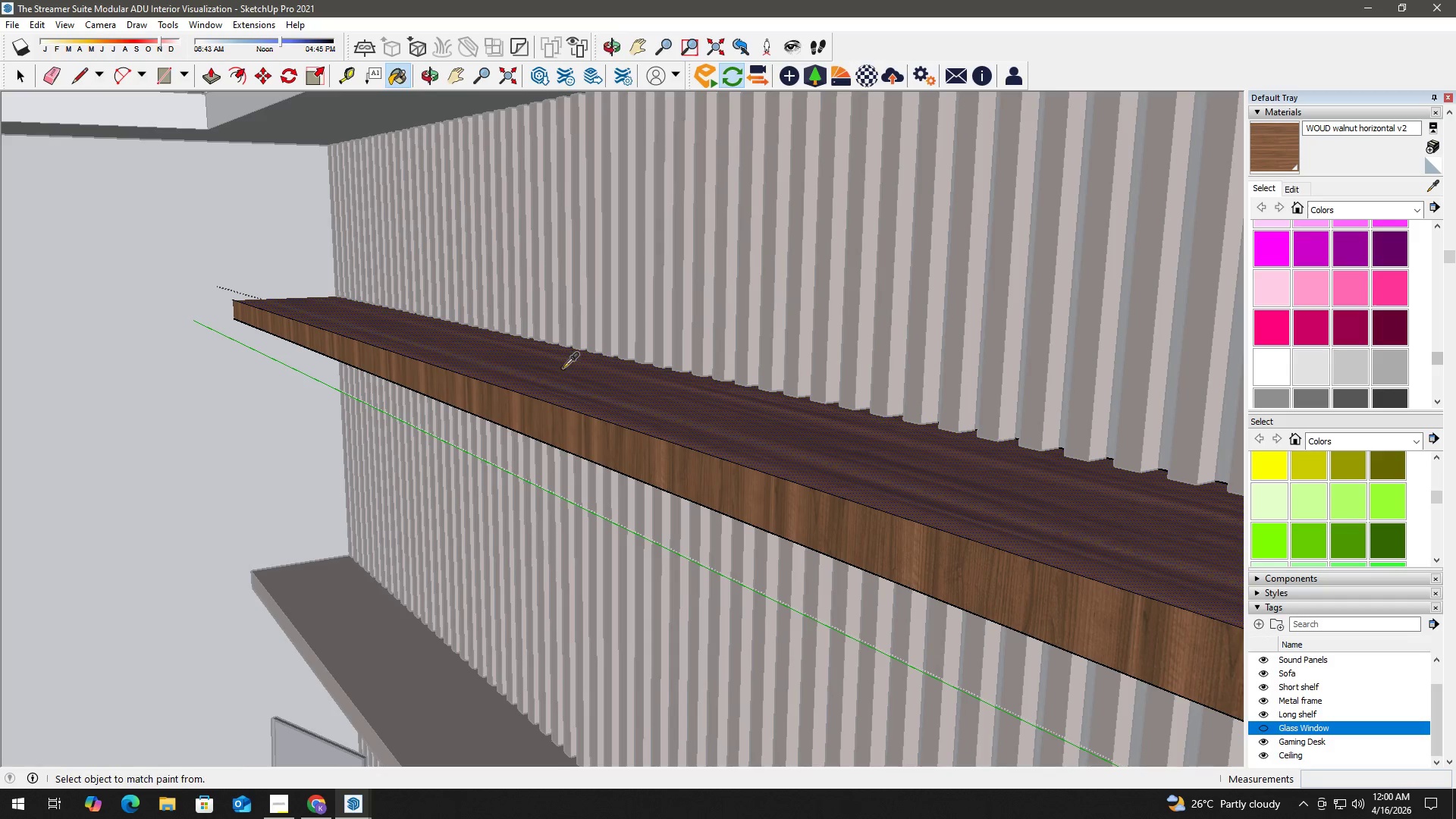 
left_click([563, 368])
 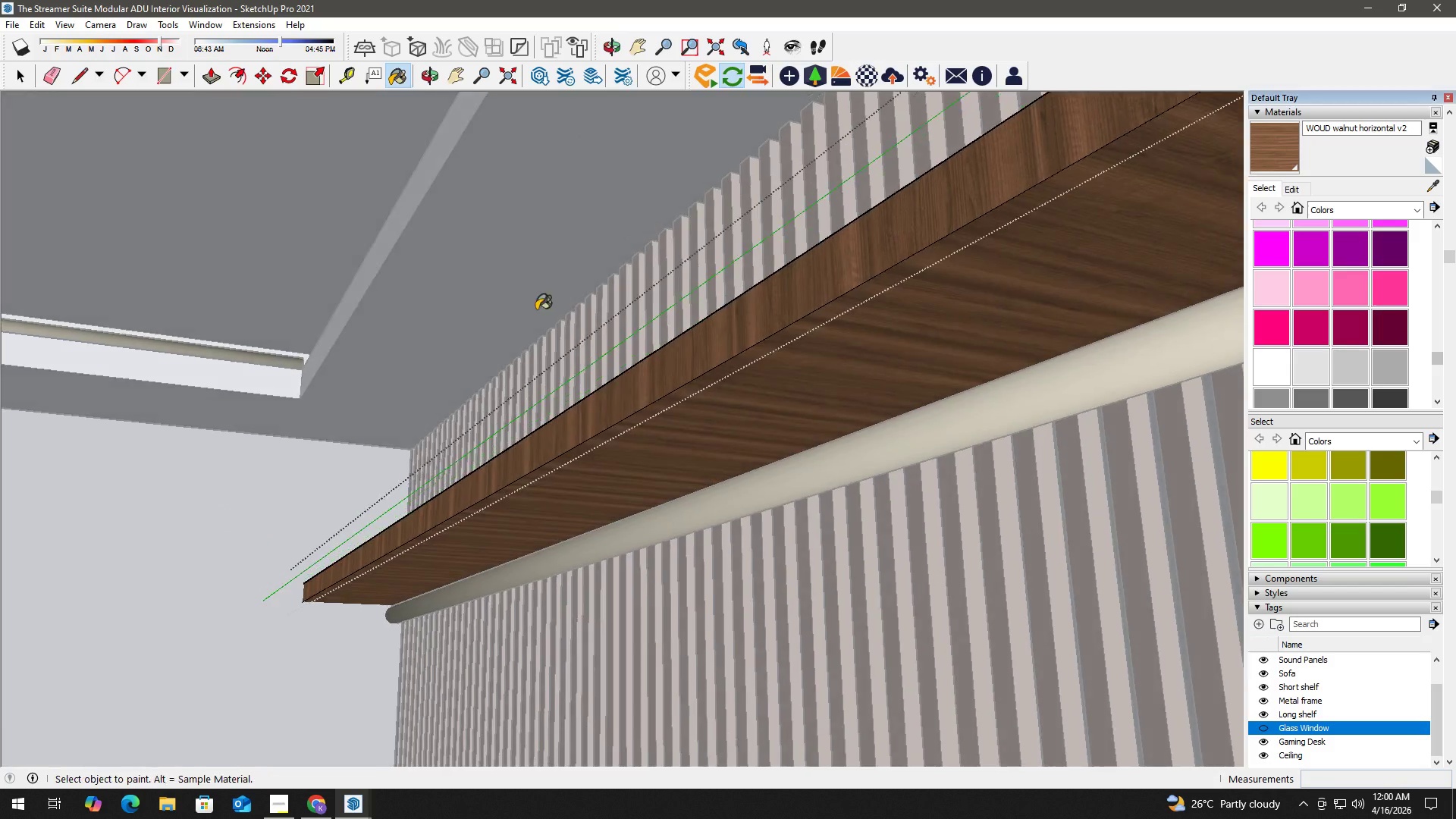 
left_click([652, 428])
 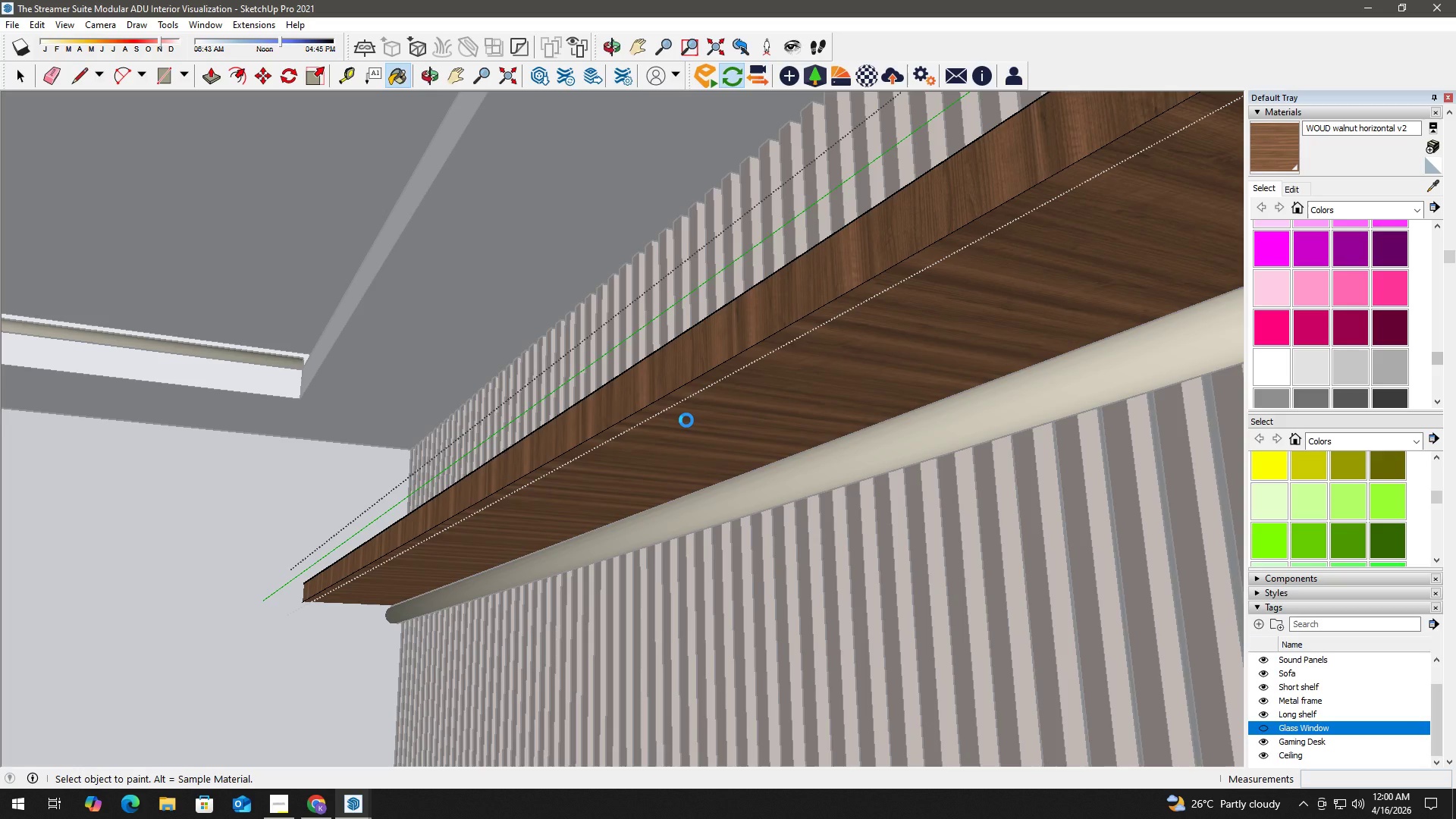 
wait(6.72)
 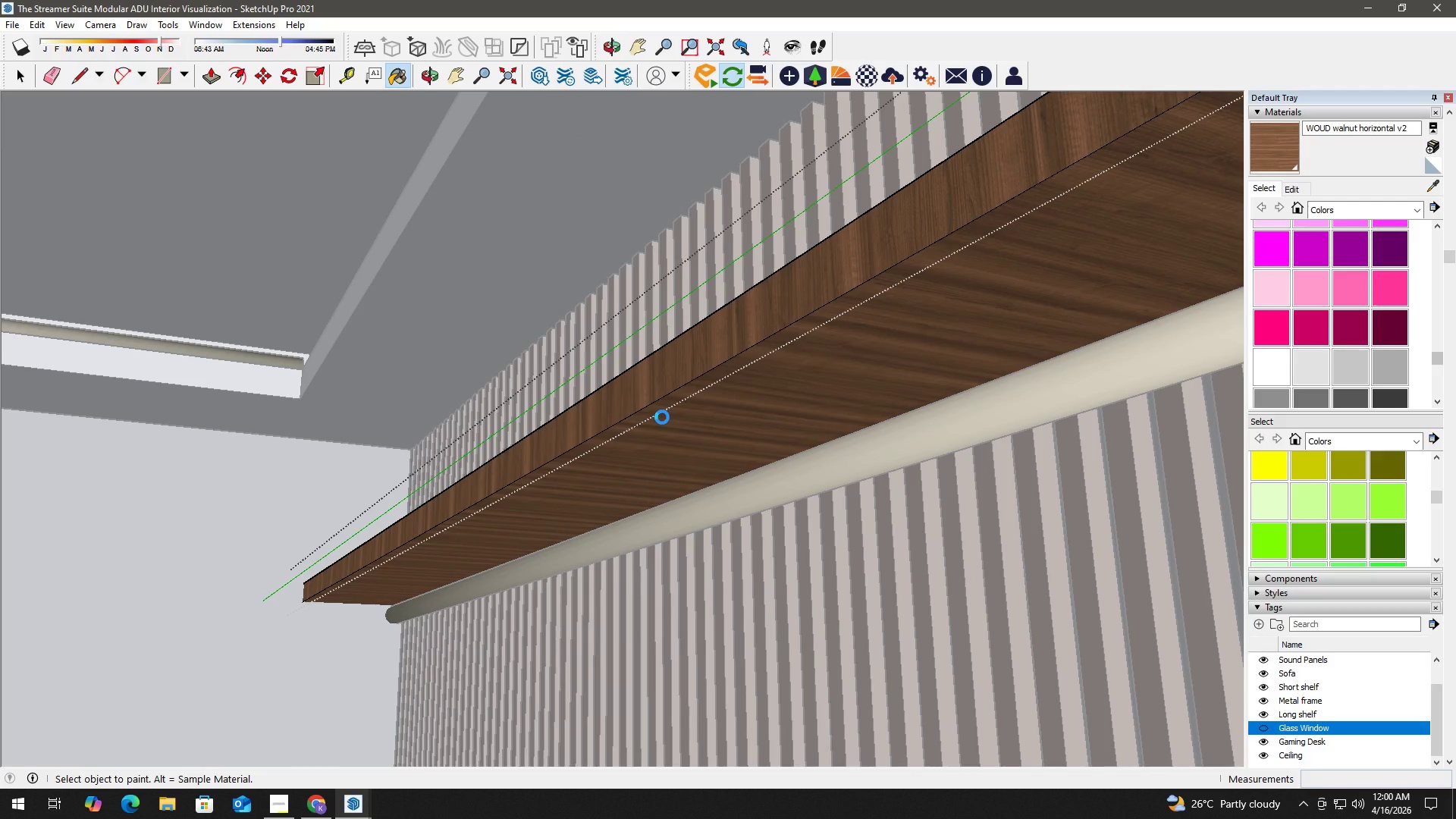 
key(Control+S)
 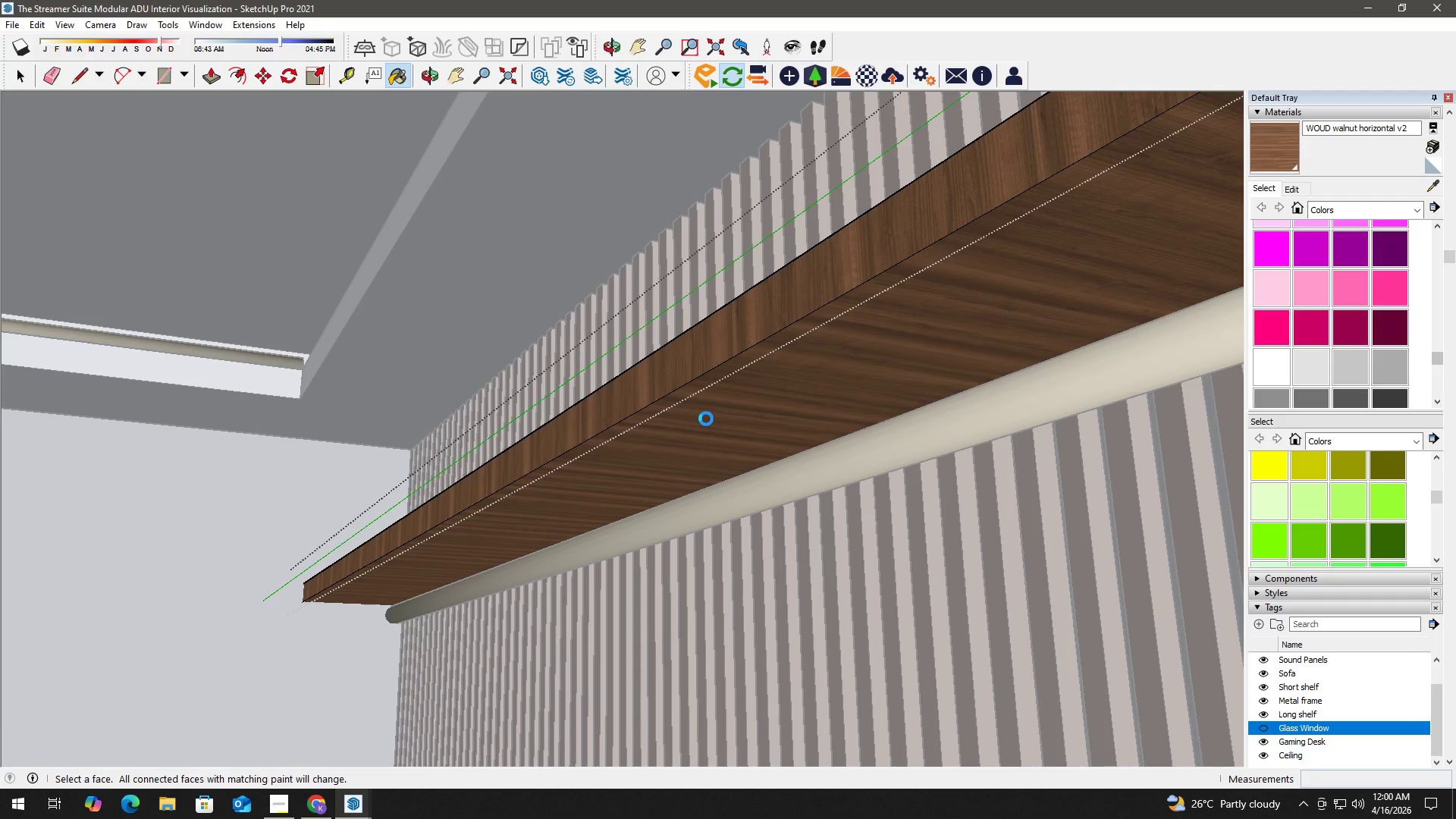 
wait(7.31)
 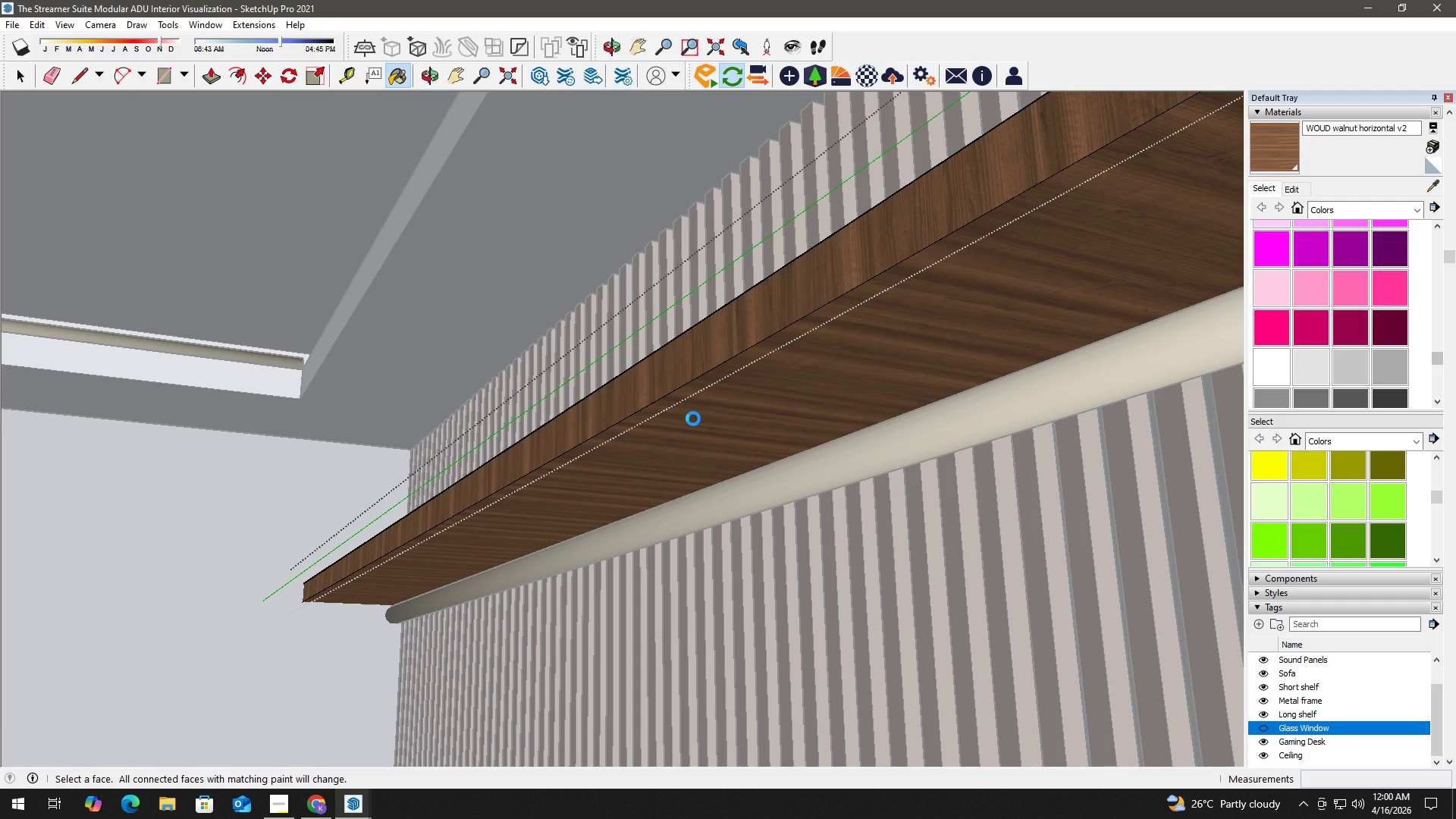 
key(Space)
 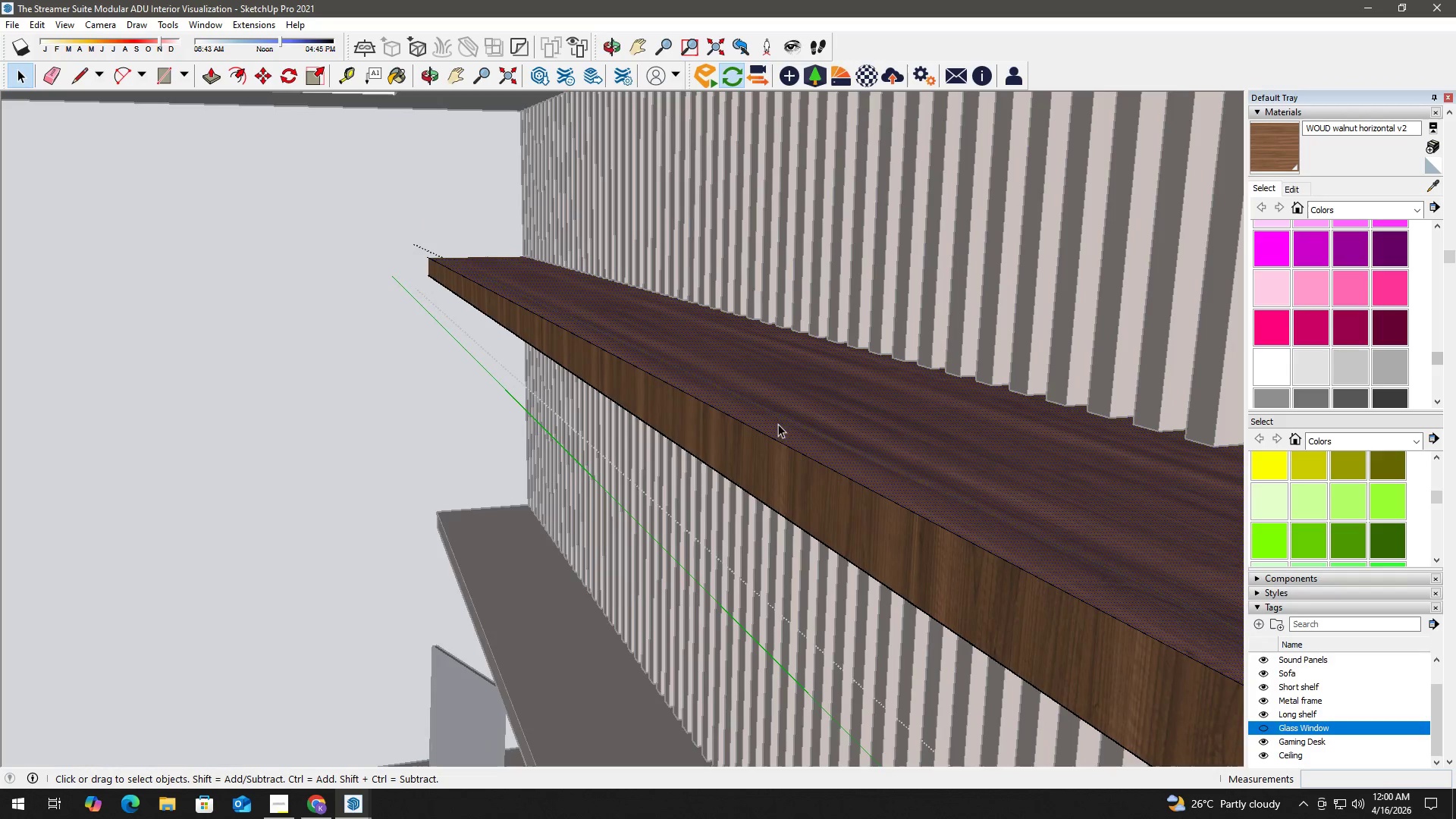 
left_click([798, 407])
 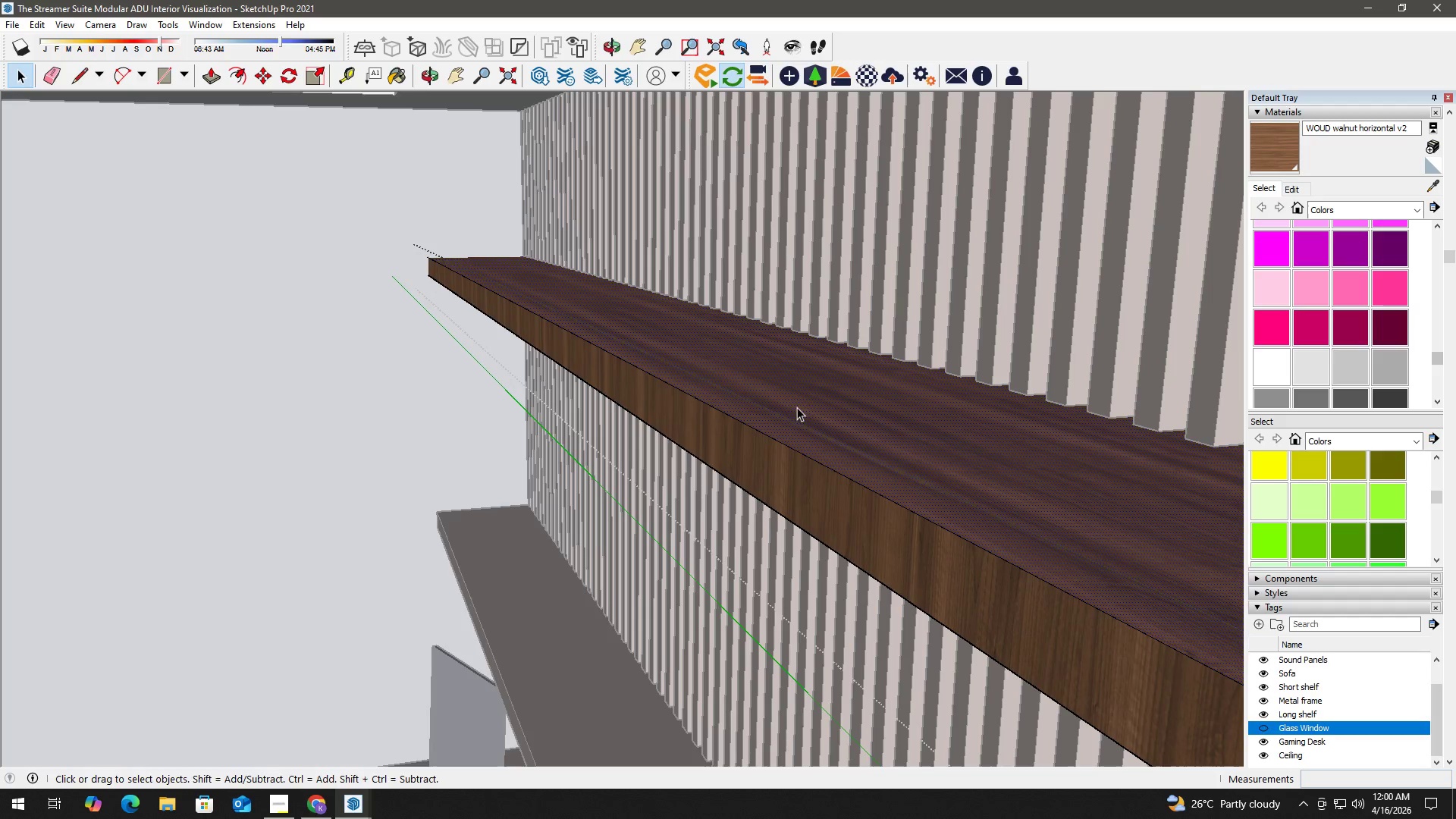 
key(B)
 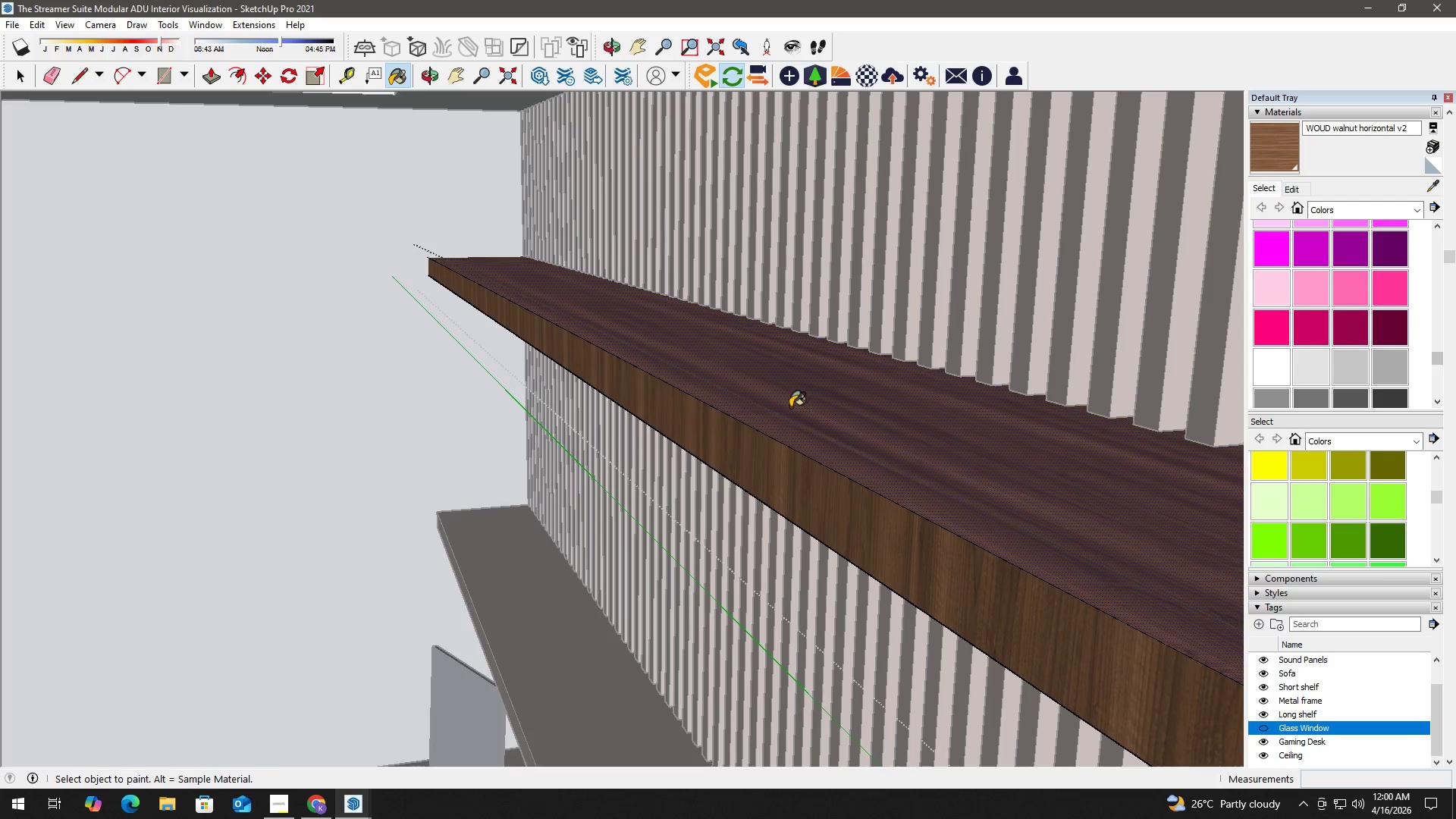 
key(Alt+AltLeft)
 